 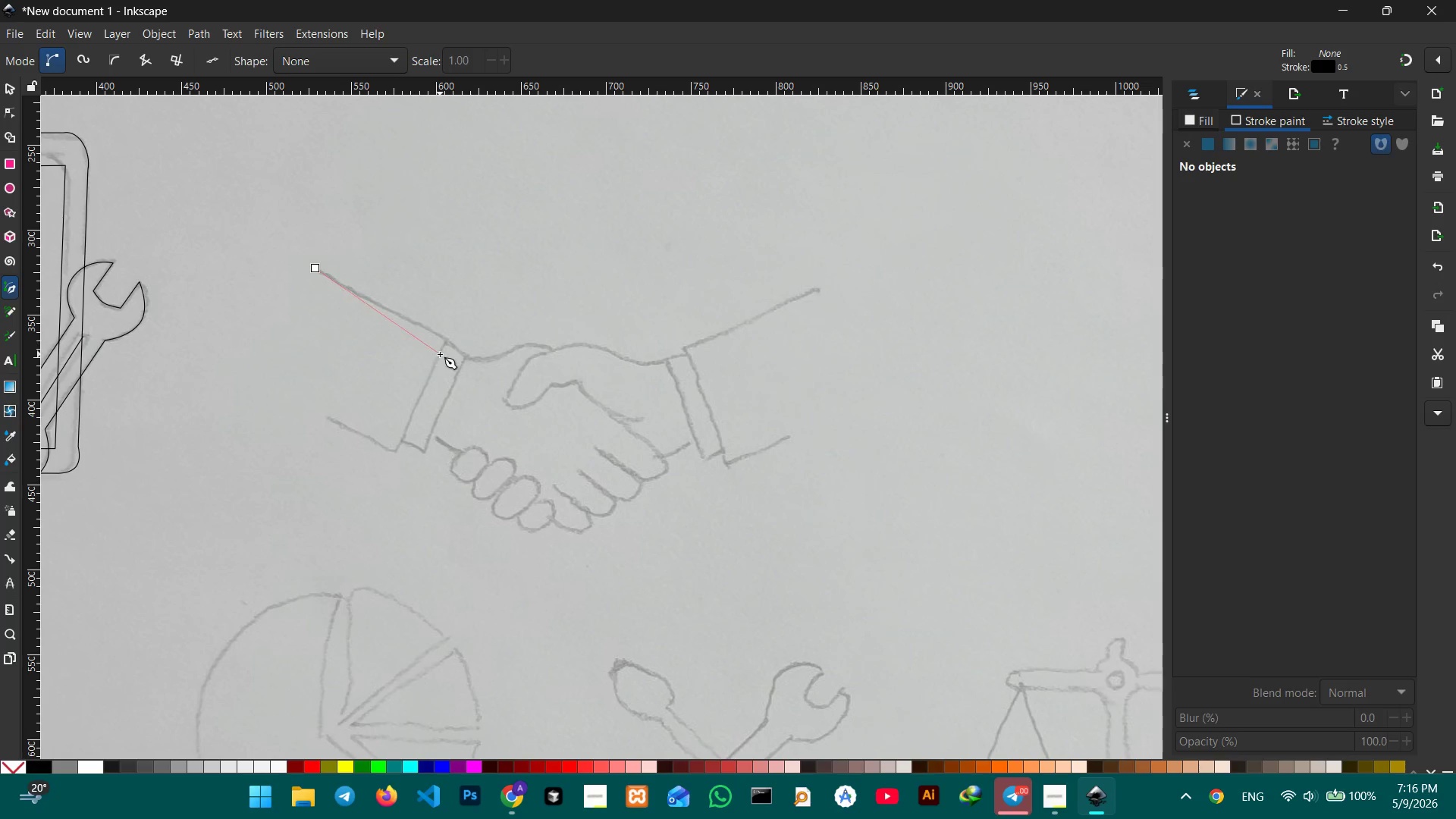 
left_click([448, 340])
 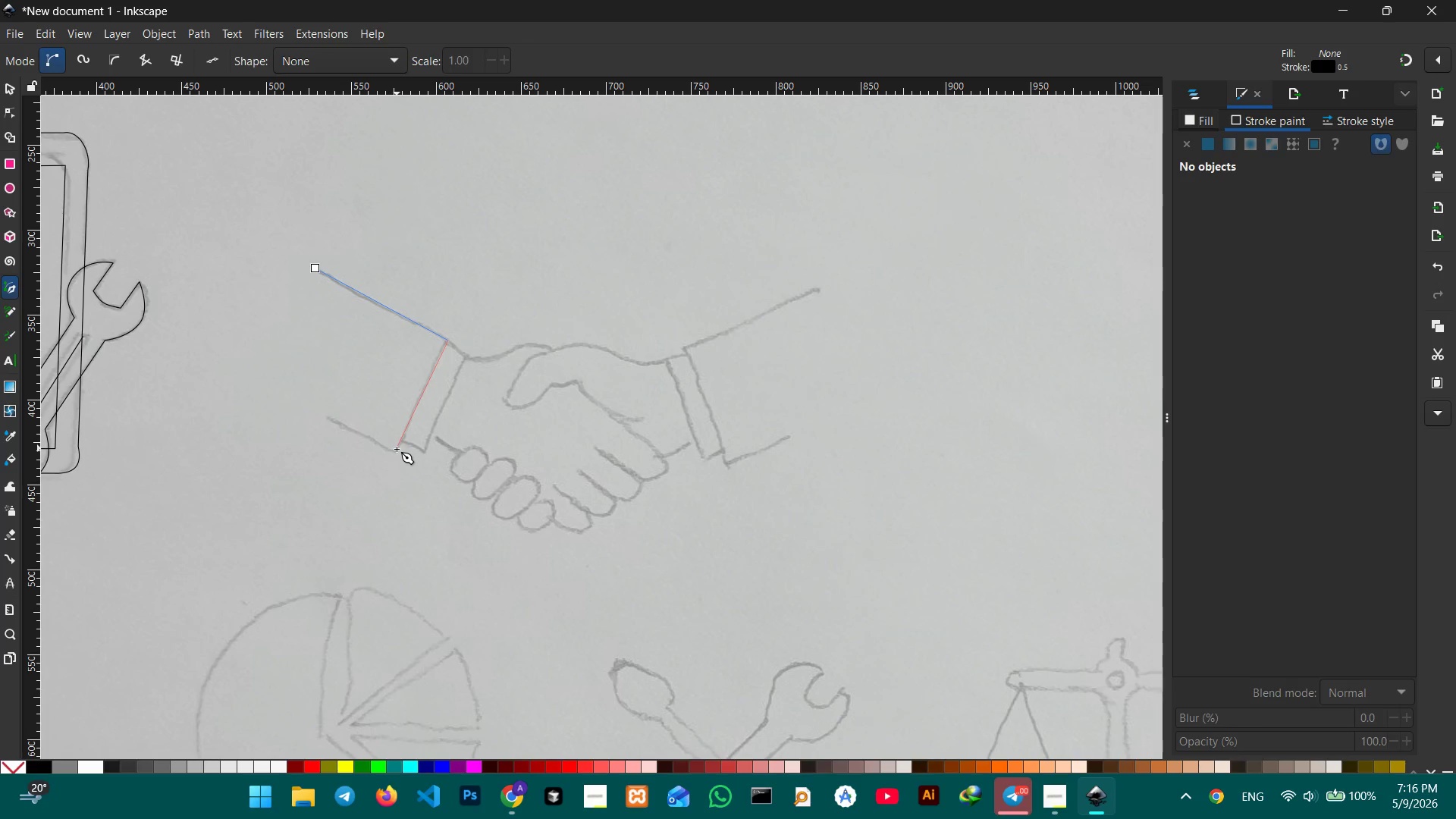 
left_click([395, 452])
 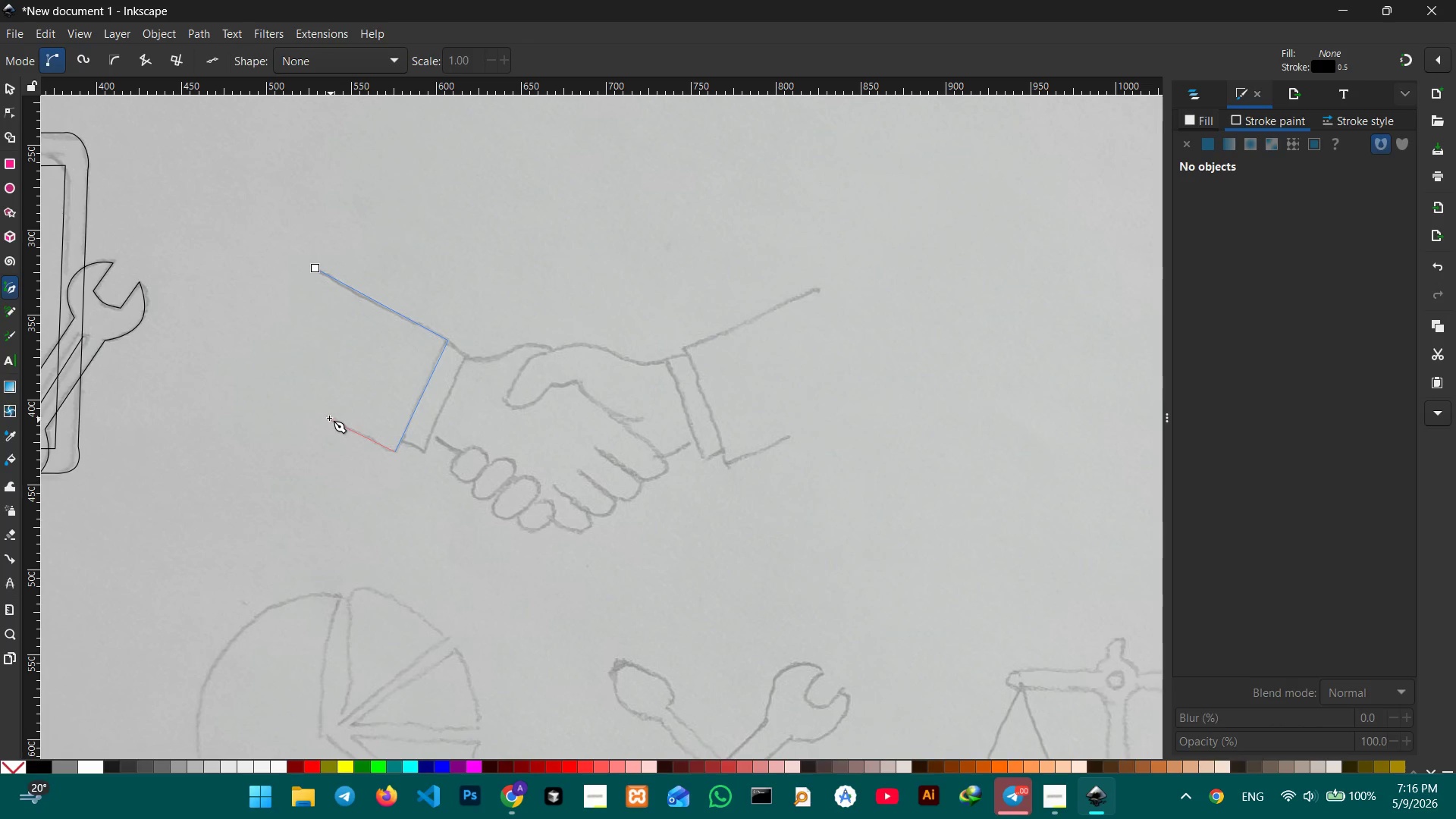 
left_click([328, 416])
 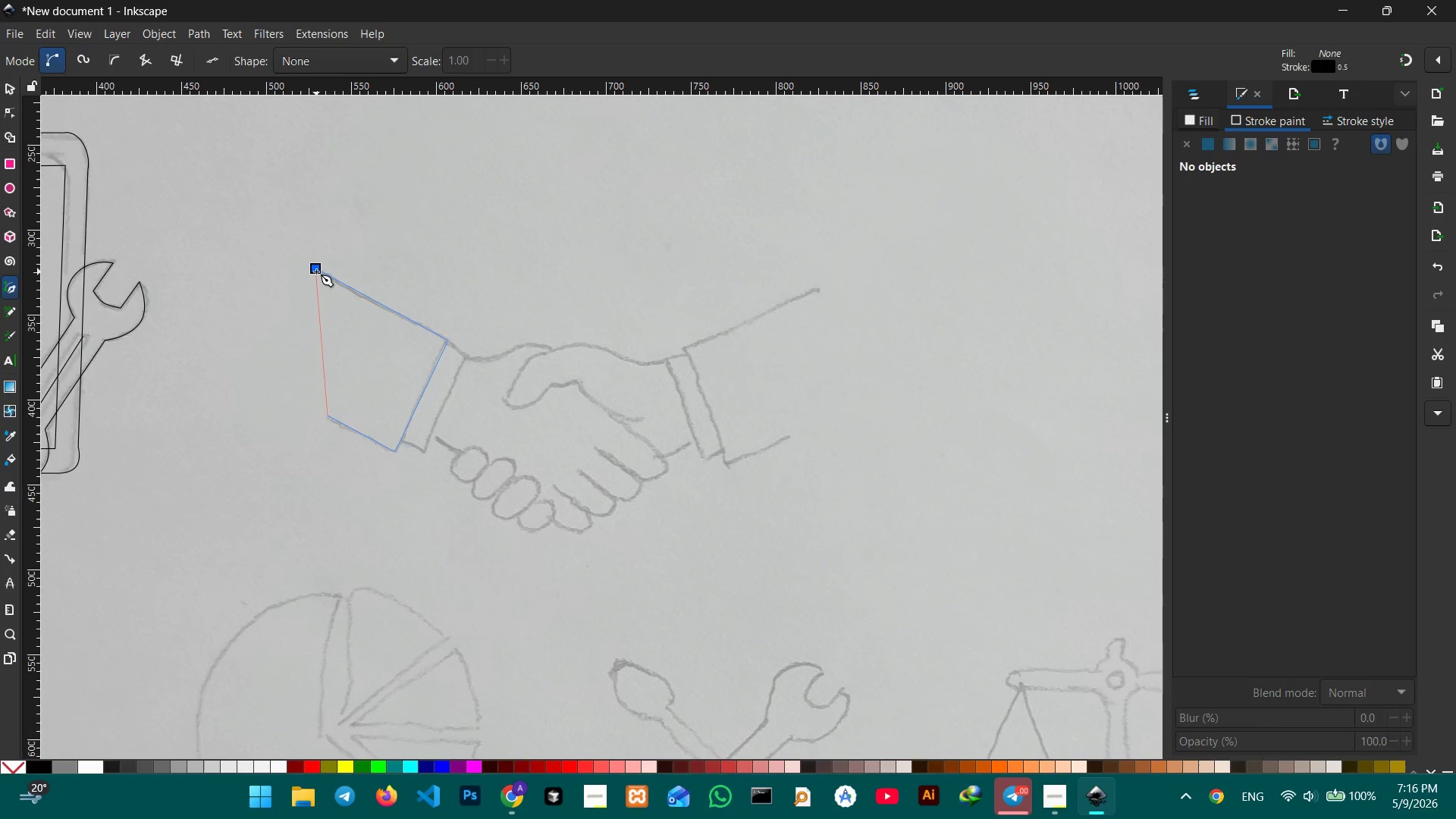 
left_click([316, 271])
 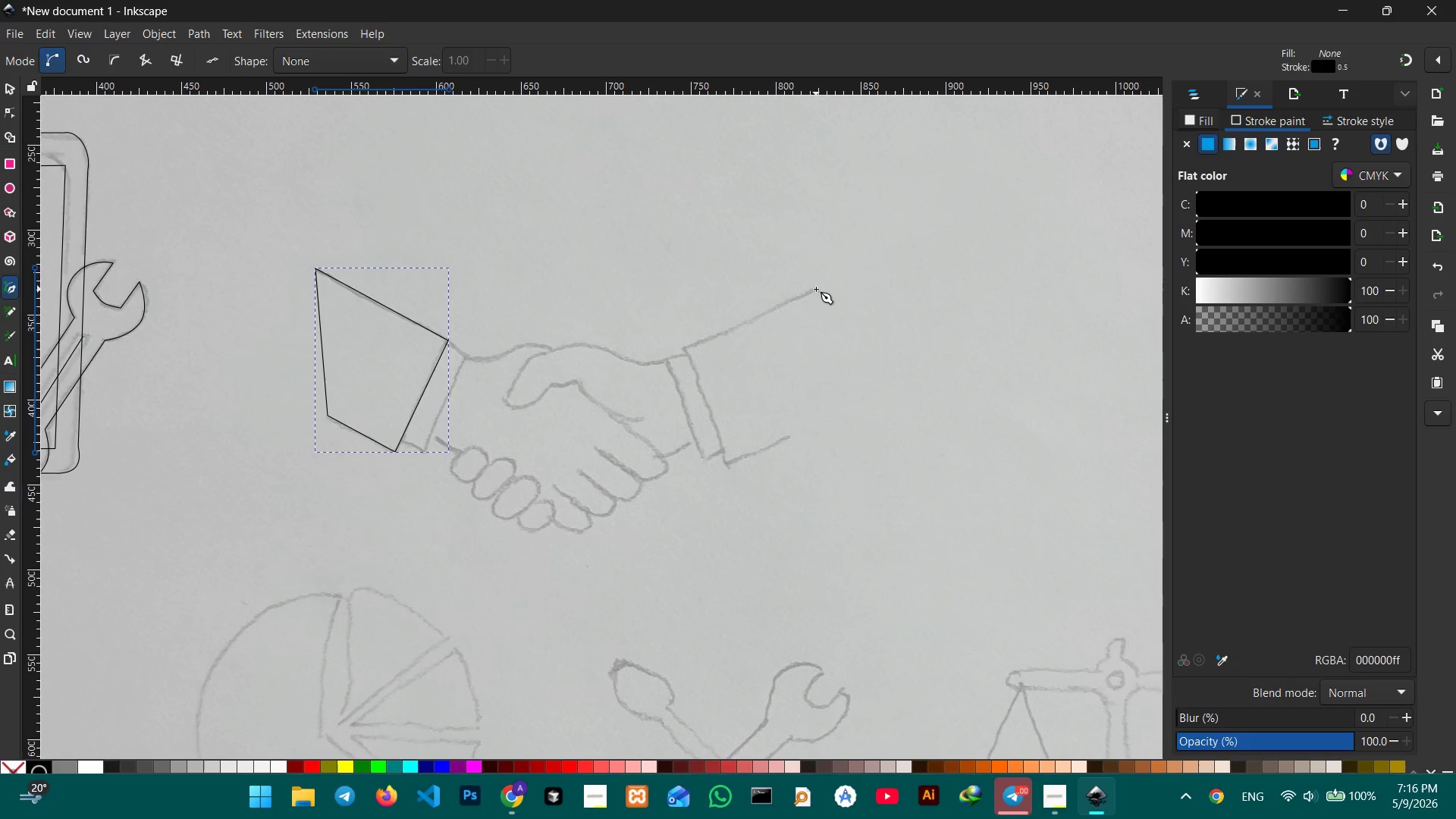 
left_click([818, 288])
 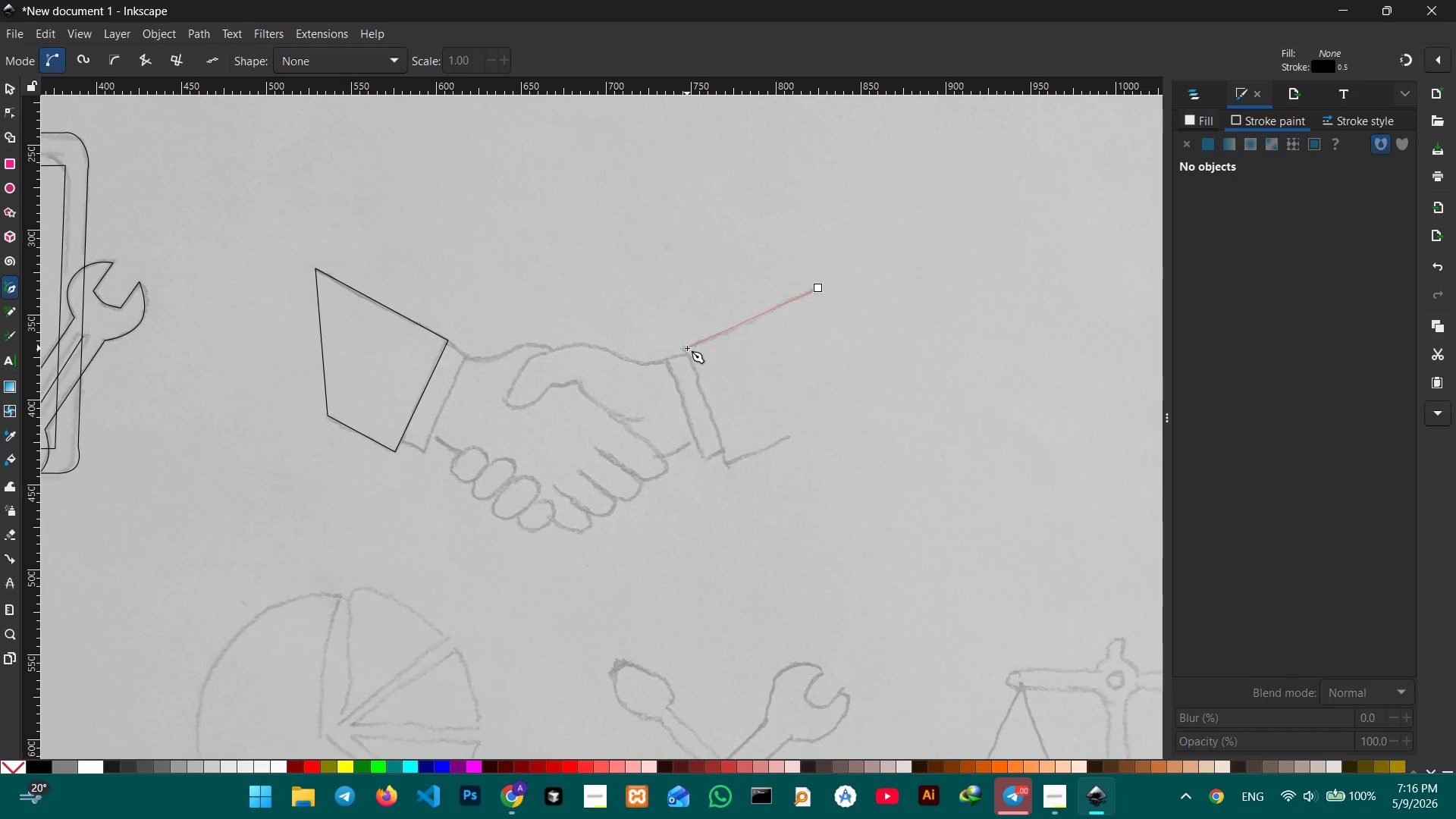 
left_click([685, 348])
 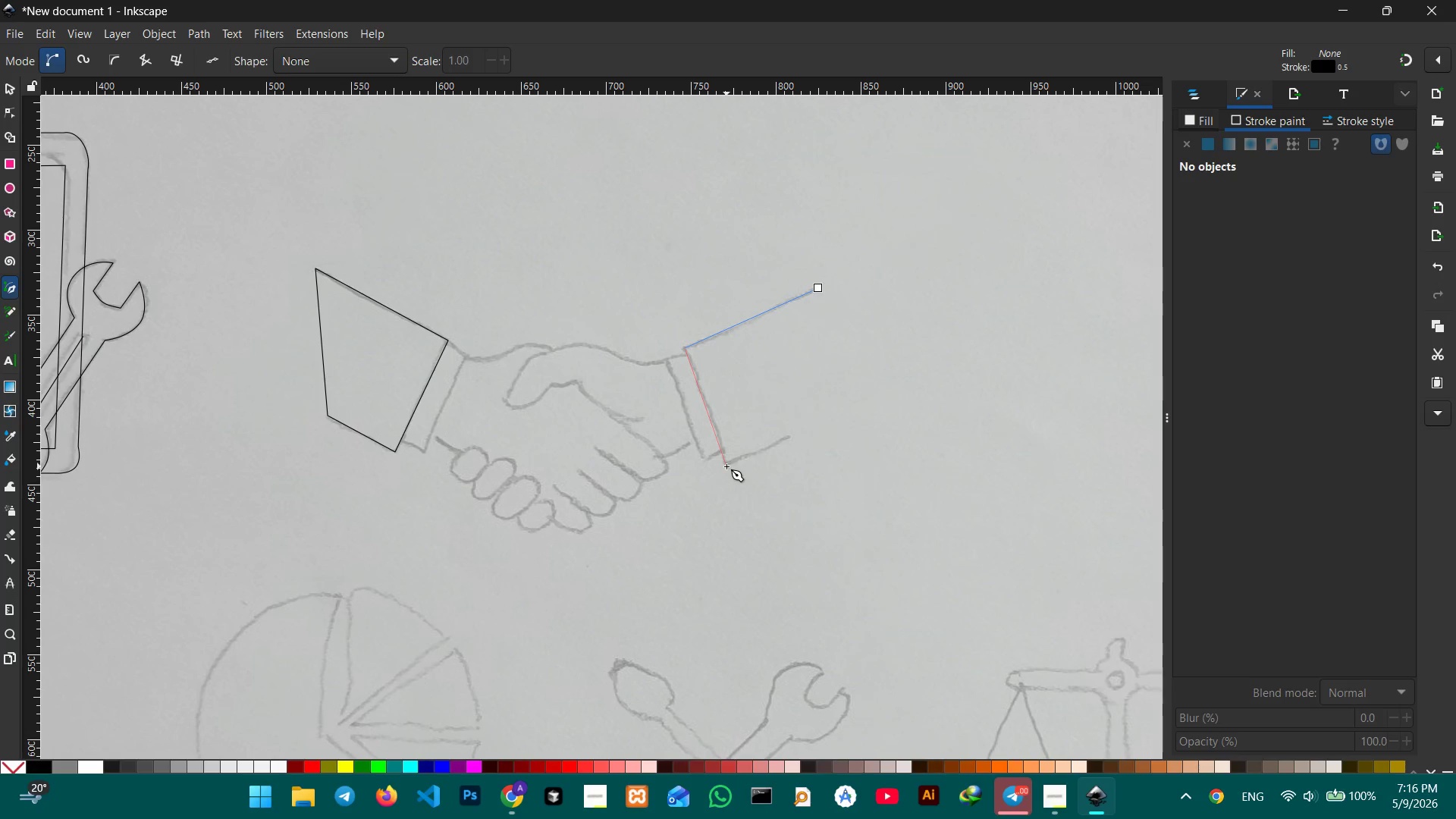 
left_click([727, 467])
 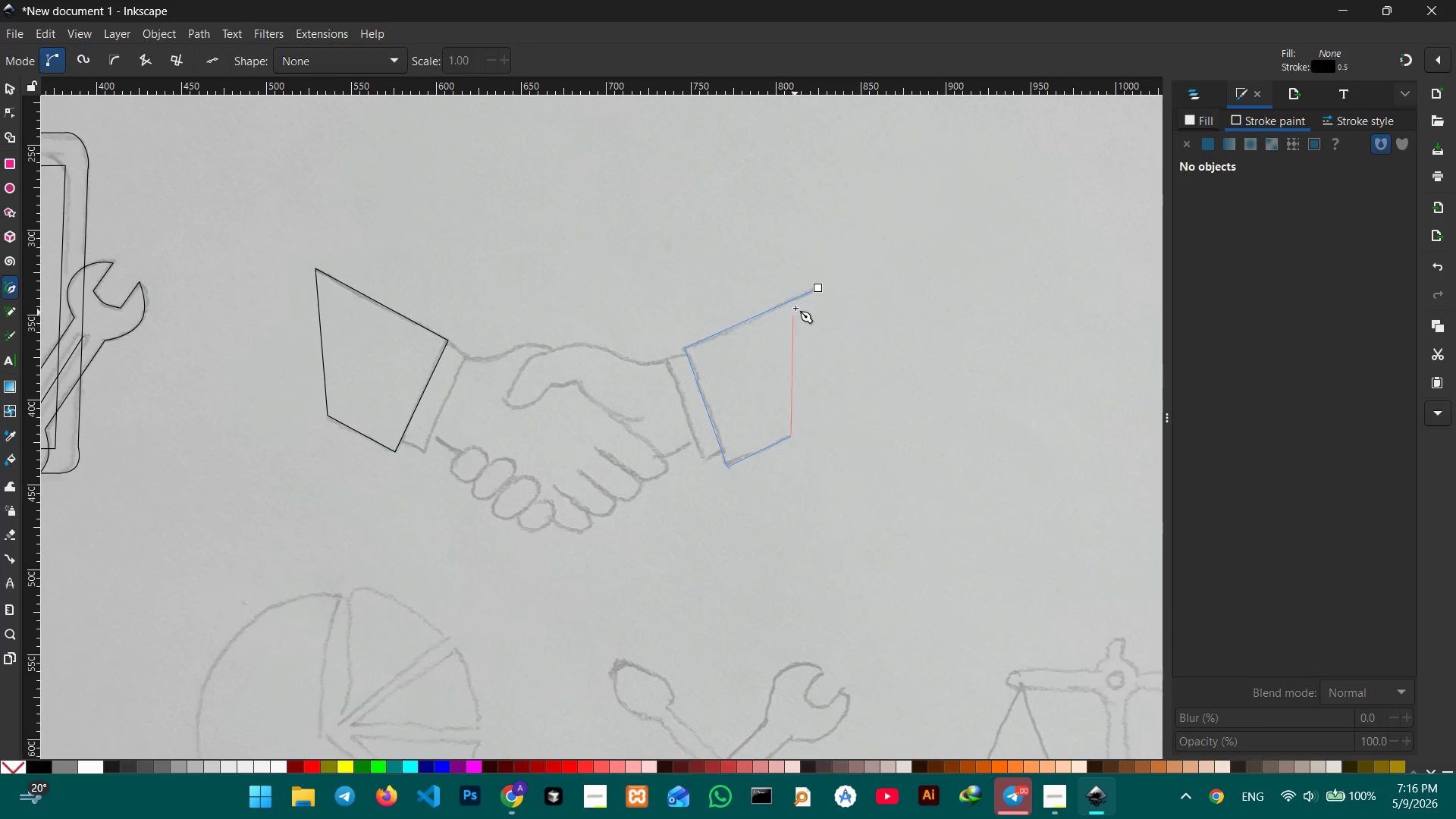 
left_click([818, 288])
 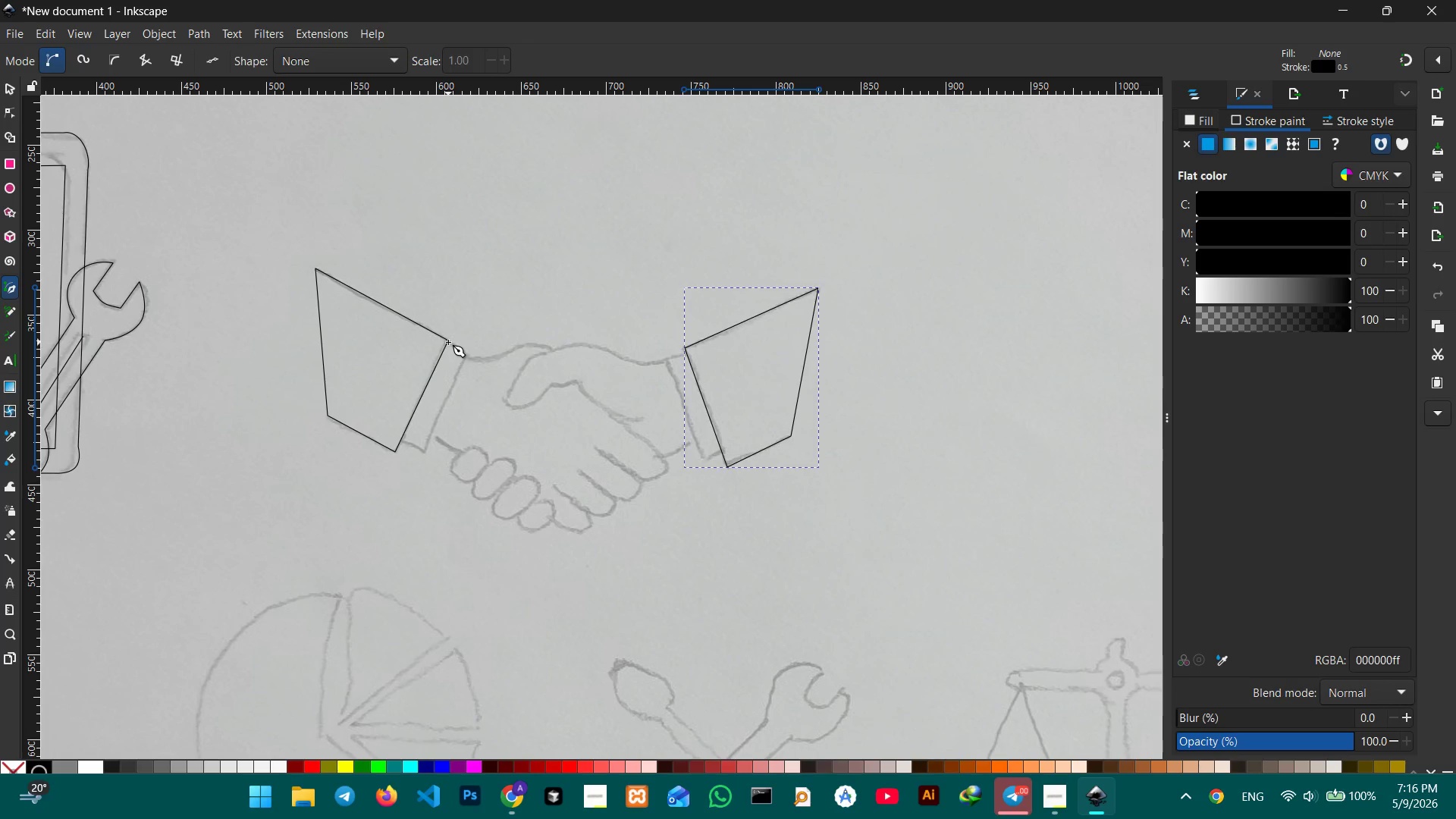 
left_click([448, 340])
 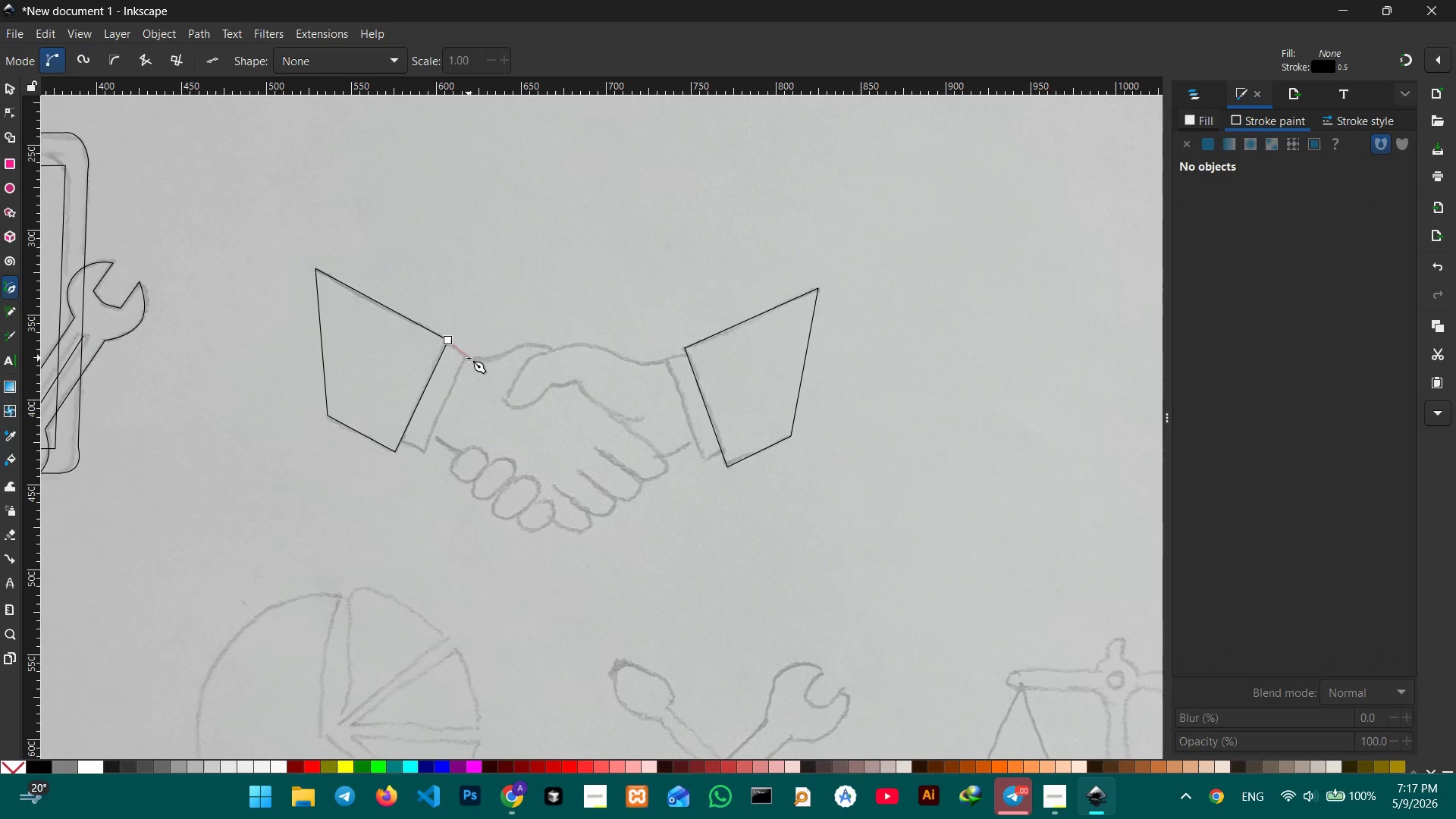 
left_click([469, 358])
 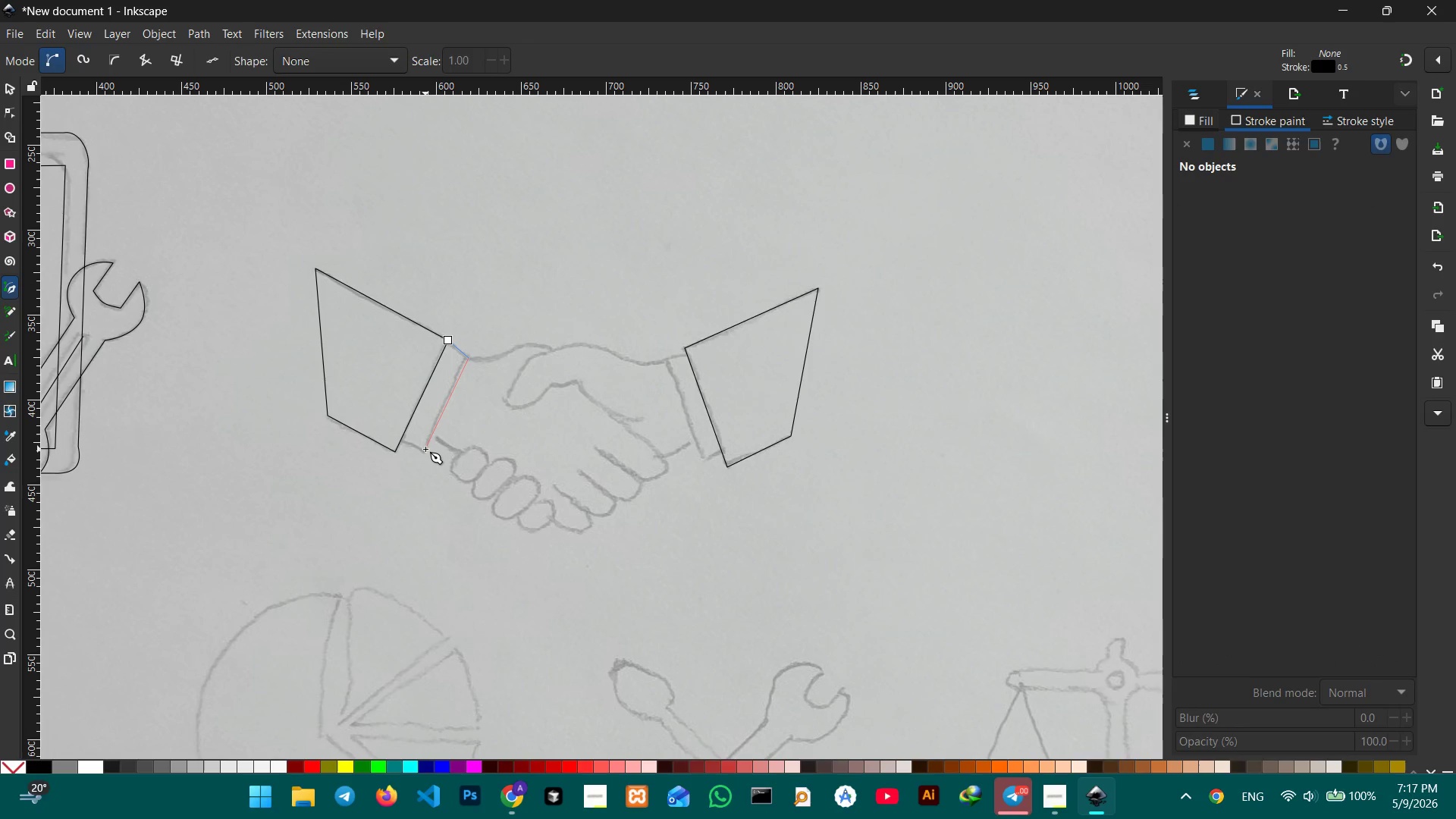 
left_click([424, 451])
 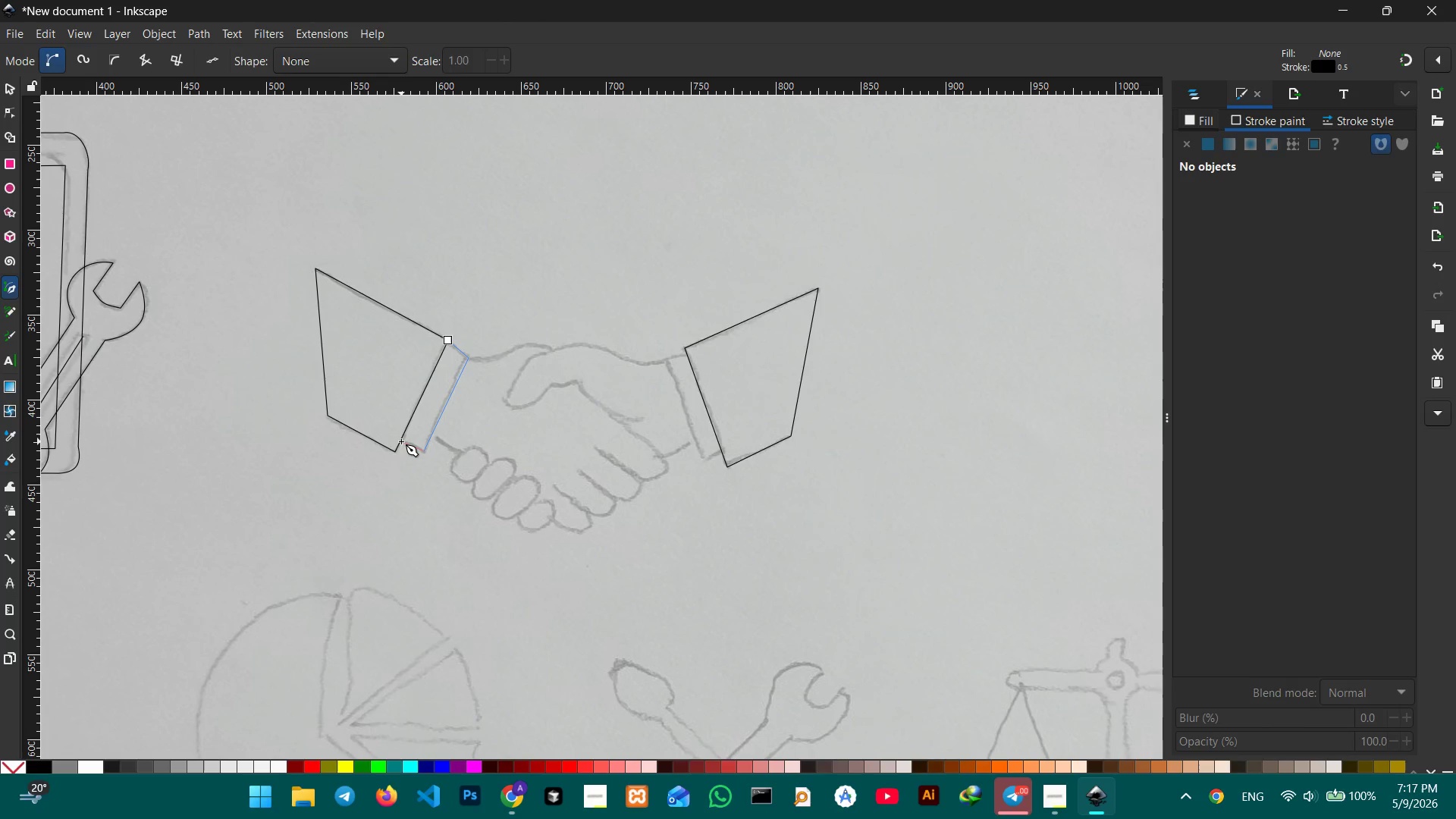 
left_click([401, 441])
 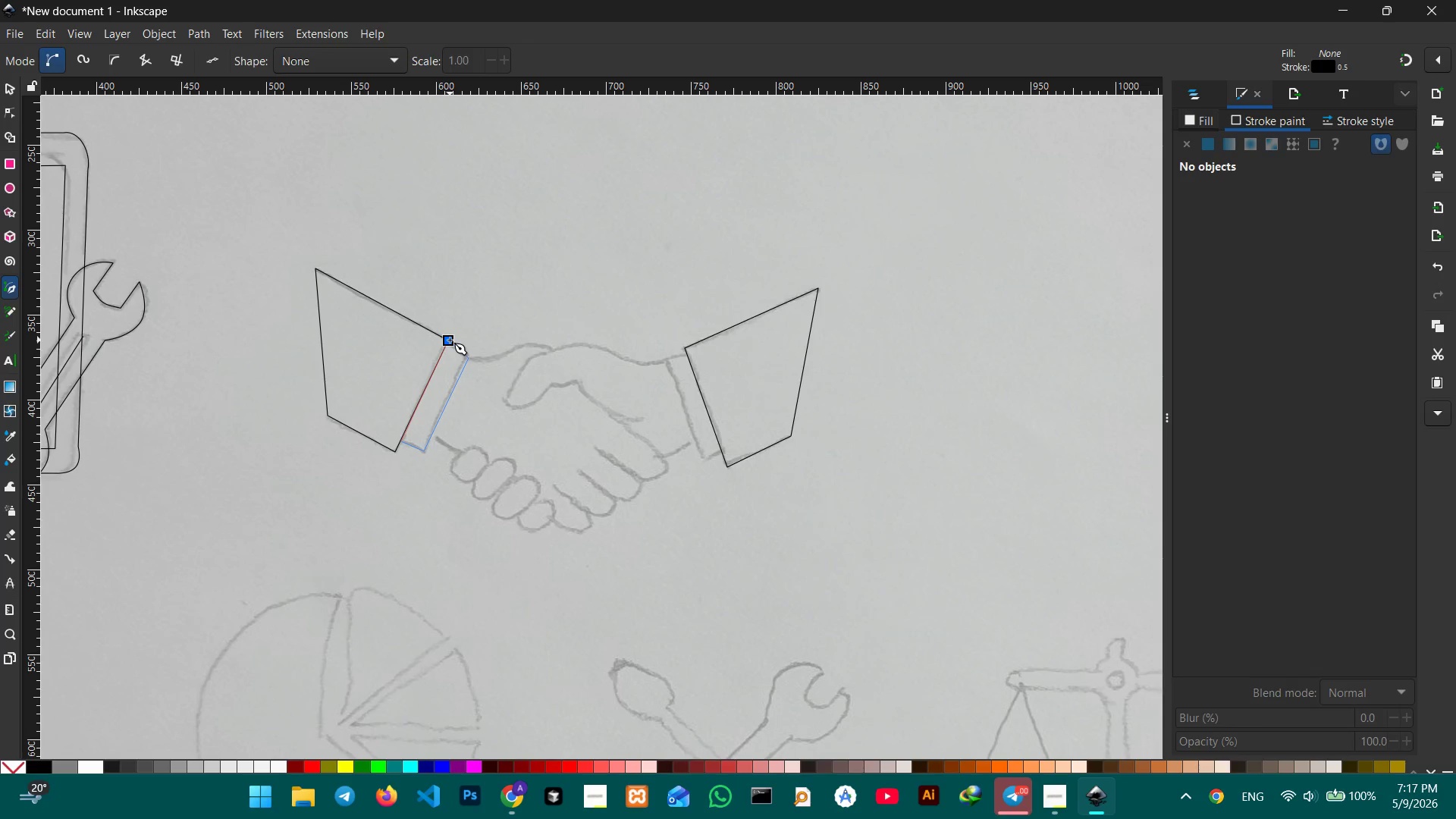 
left_click([450, 340])
 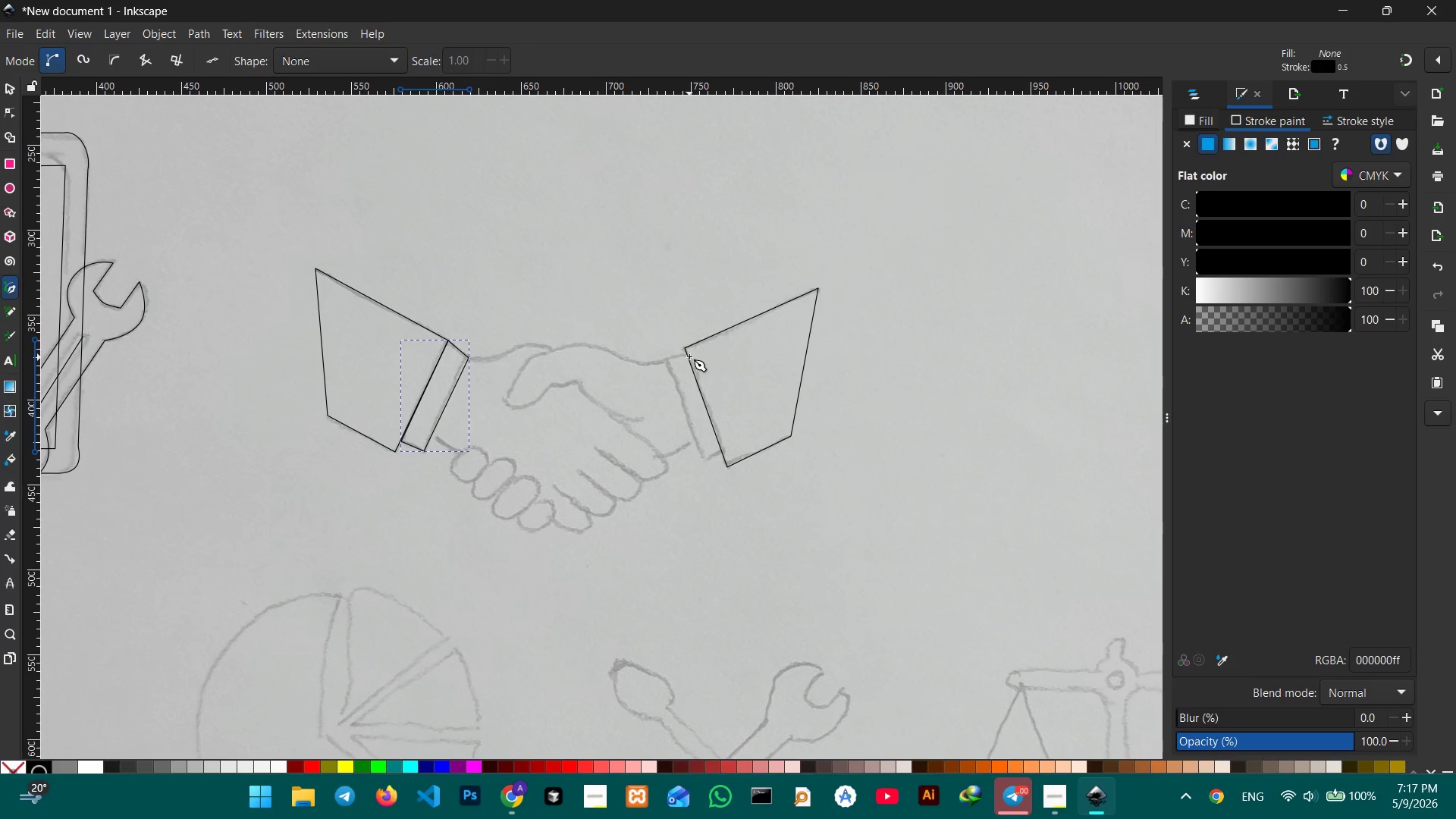 
left_click([689, 355])
 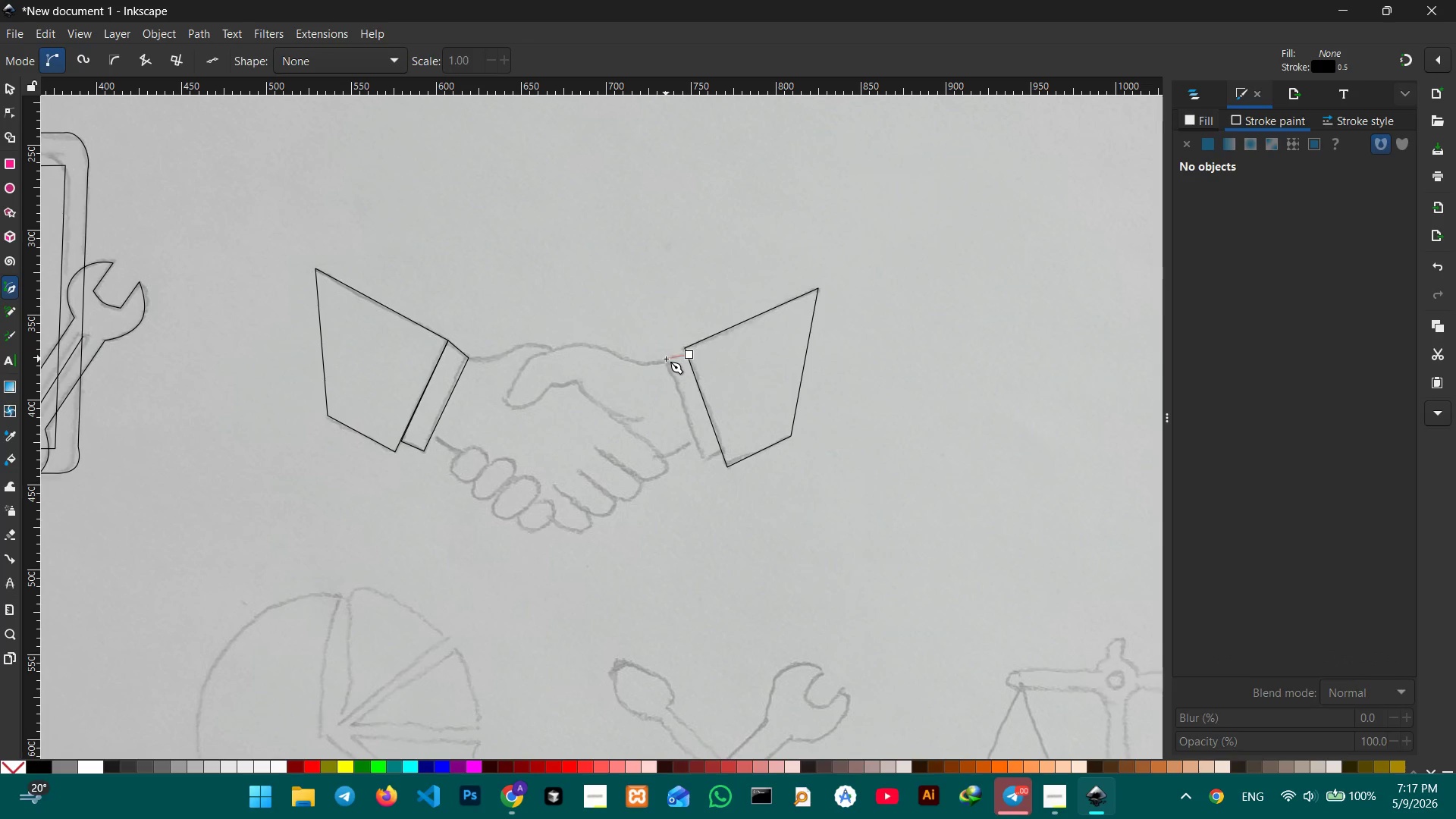 
left_click([666, 359])
 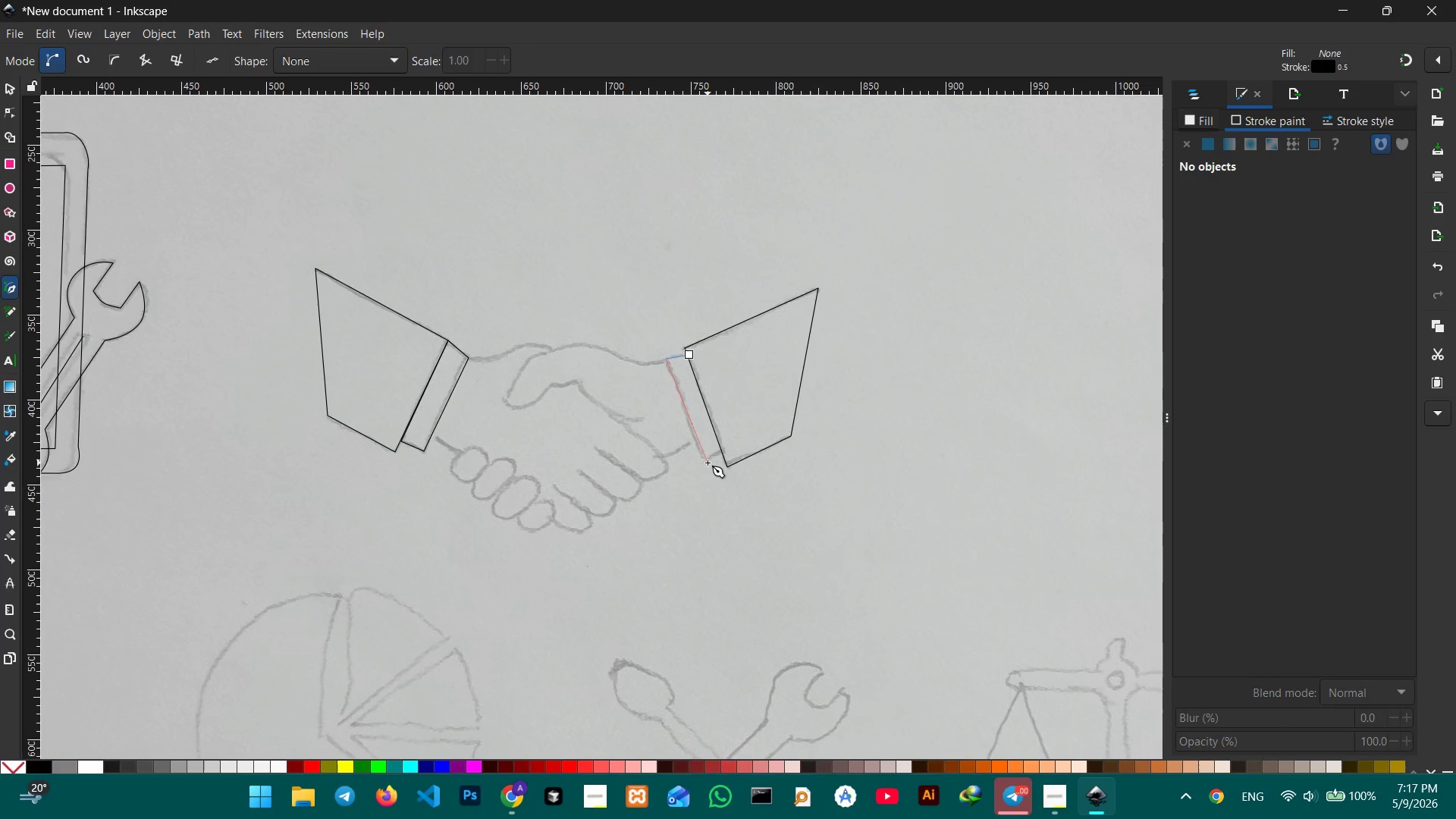 
left_click([706, 461])
 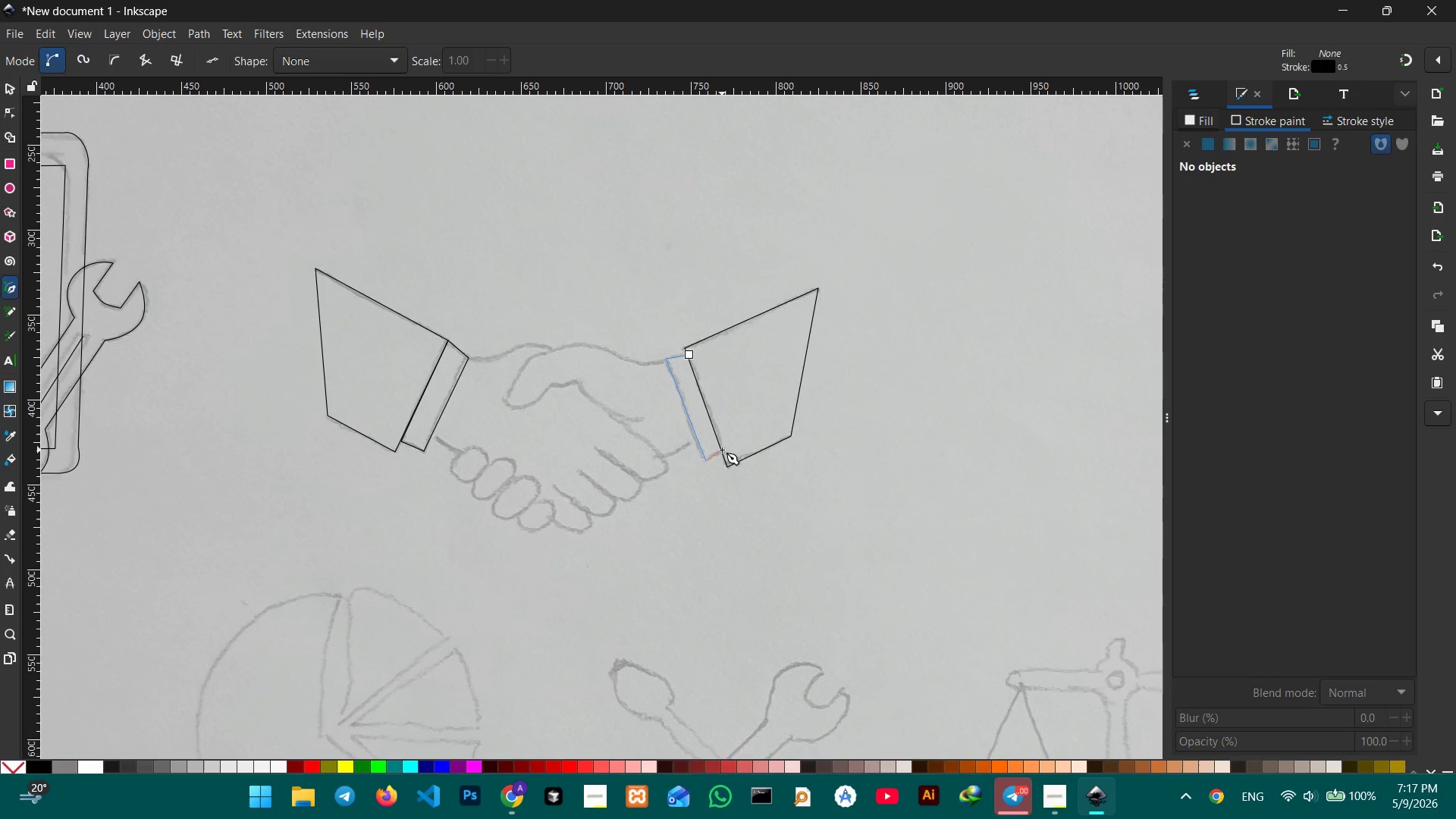 
left_click([722, 450])
 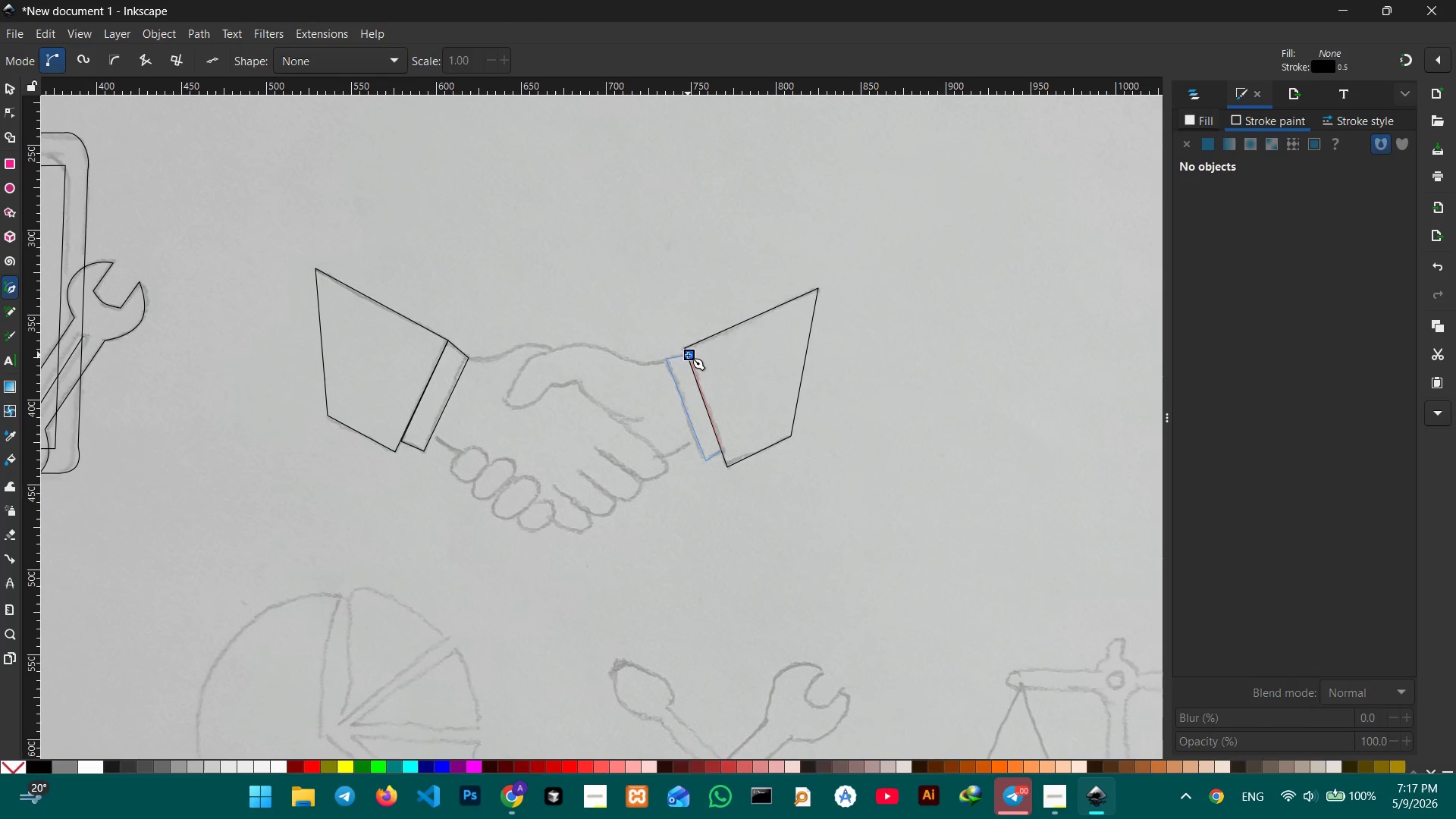 
left_click([688, 355])
 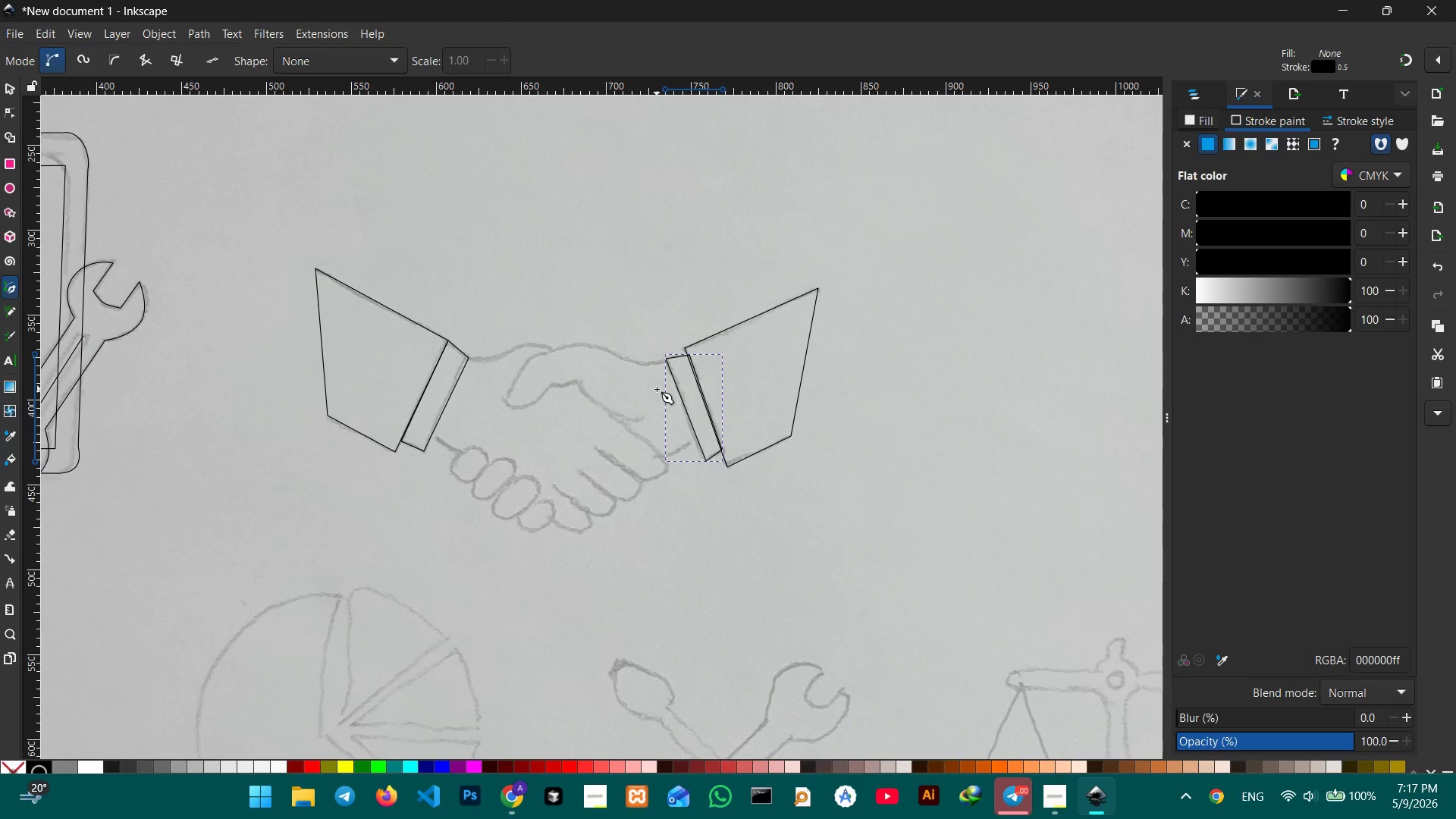 
hold_key(key=ControlLeft, duration=0.47)
scroll: coordinate [657, 389], scroll_direction: up, amount: 2.0
 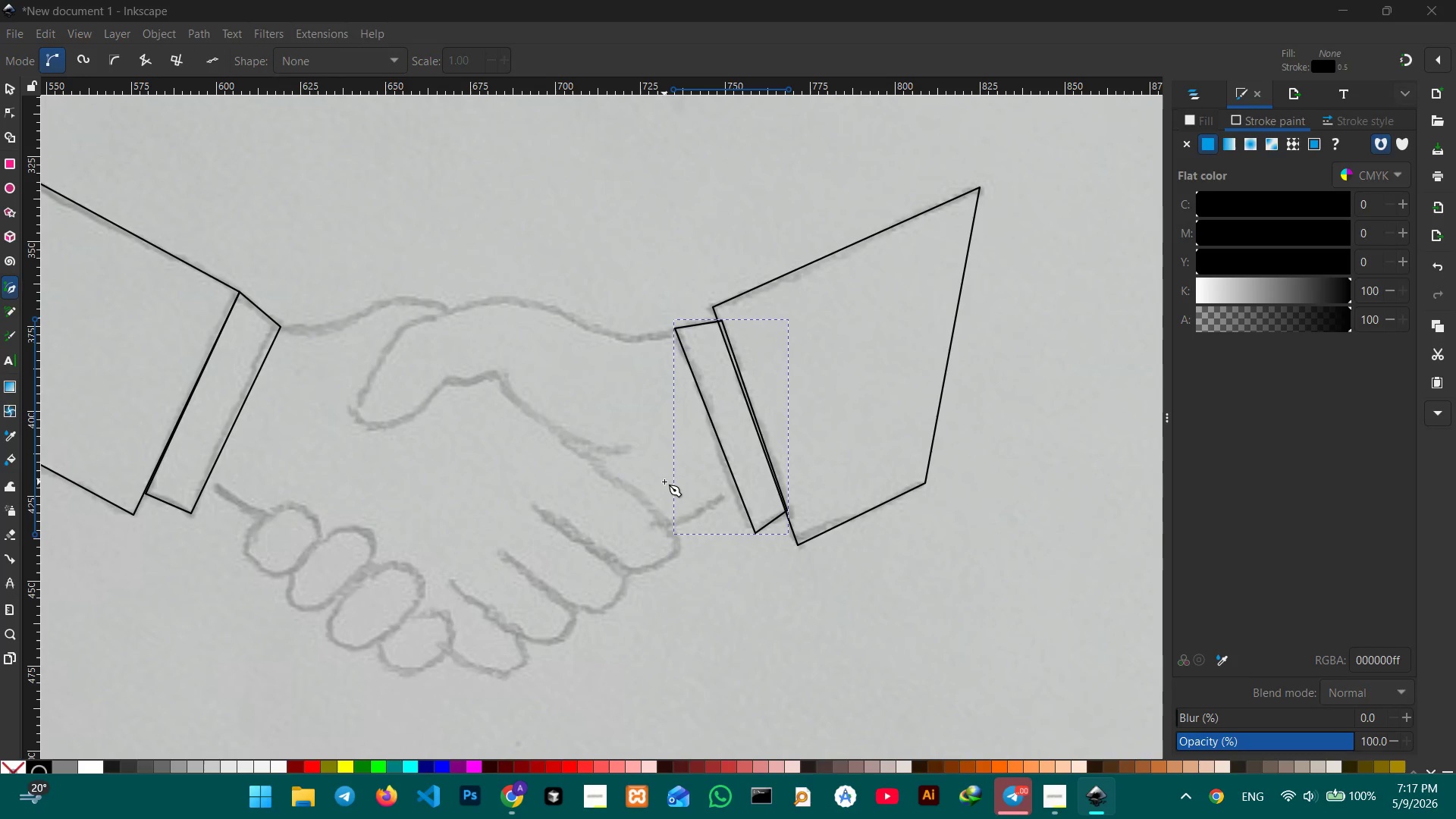 
wait(19.37)
 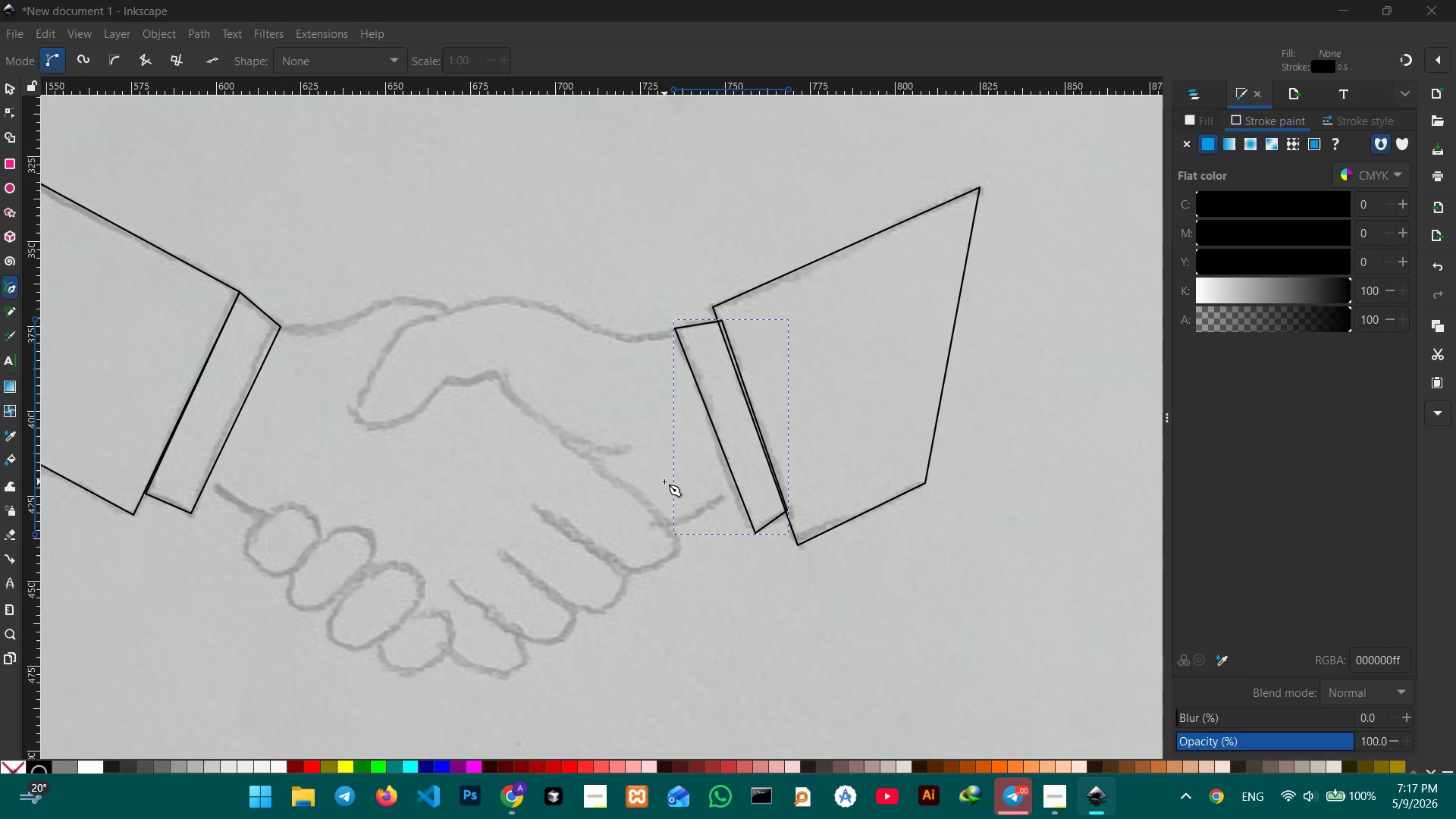 
left_click([676, 332])
 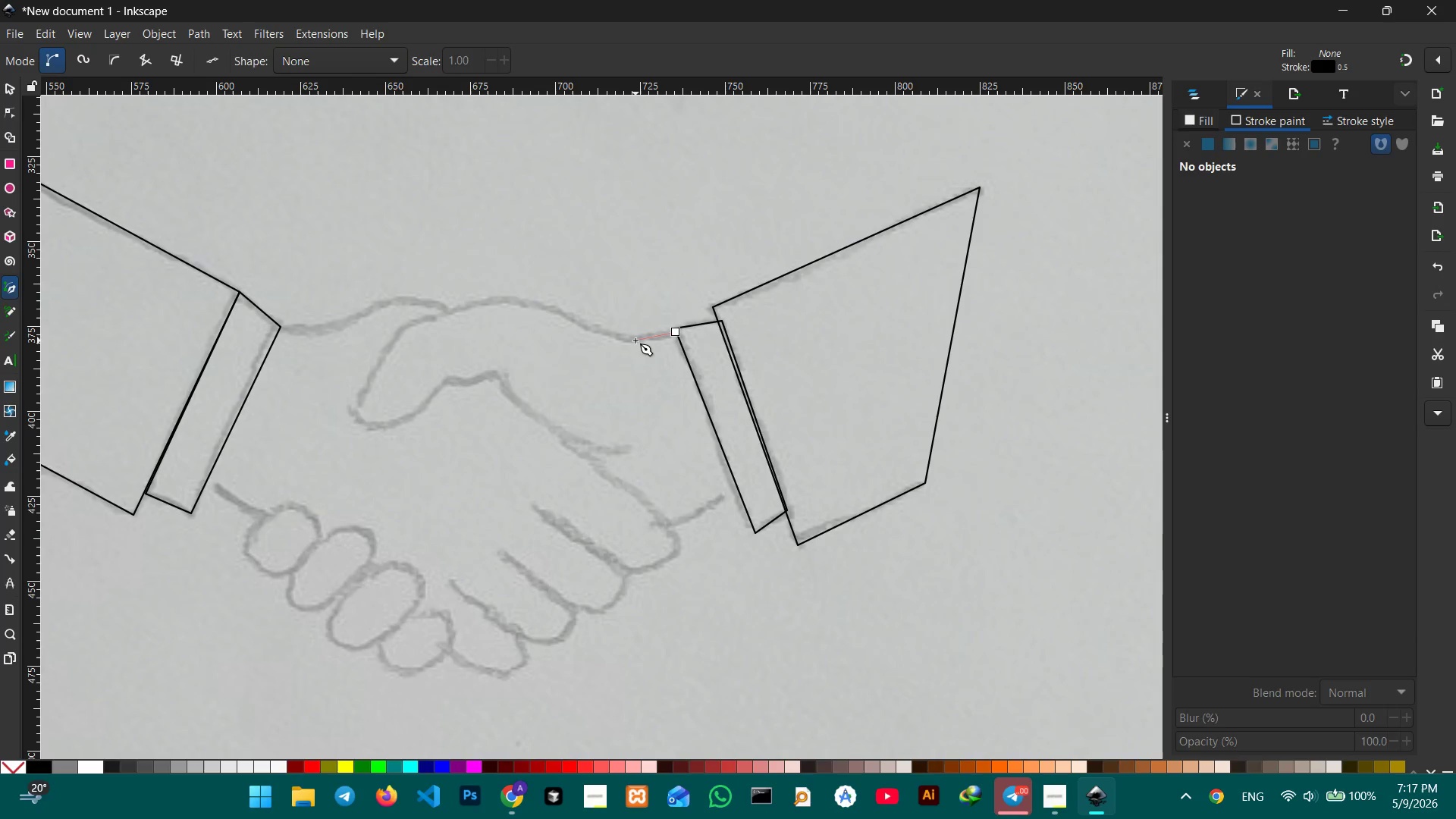 
left_click([635, 340])
 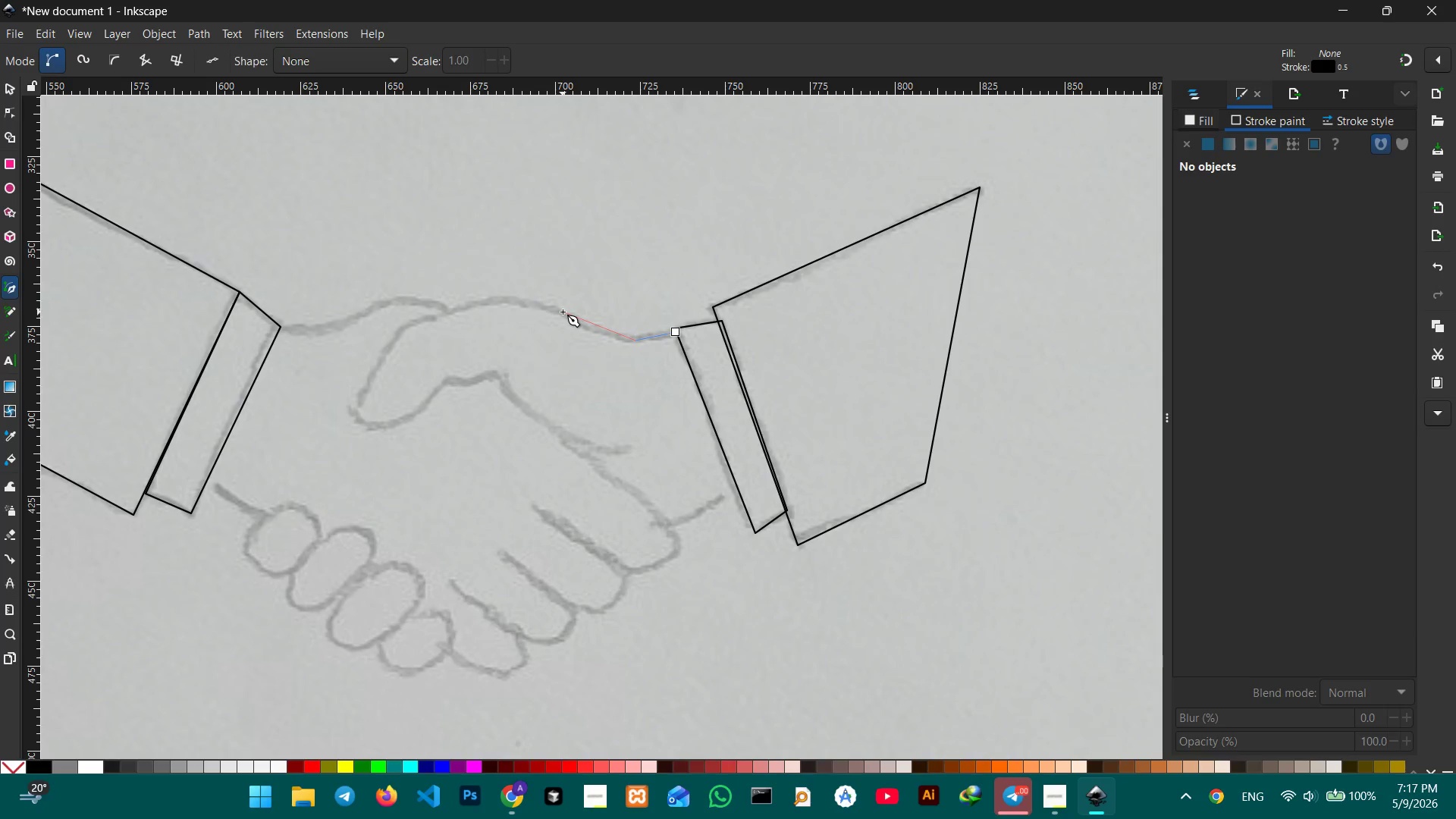 
left_click([563, 312])
 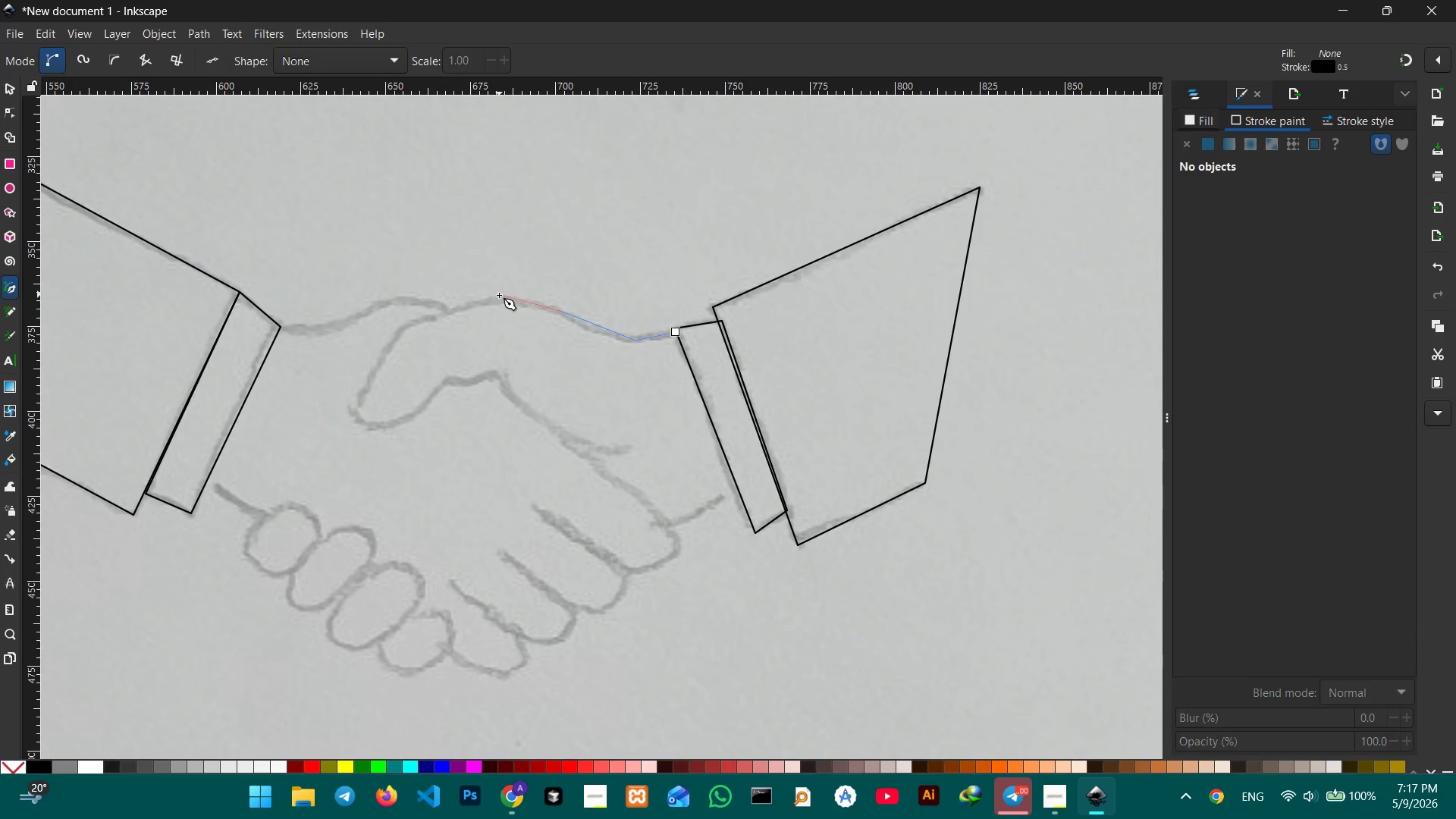 
left_click([499, 296])
 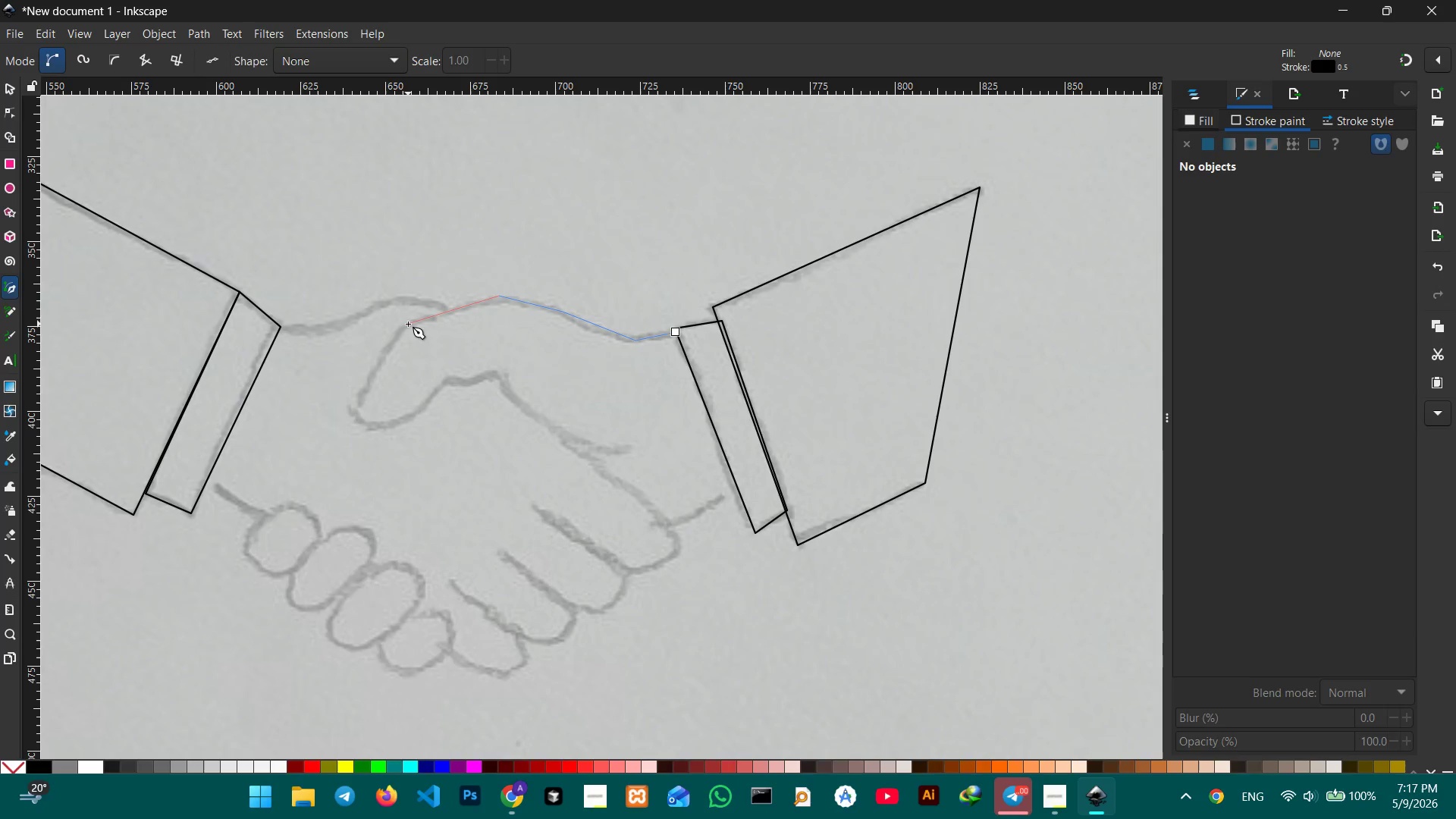 
left_click([408, 324])
 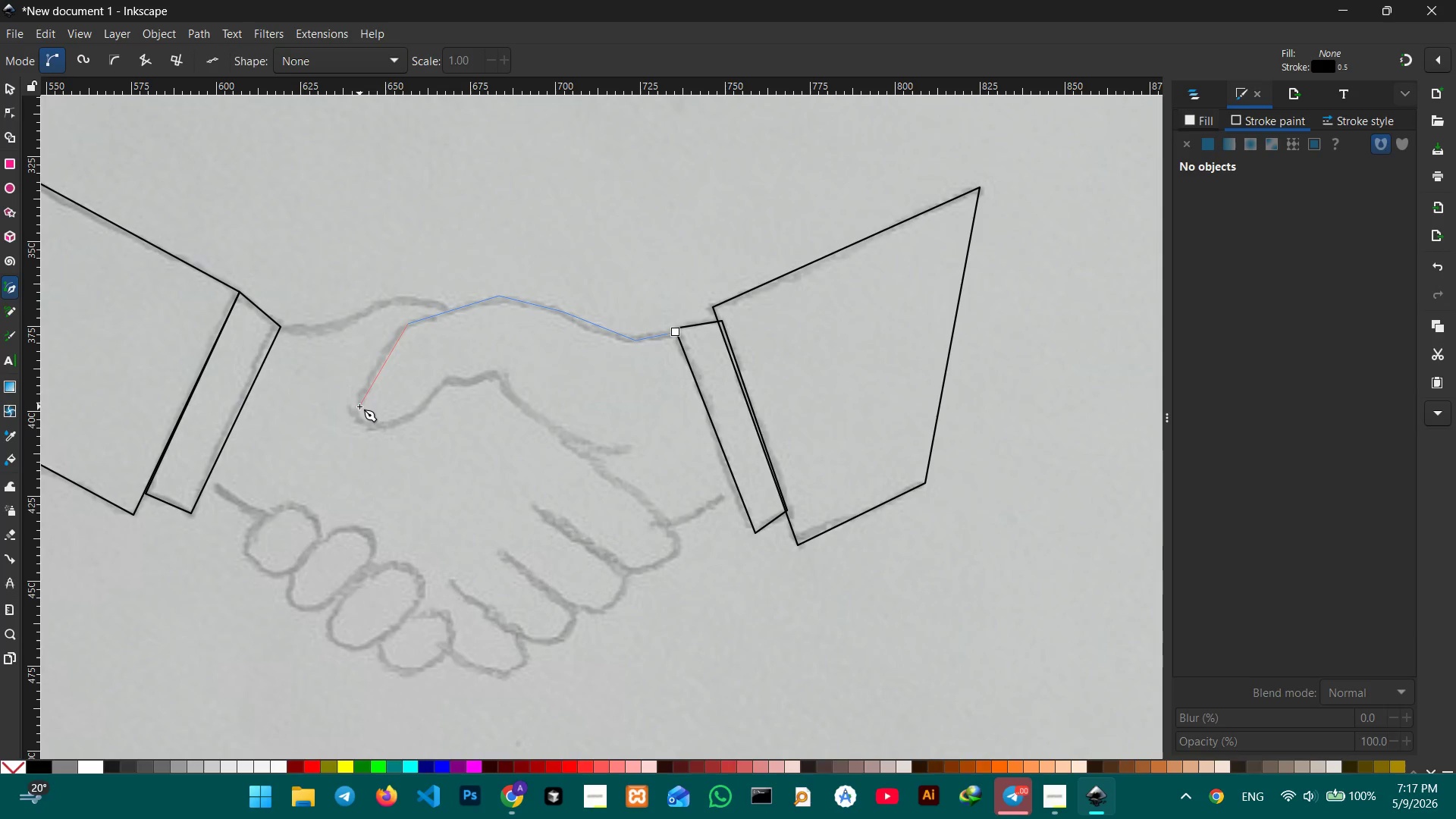 
left_click([356, 409])
 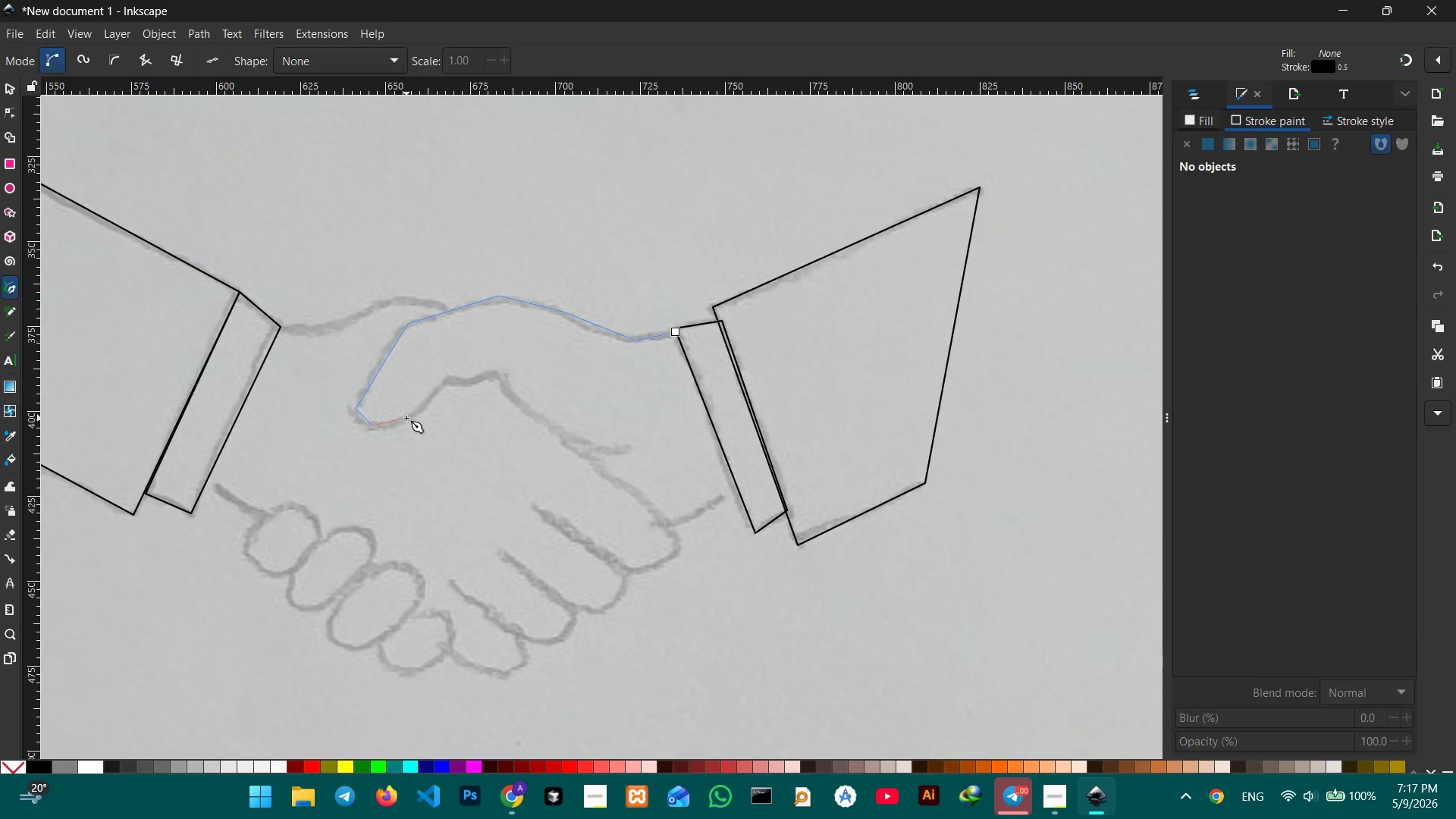 
left_click([415, 416])
 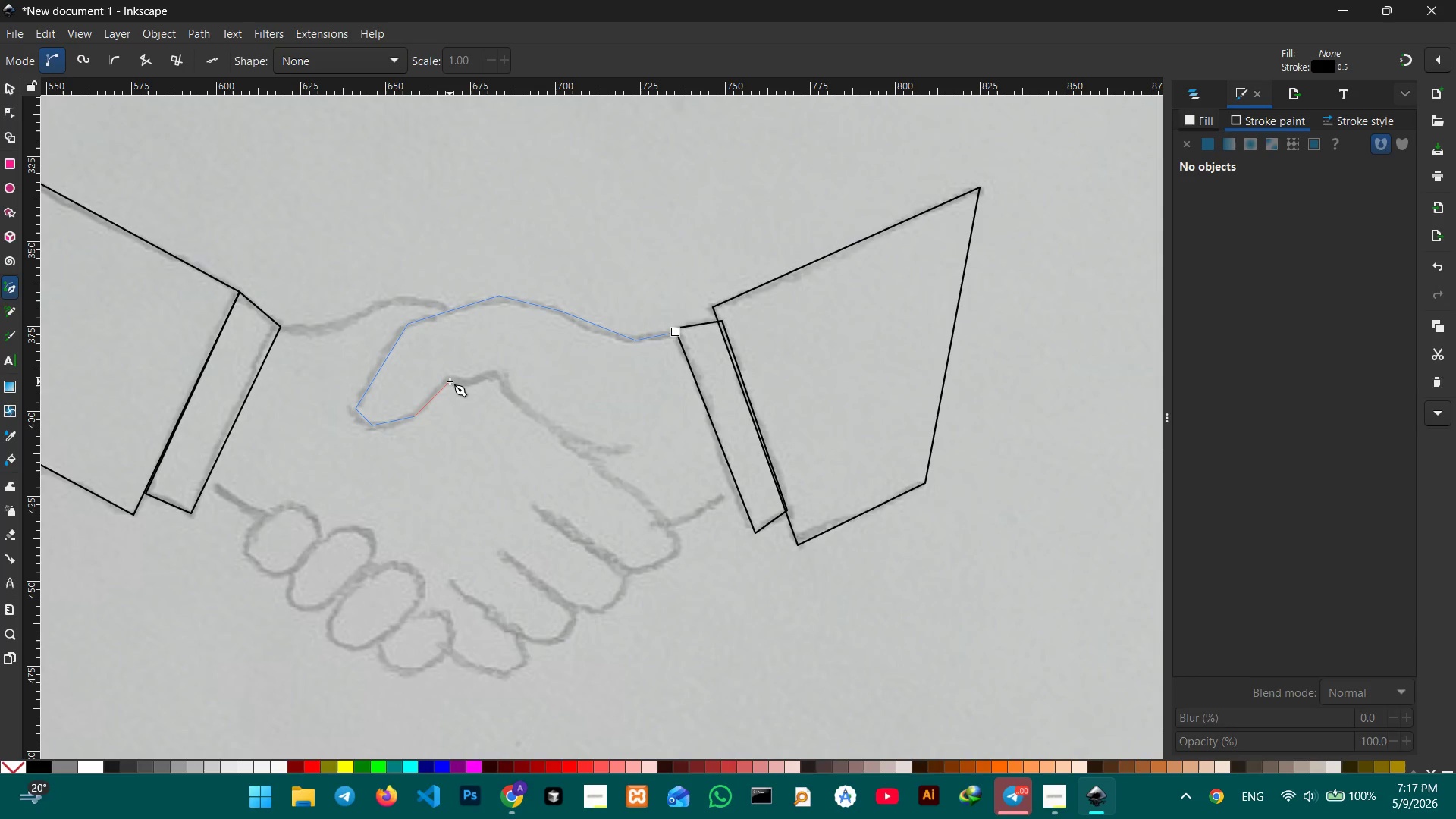 
left_click([450, 381])
 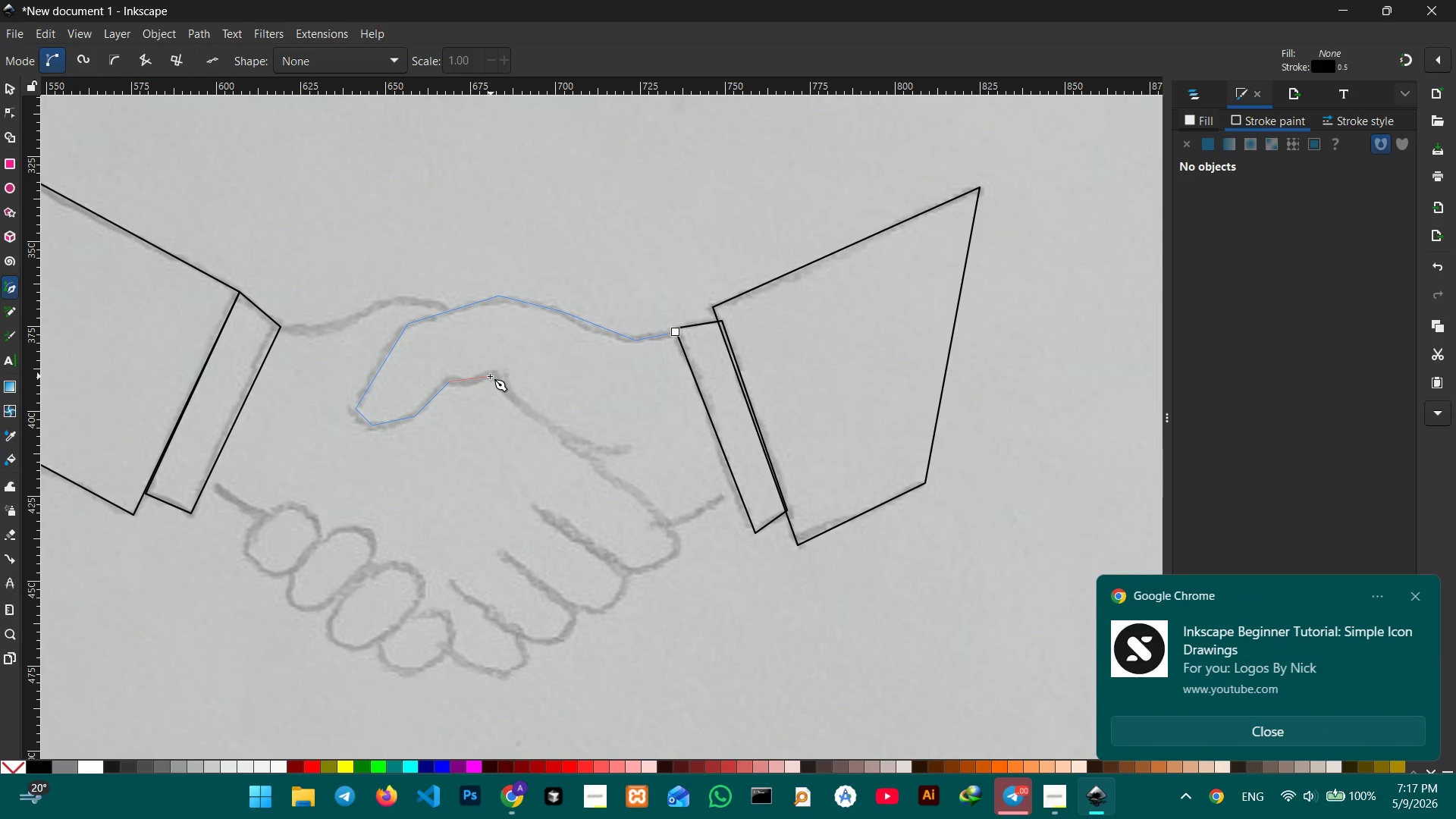 
left_click([493, 376])
 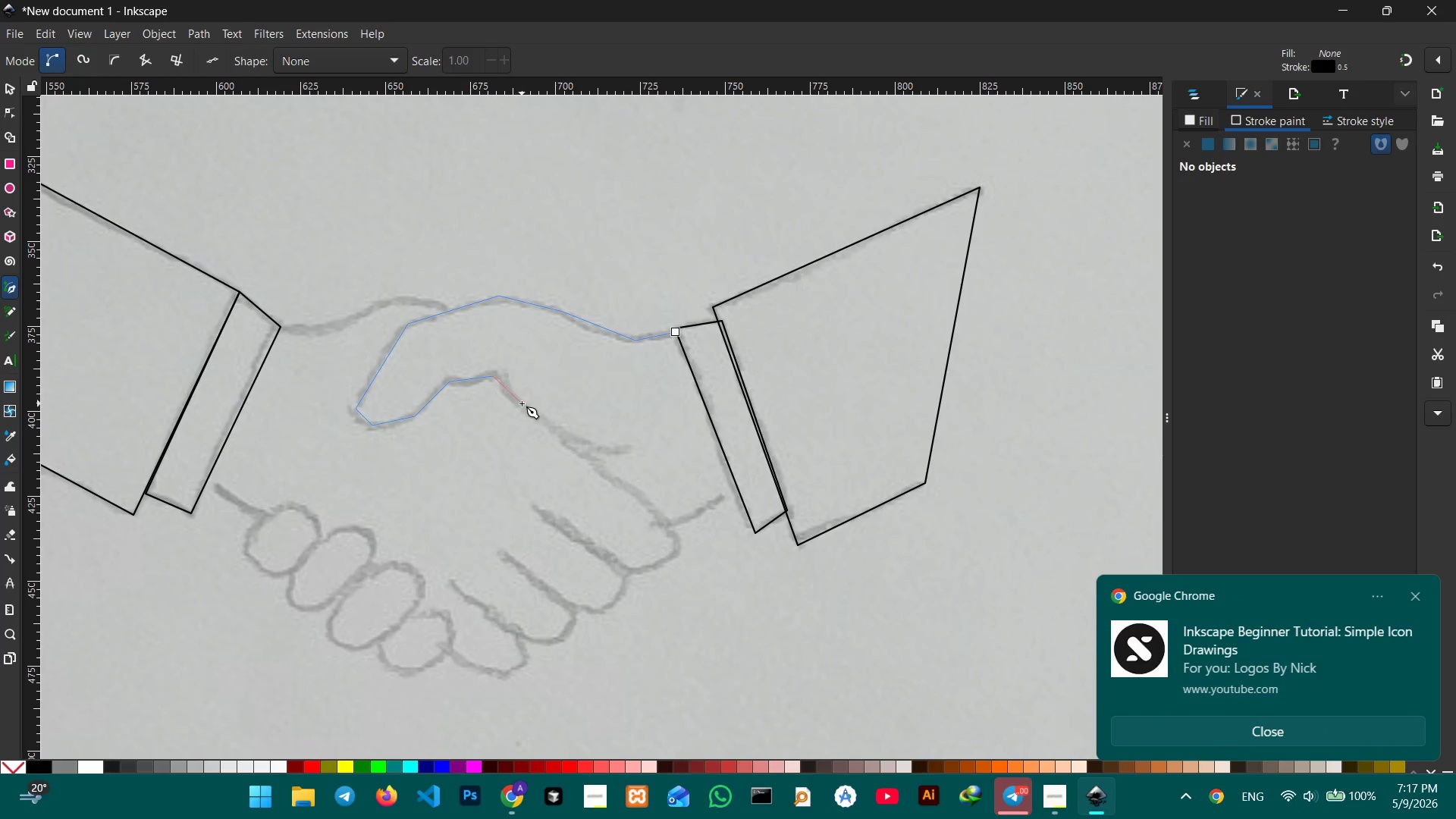 
left_click([561, 437])
 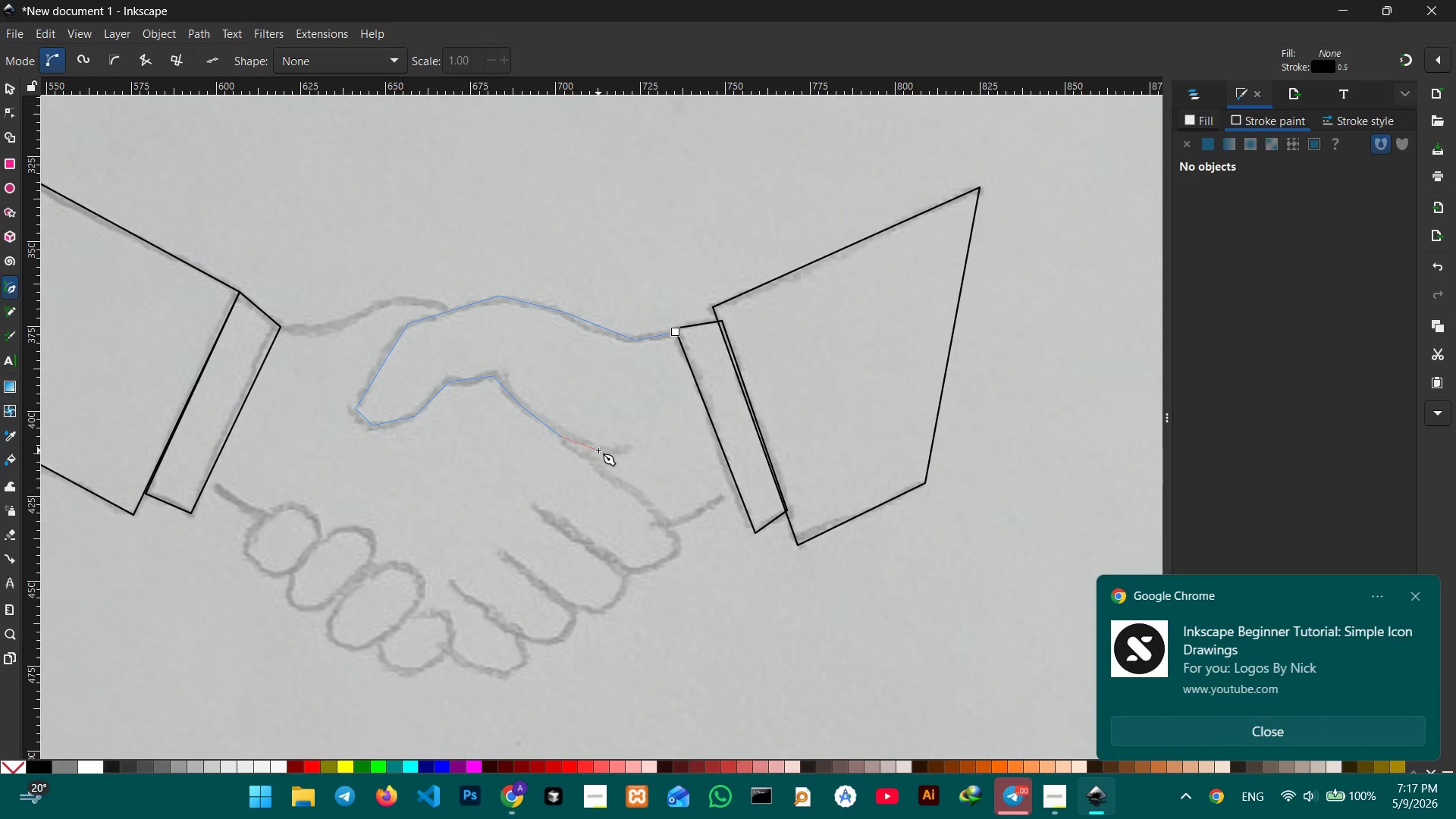 
left_click([591, 450])
 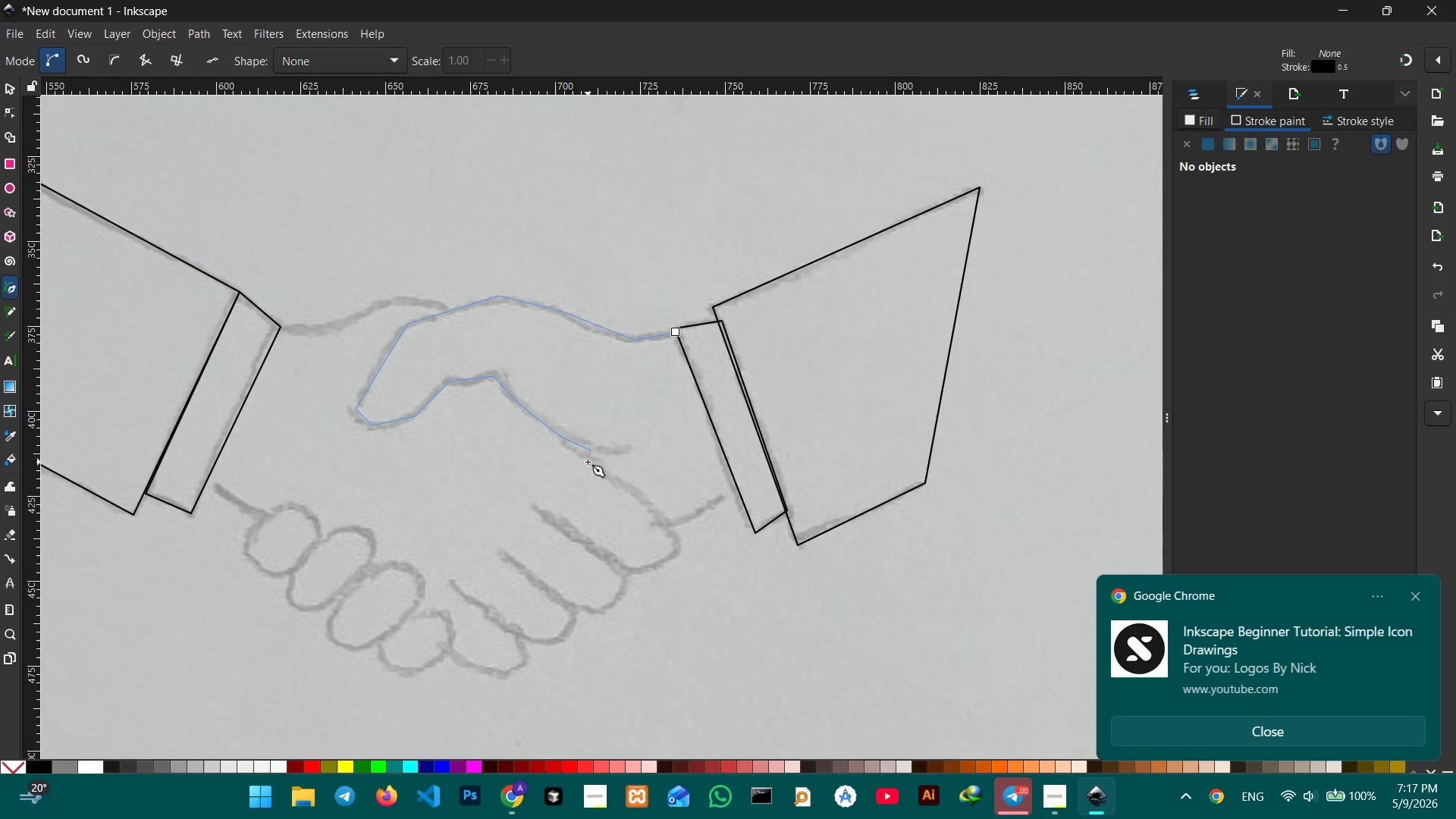 
left_click([588, 462])
 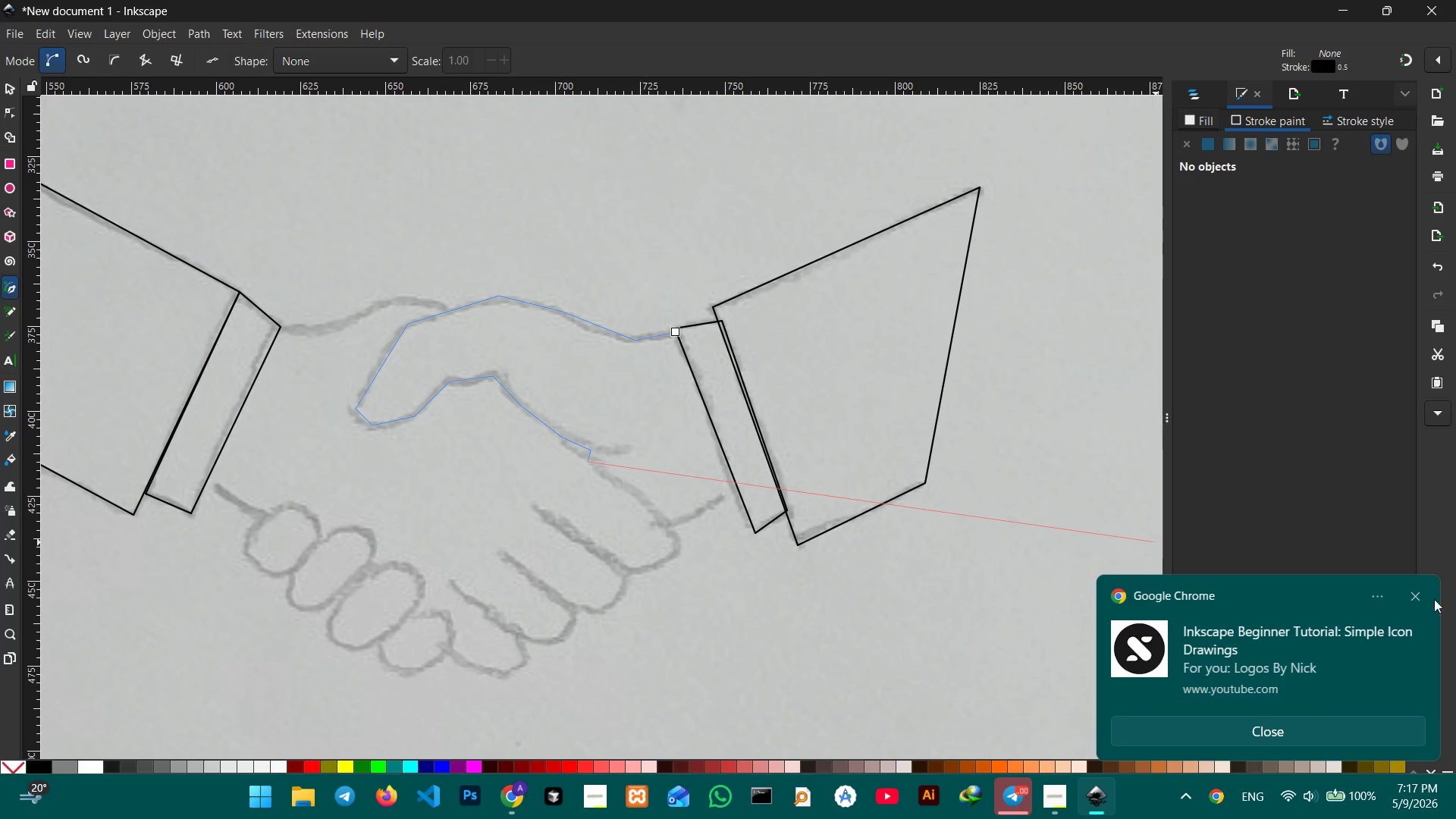 
left_click([1417, 600])
 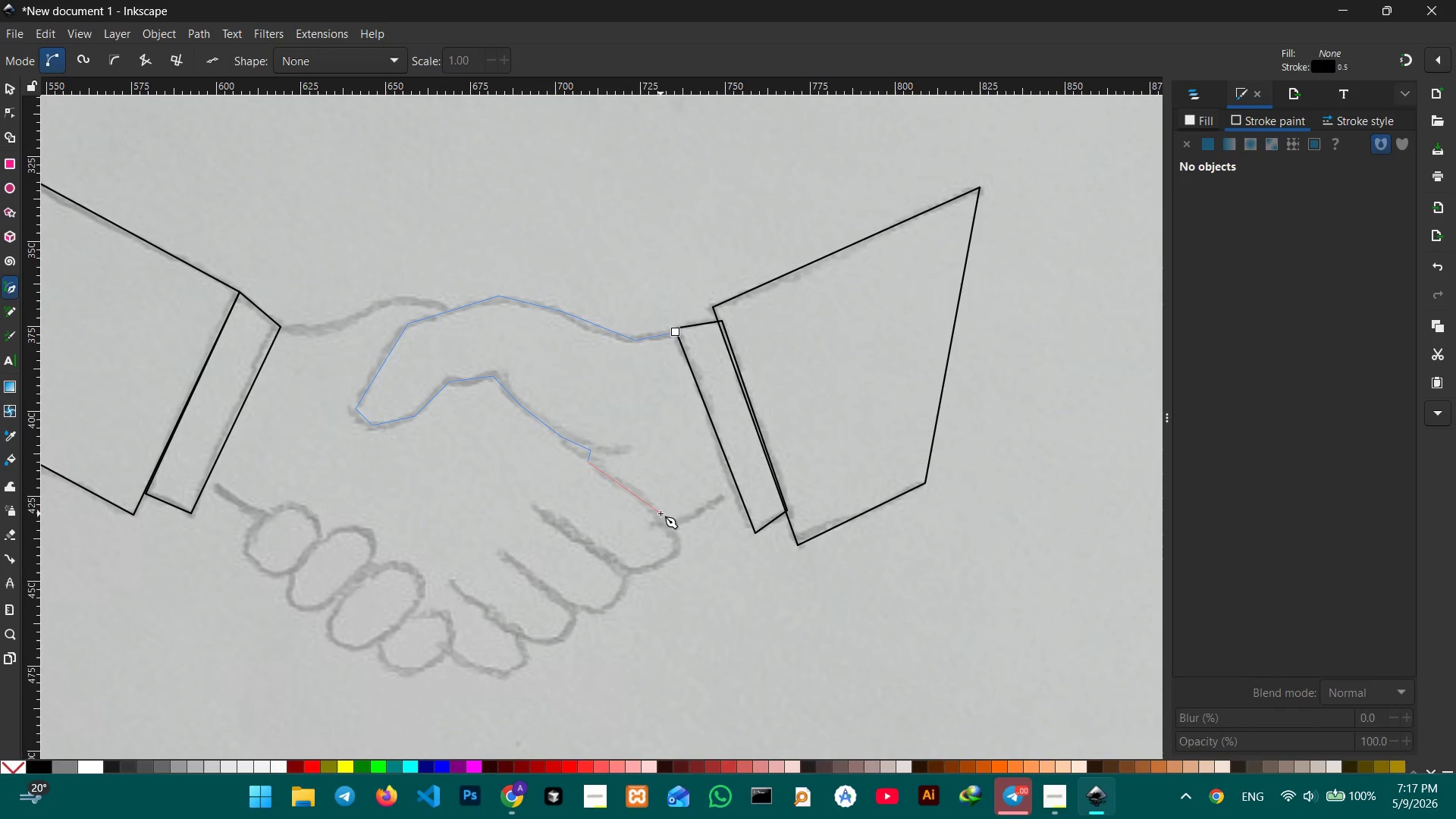 
left_click([667, 520])
 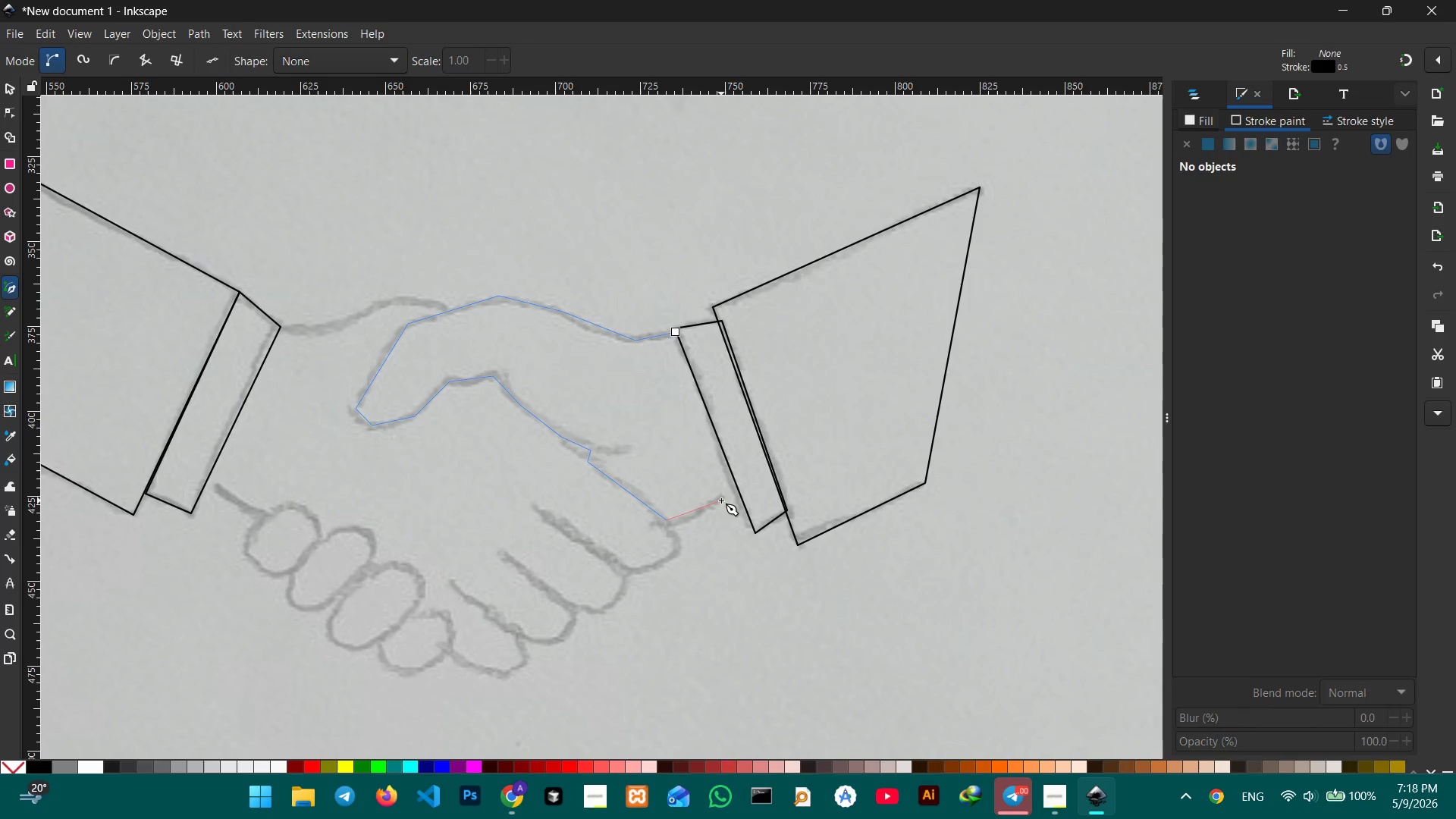 
left_click([721, 500])
 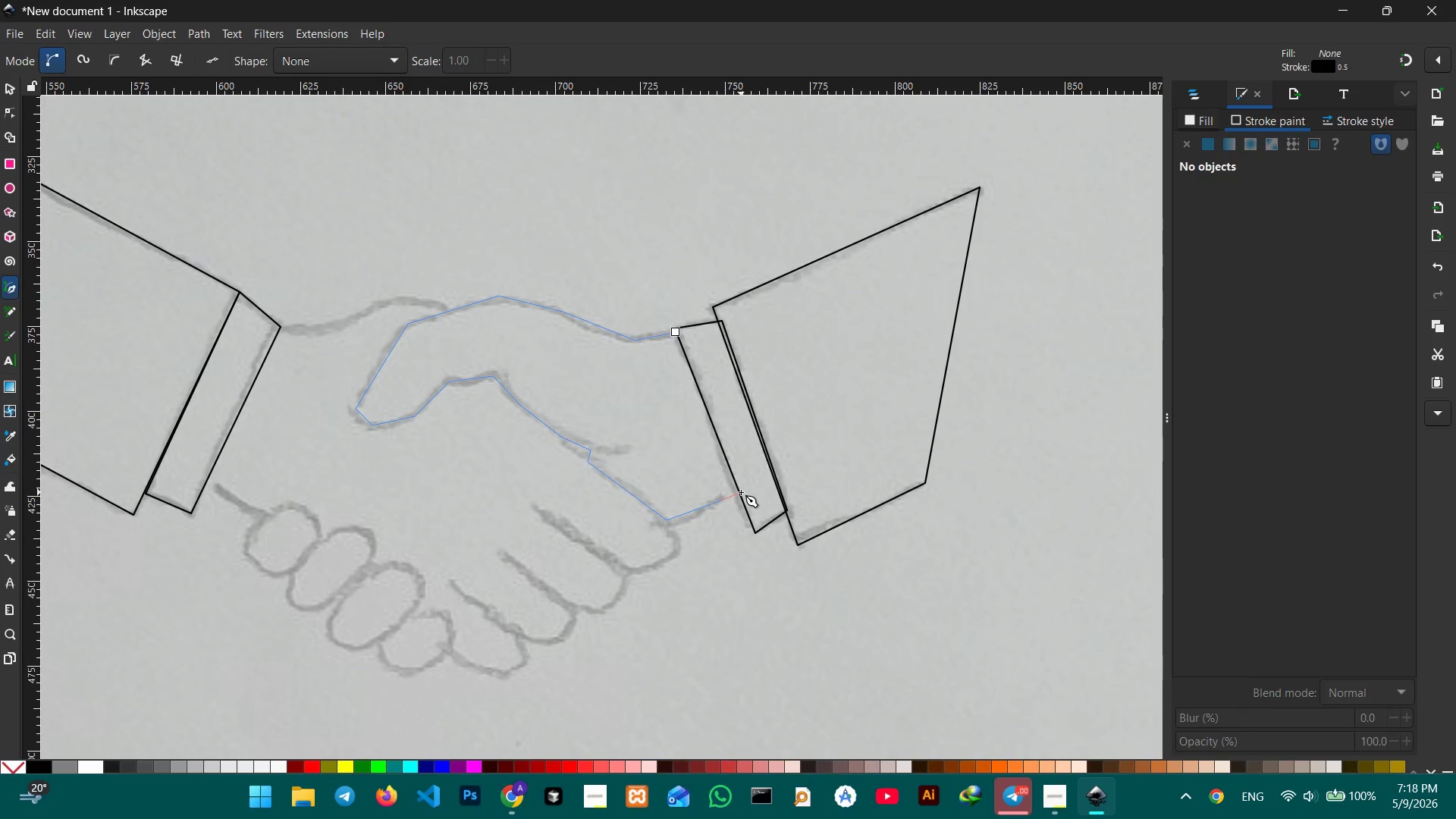 
left_click([741, 492])
 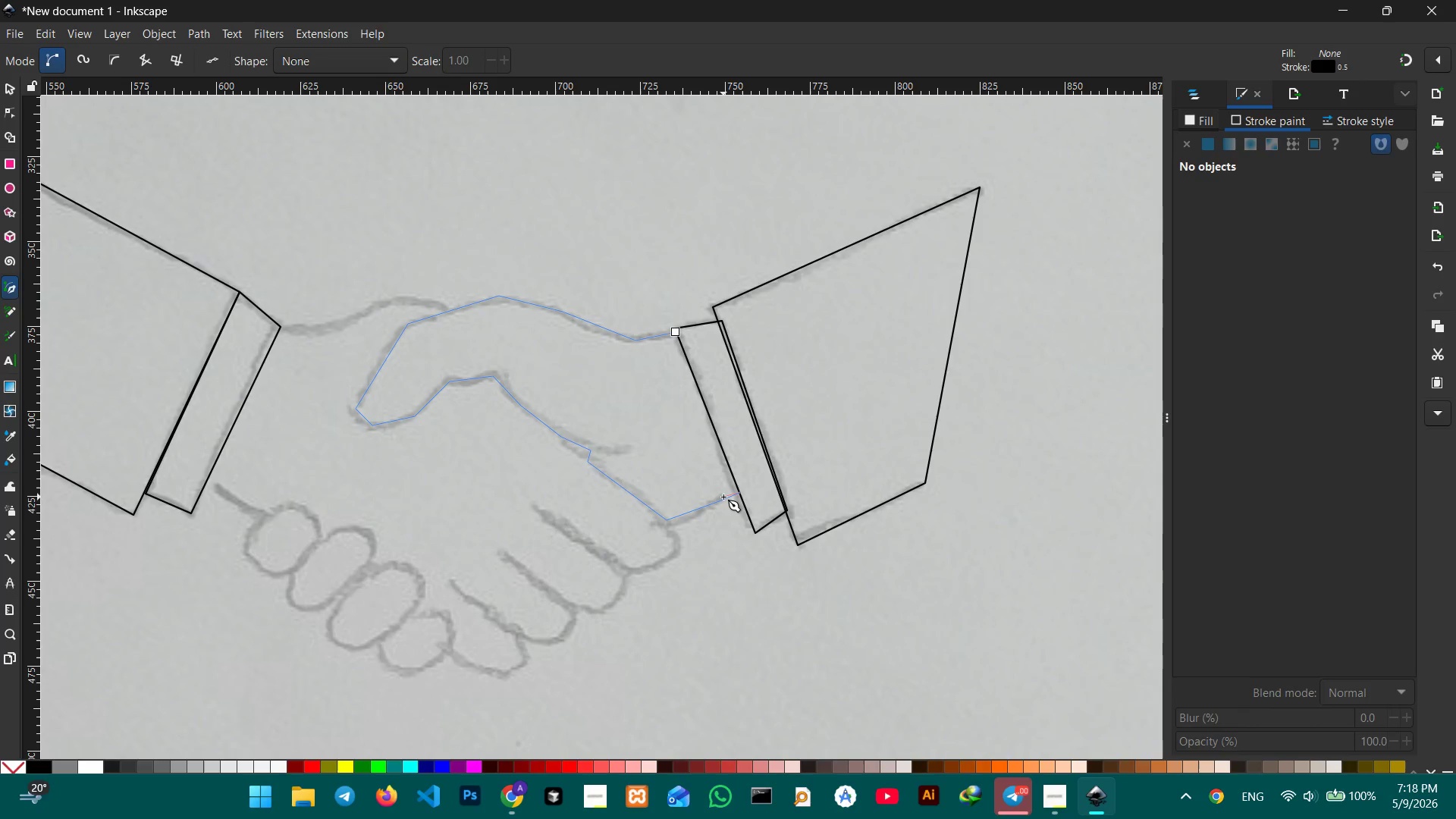 
key(Enter)
 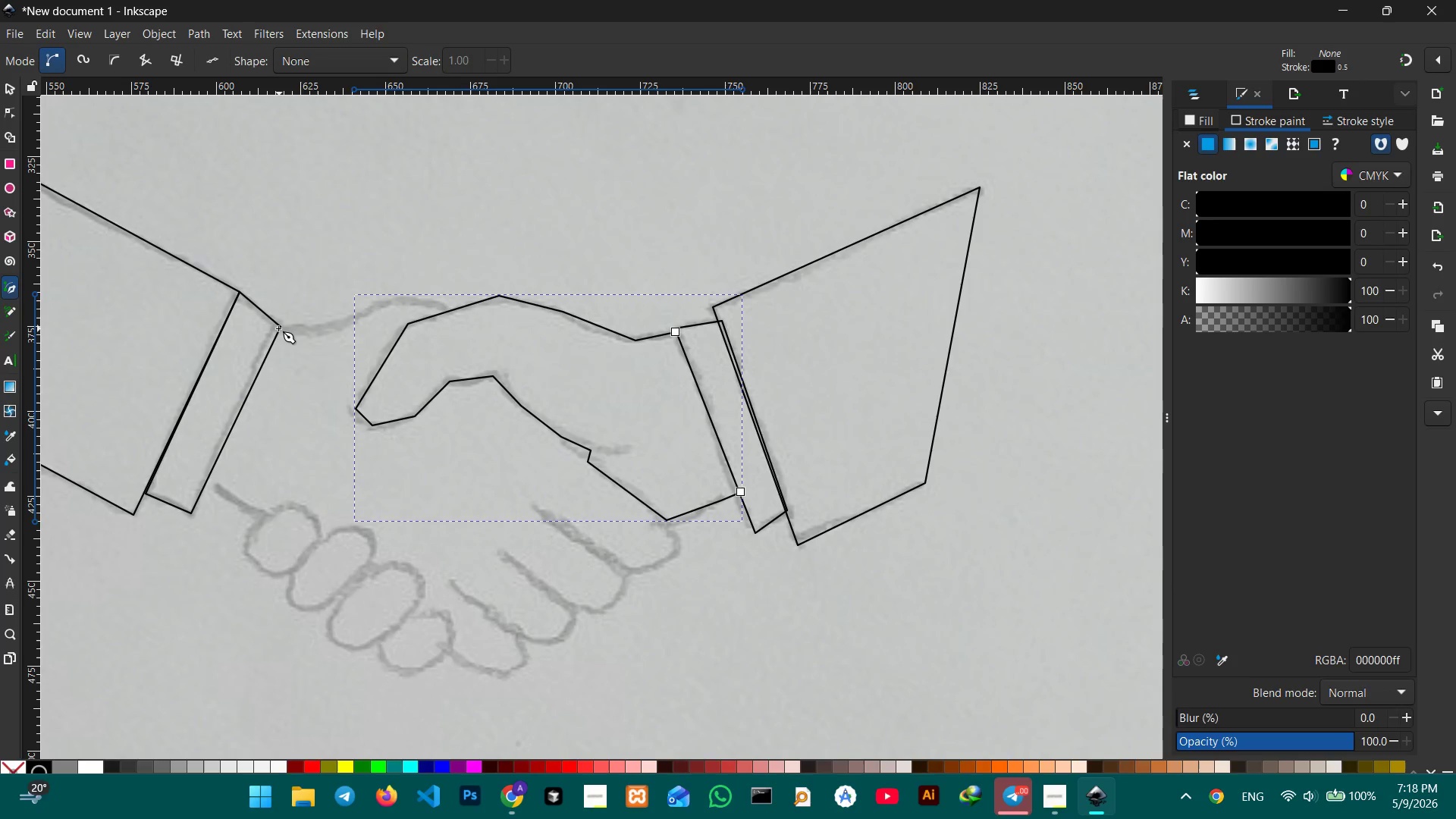 
left_click([282, 328])
 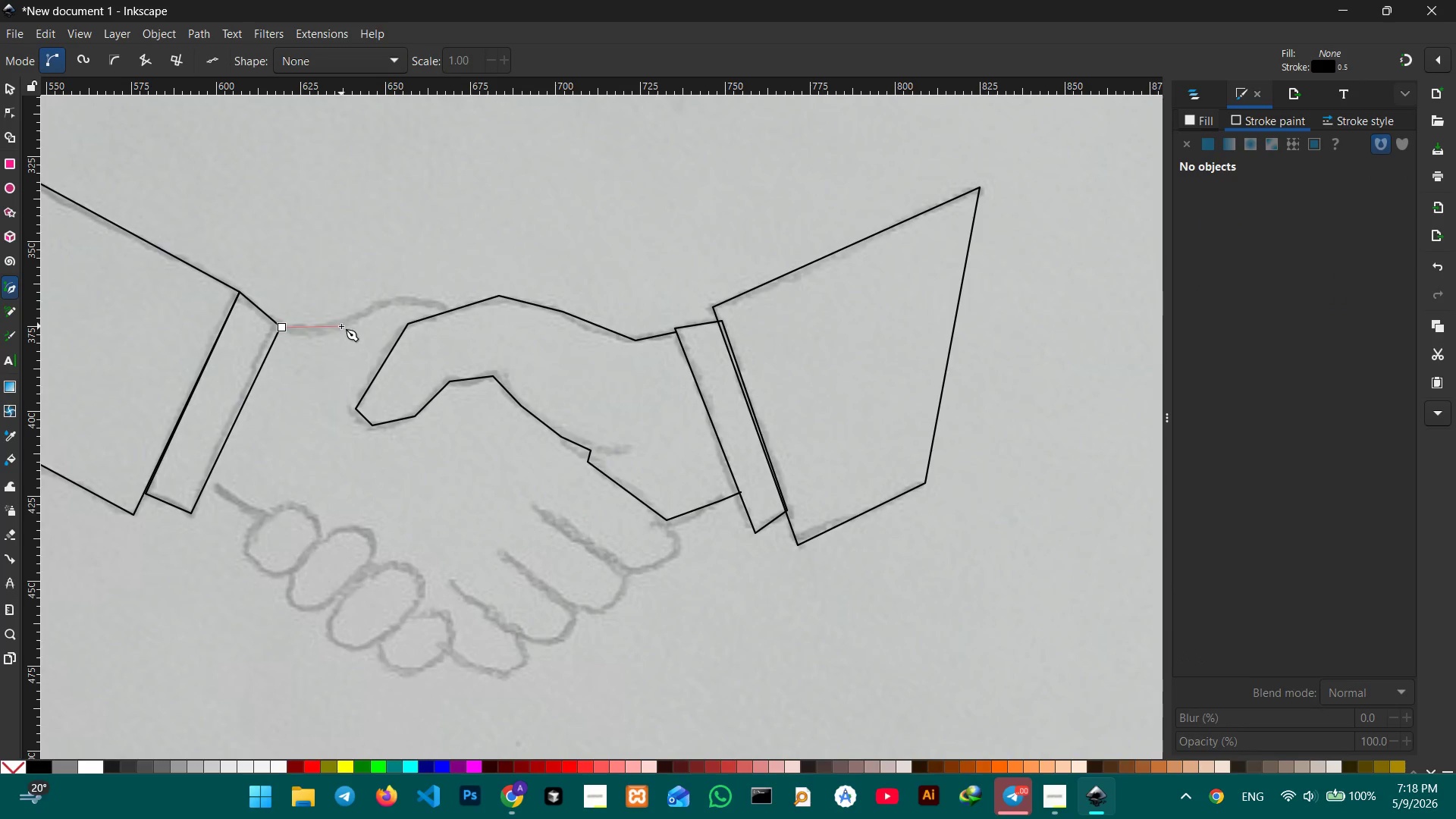 
left_click([341, 326])
 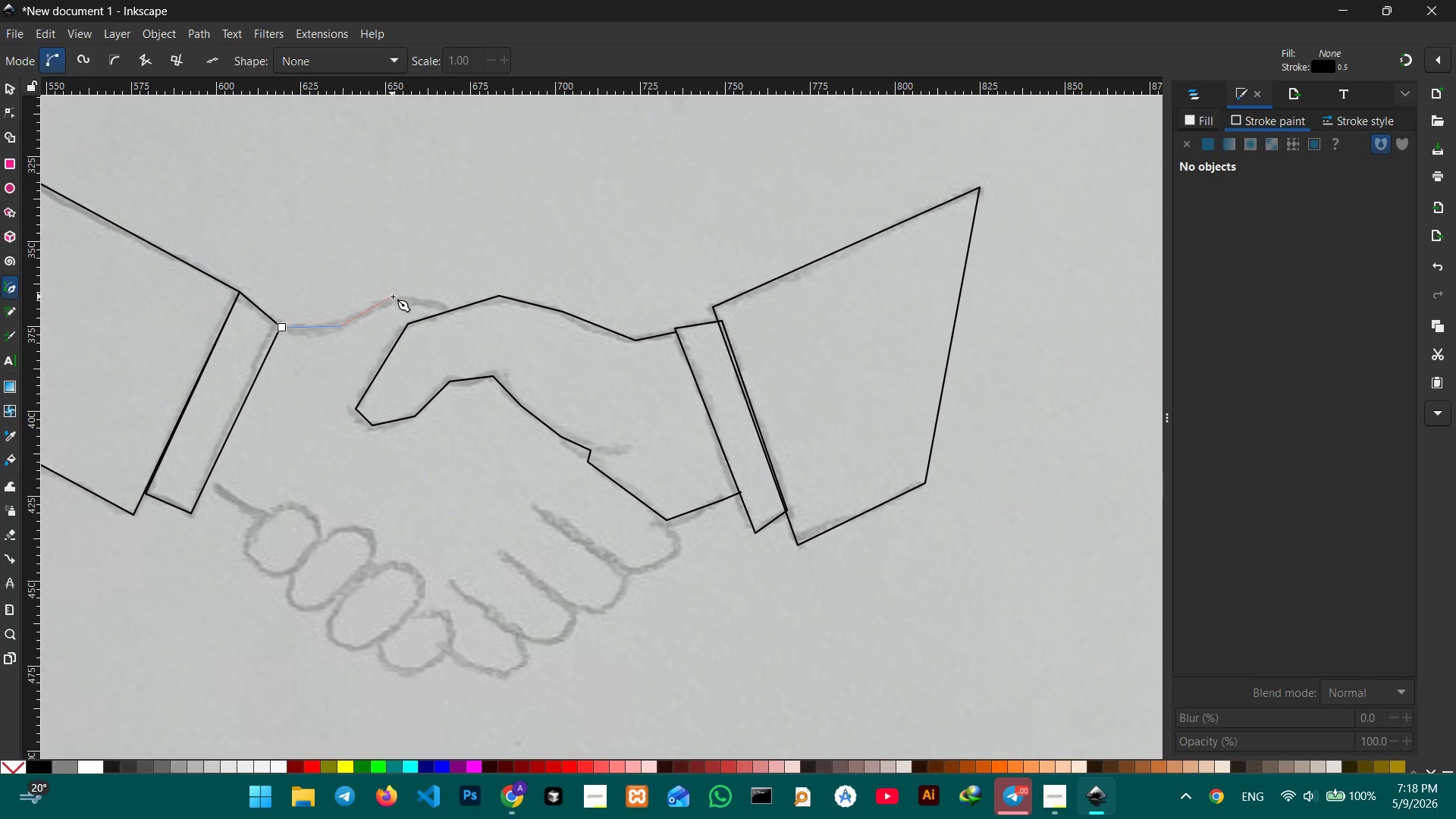 
left_click([390, 304])
 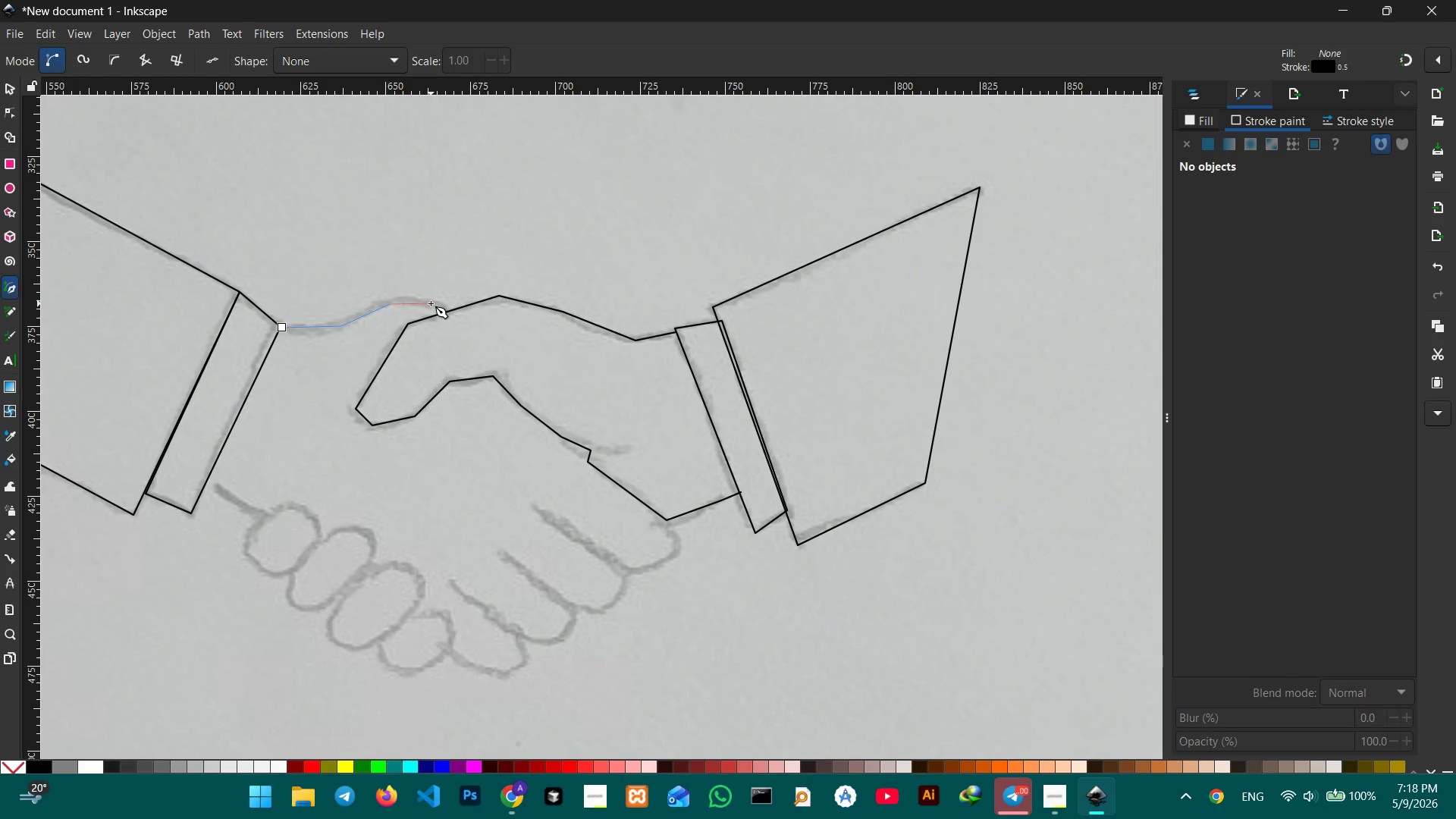 
left_click([428, 303])
 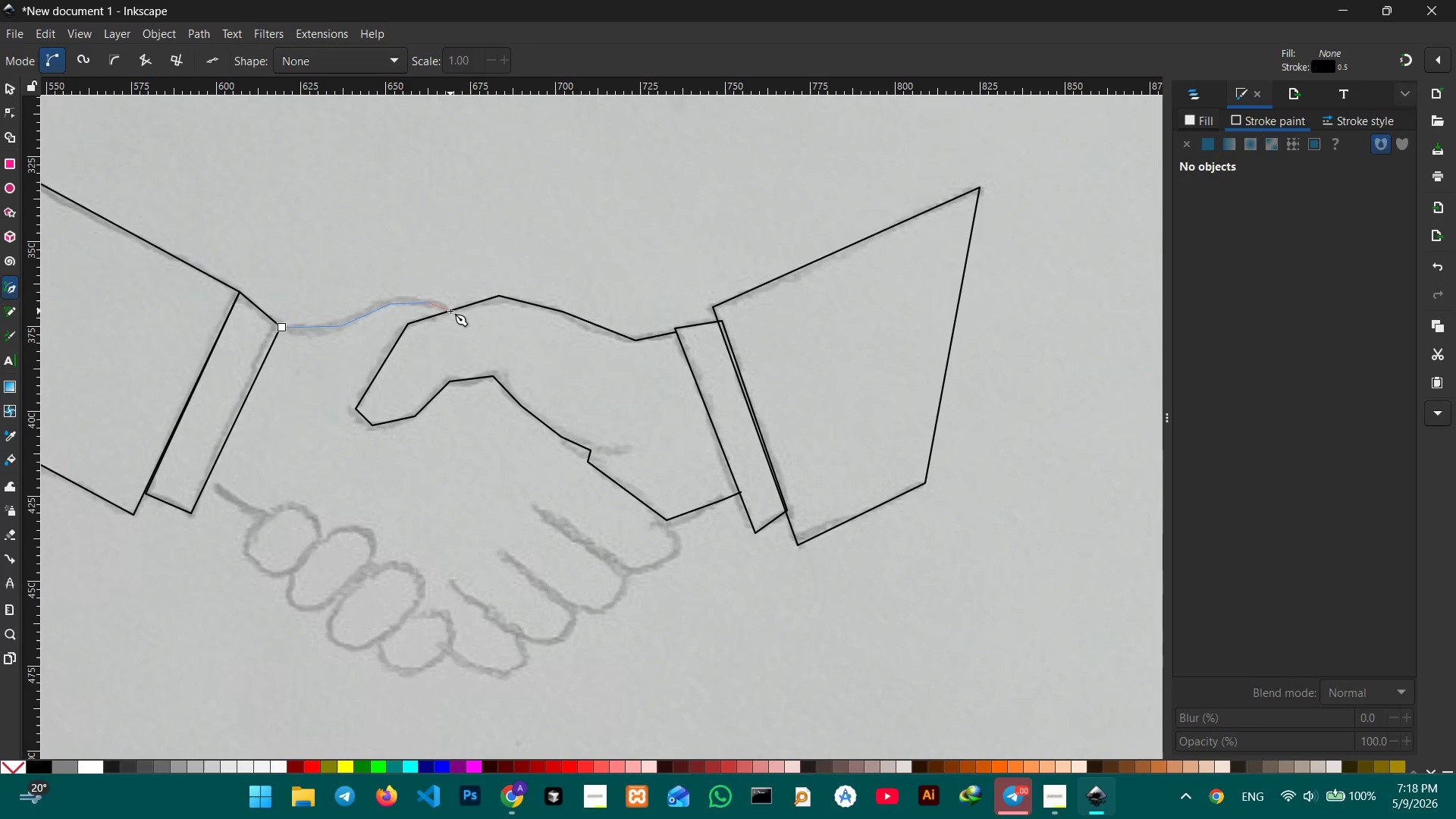 
wait(9.89)
 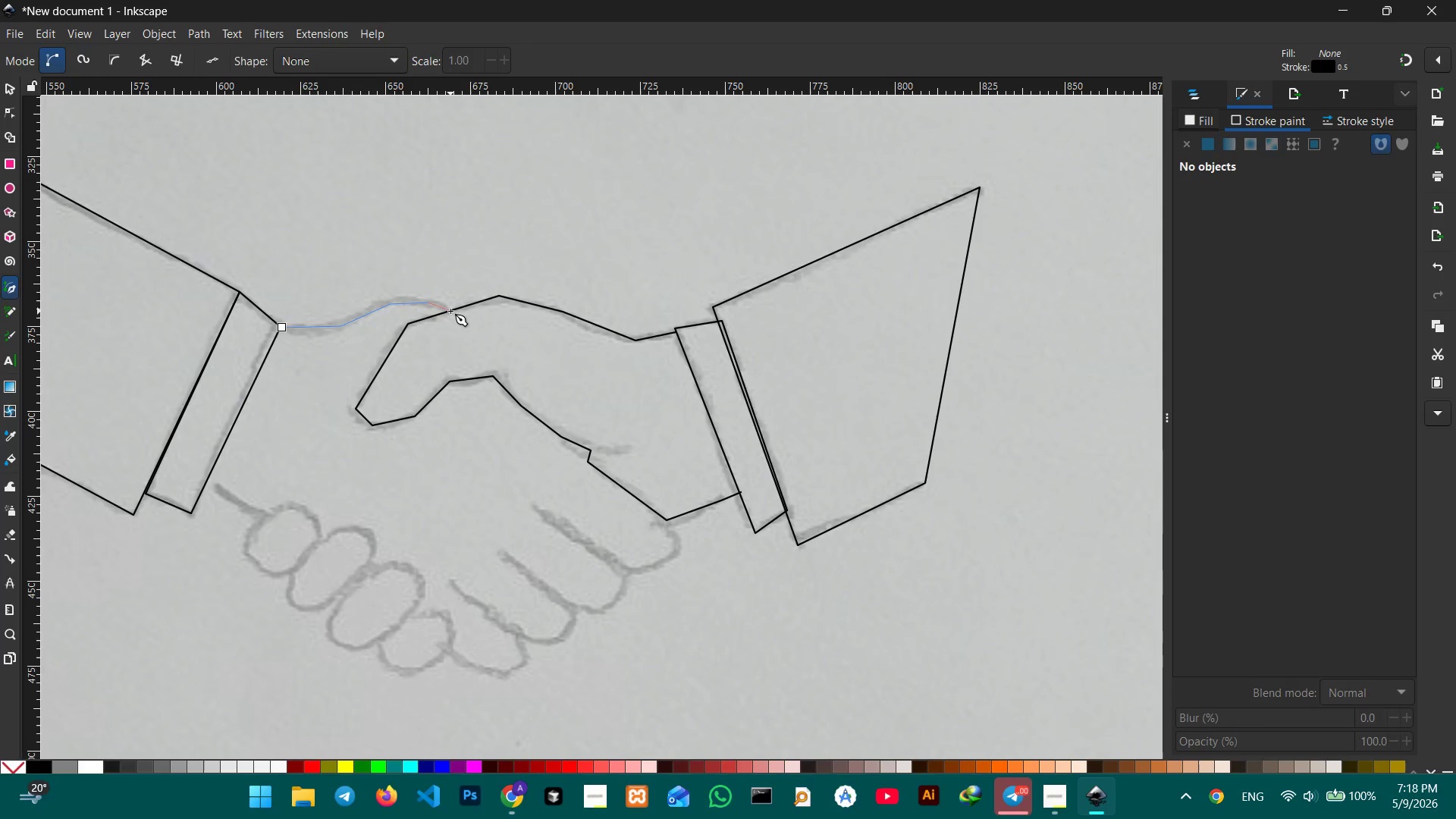 
left_click([448, 312])
 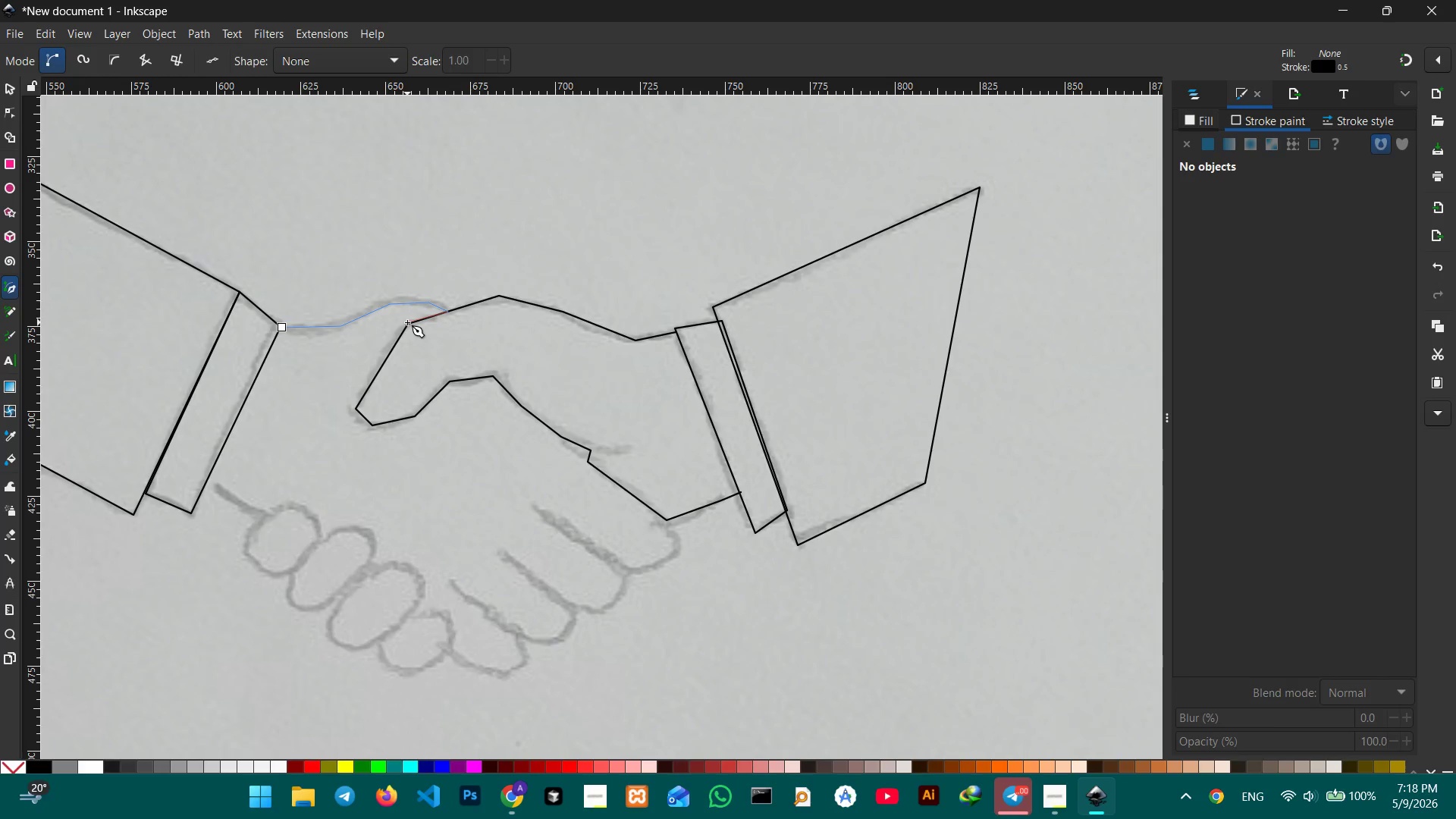 
left_click([407, 322])
 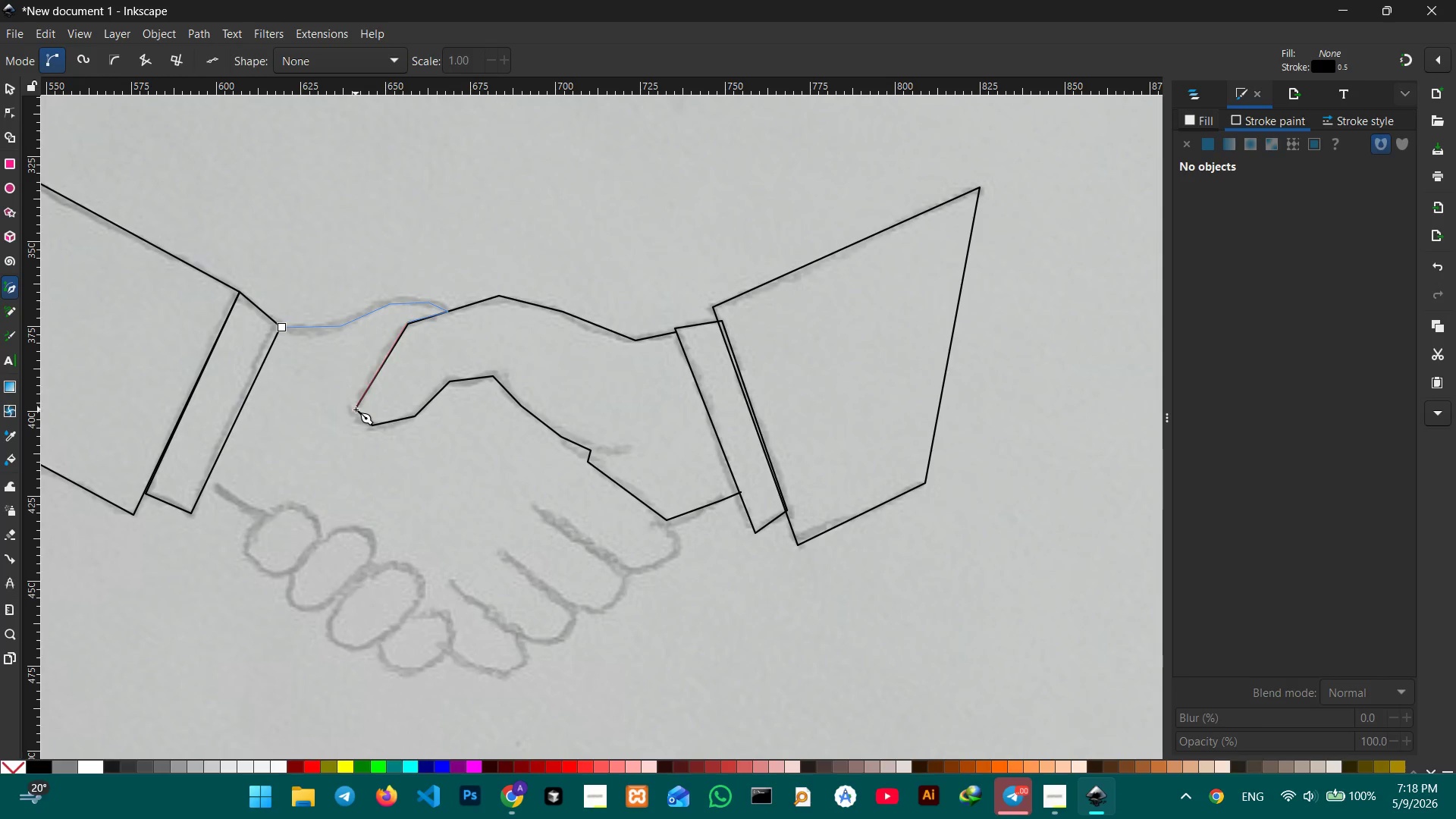 
left_click([356, 410])
 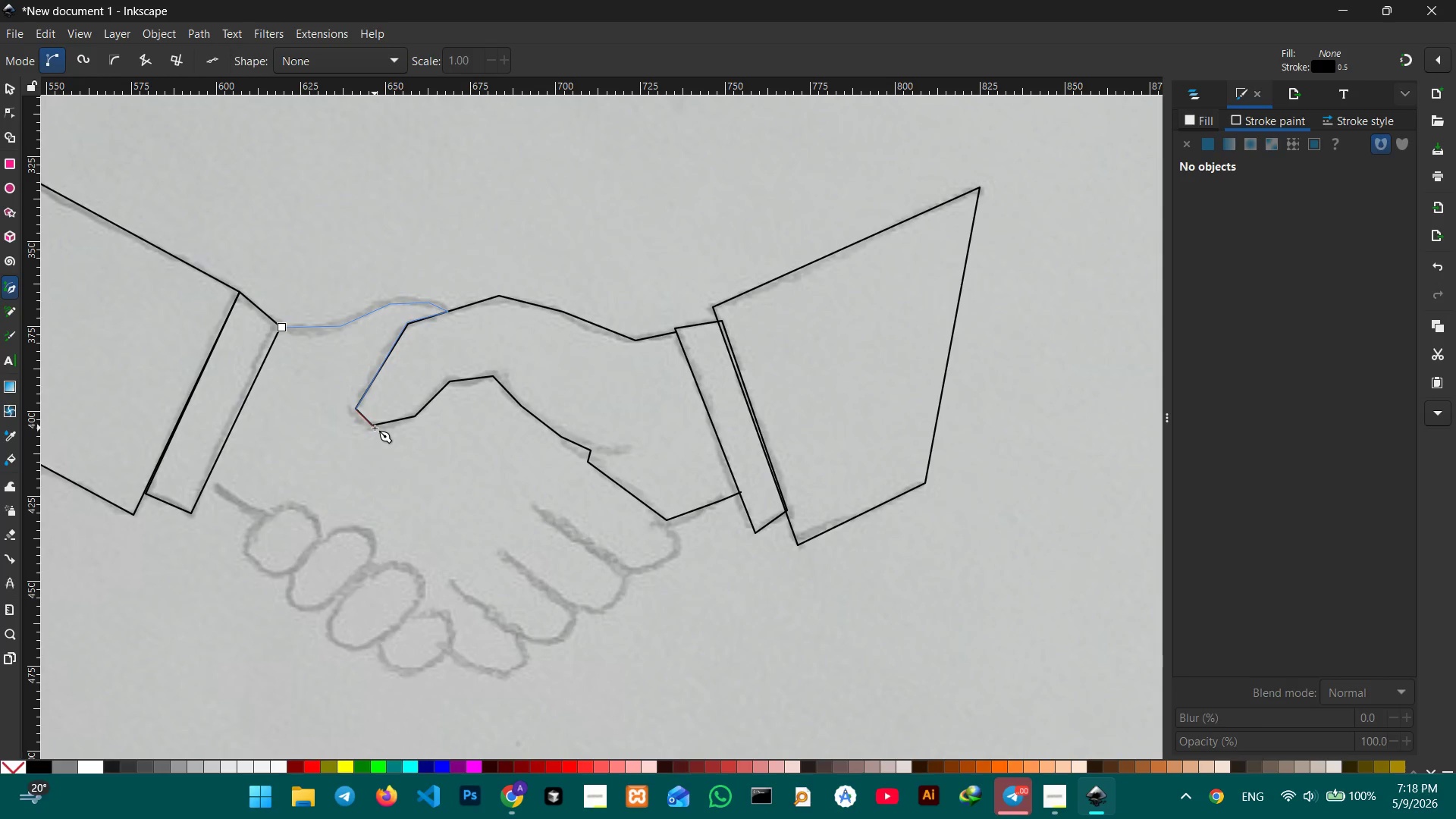 
left_click([375, 427])
 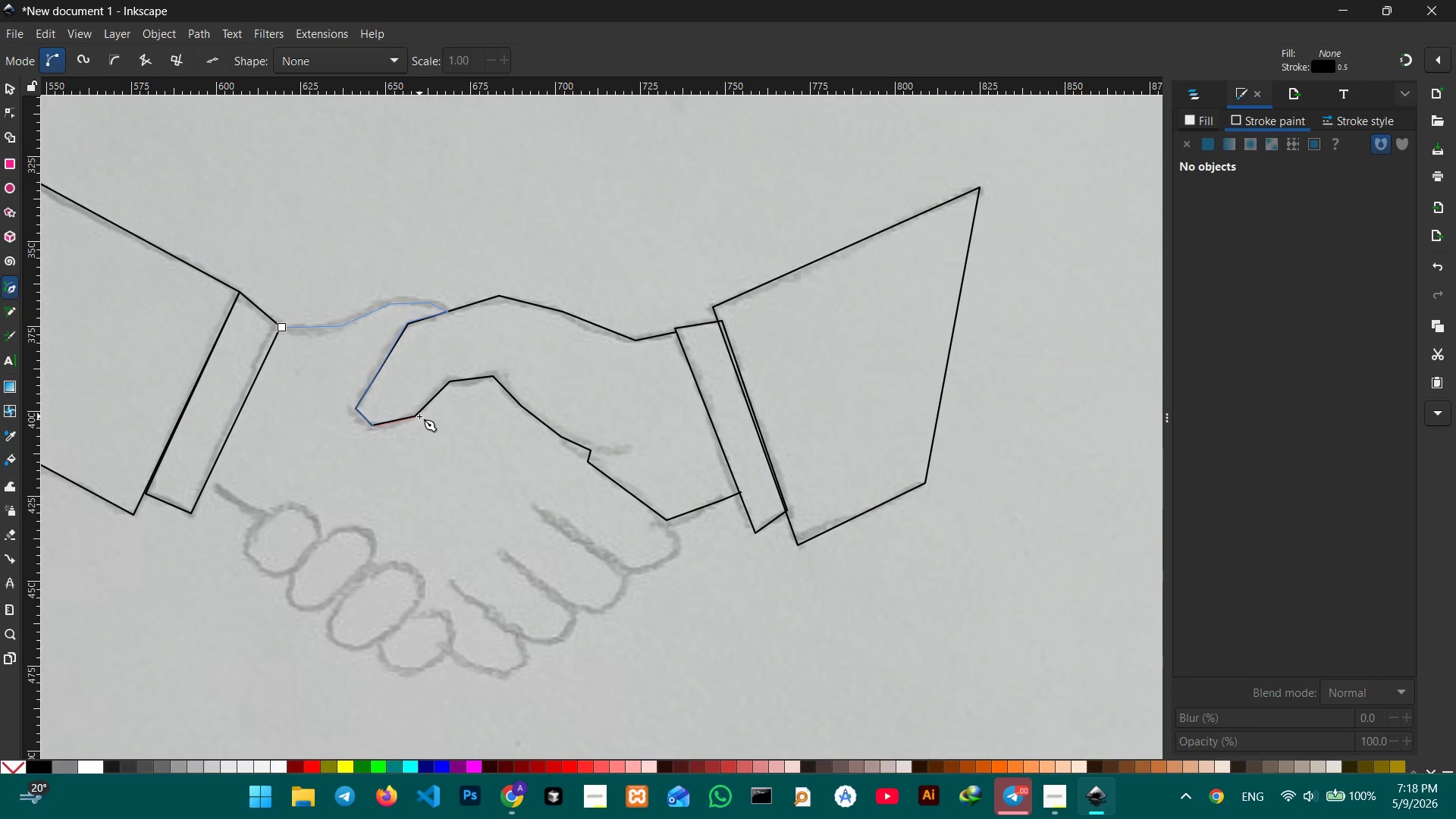 
left_click([419, 416])
 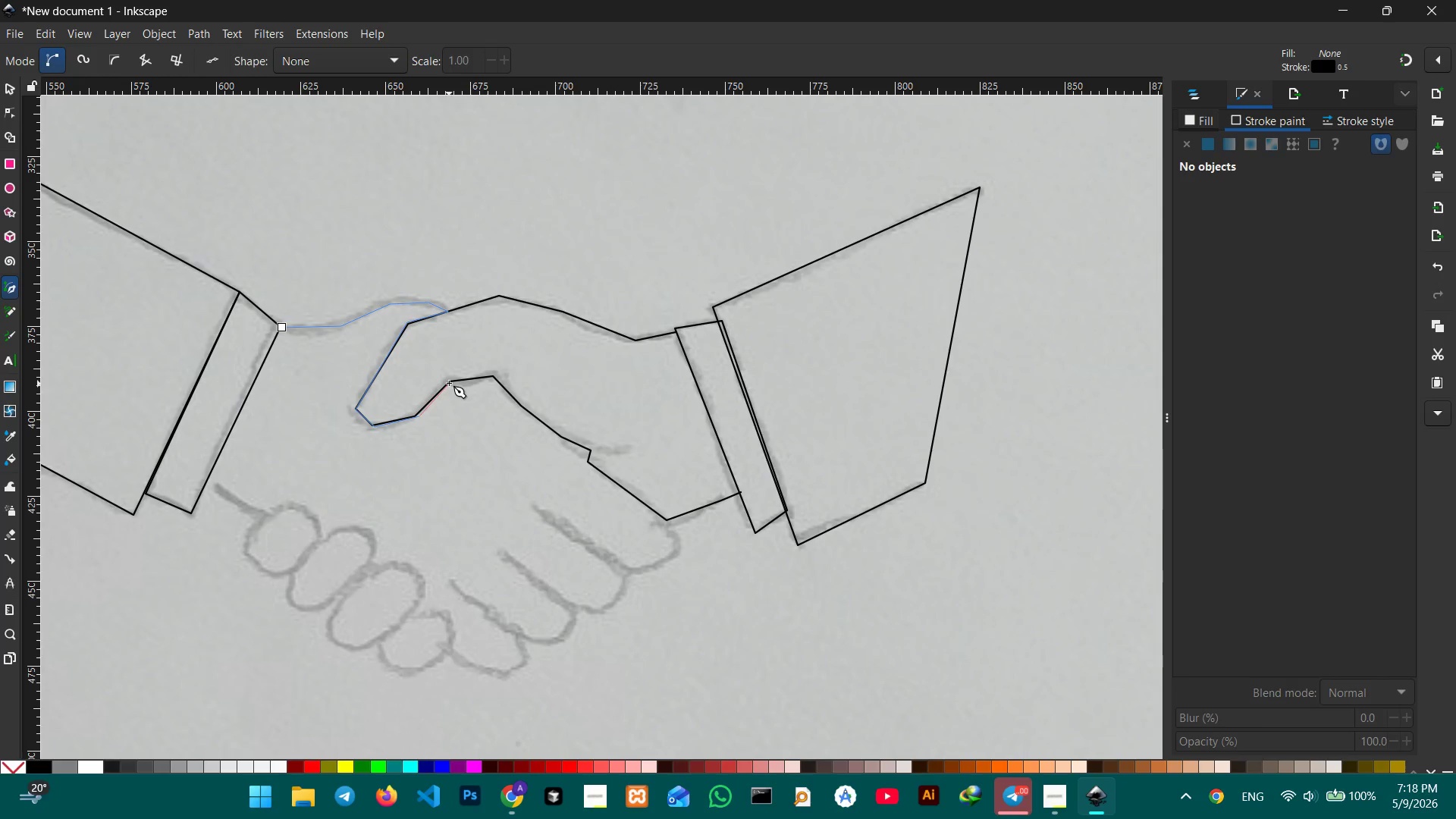 
left_click([450, 380])
 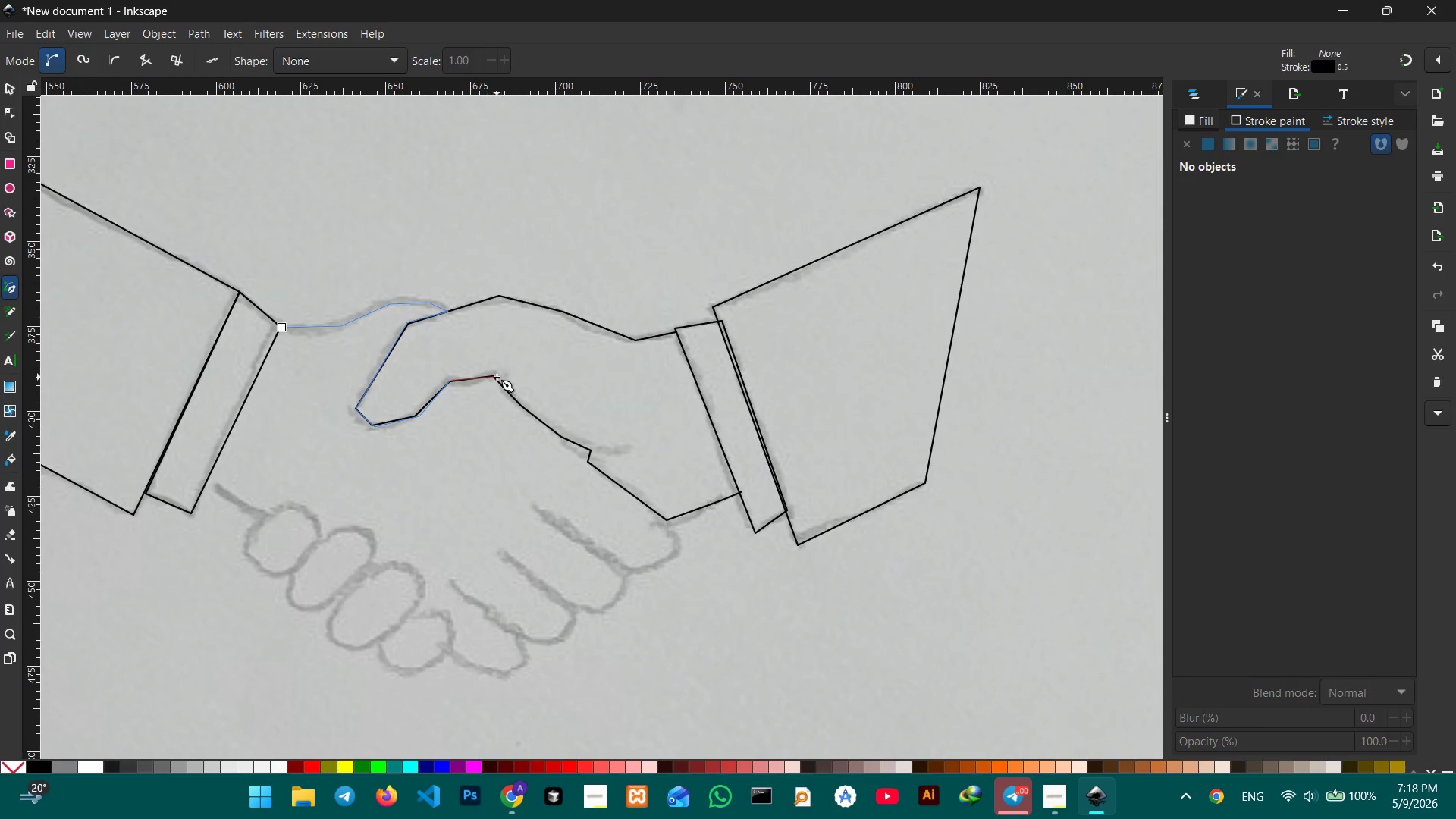 
left_click([494, 376])
 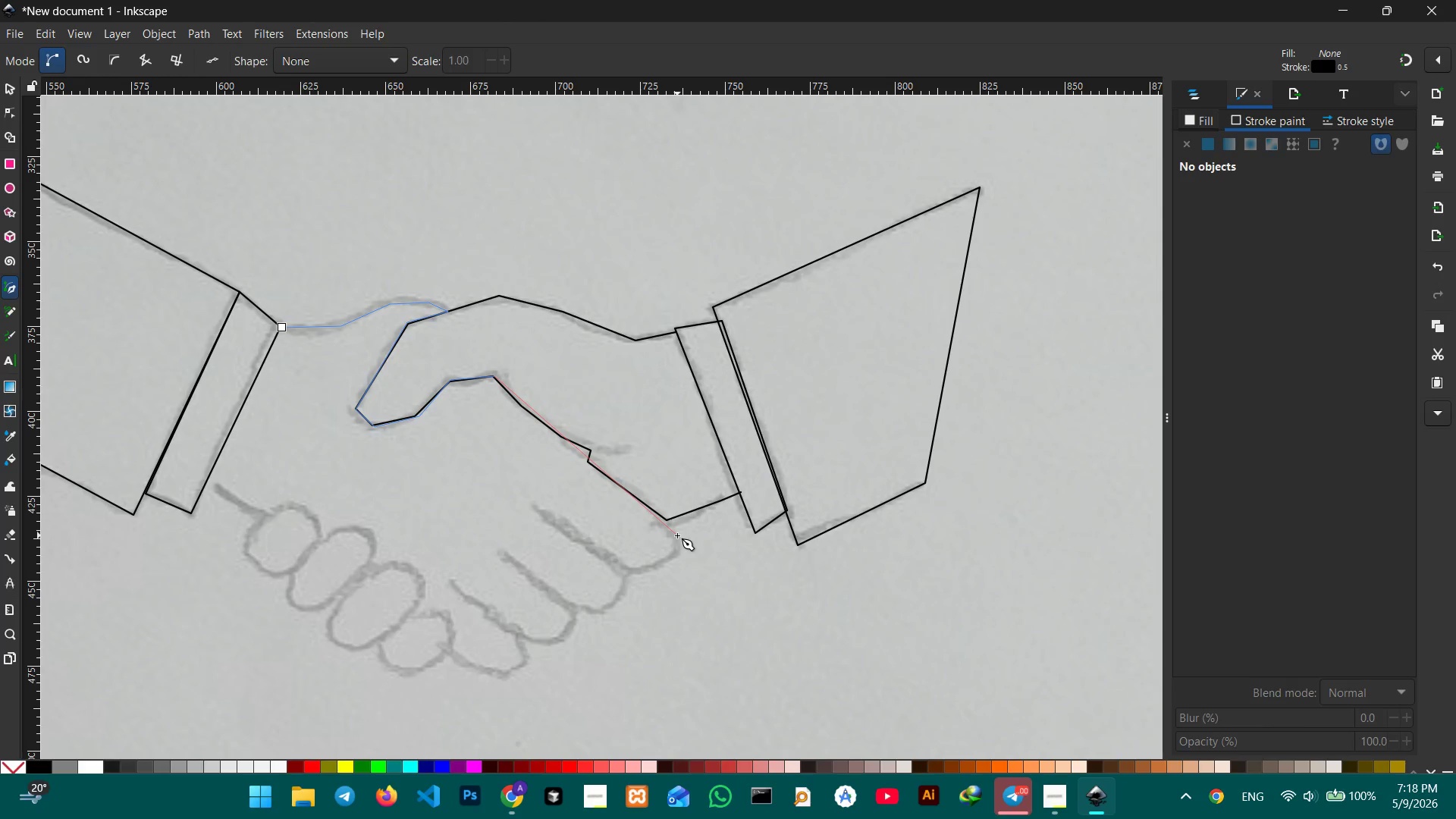 
double_click([673, 555])
 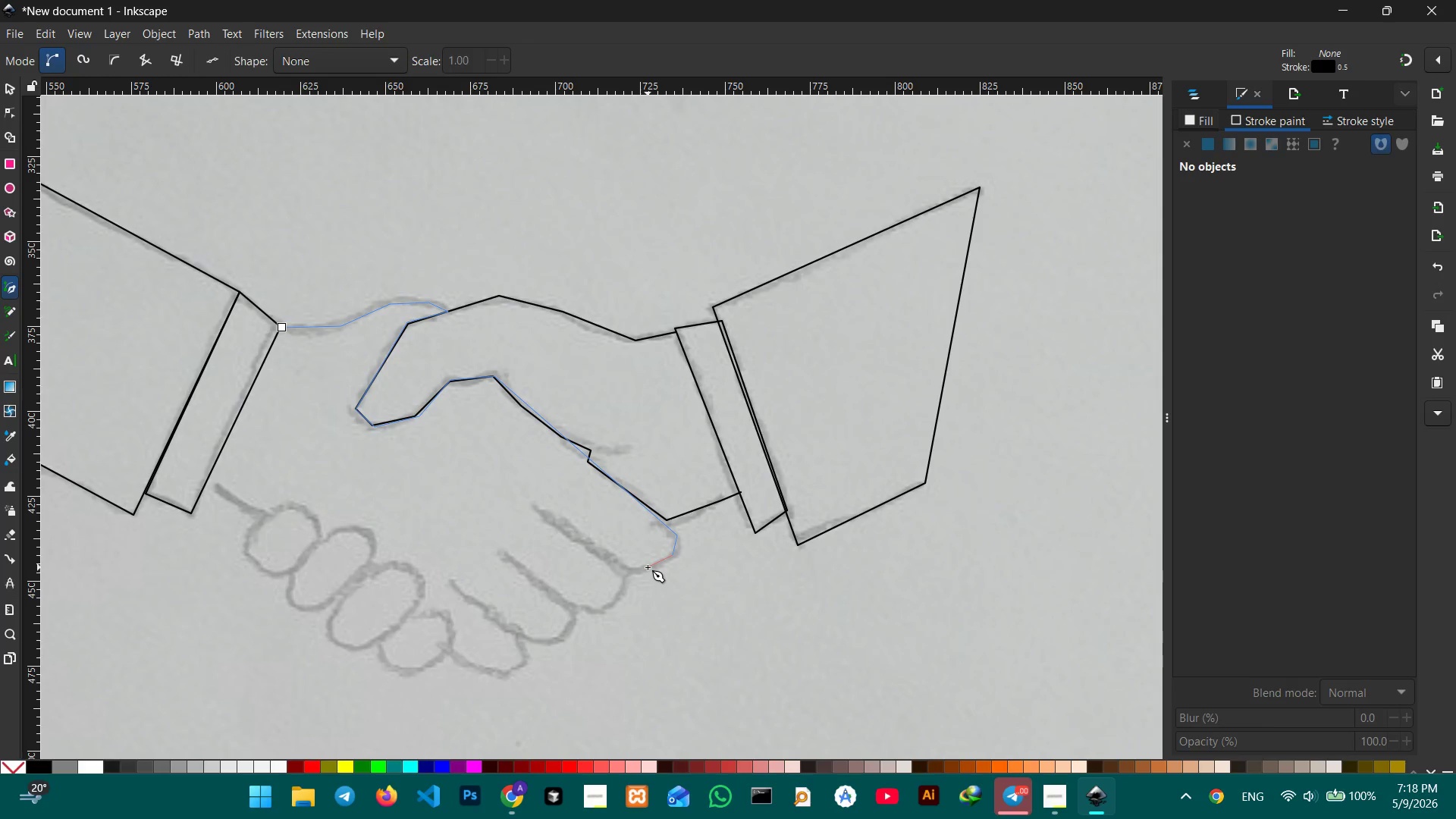 
triple_click([648, 567])
 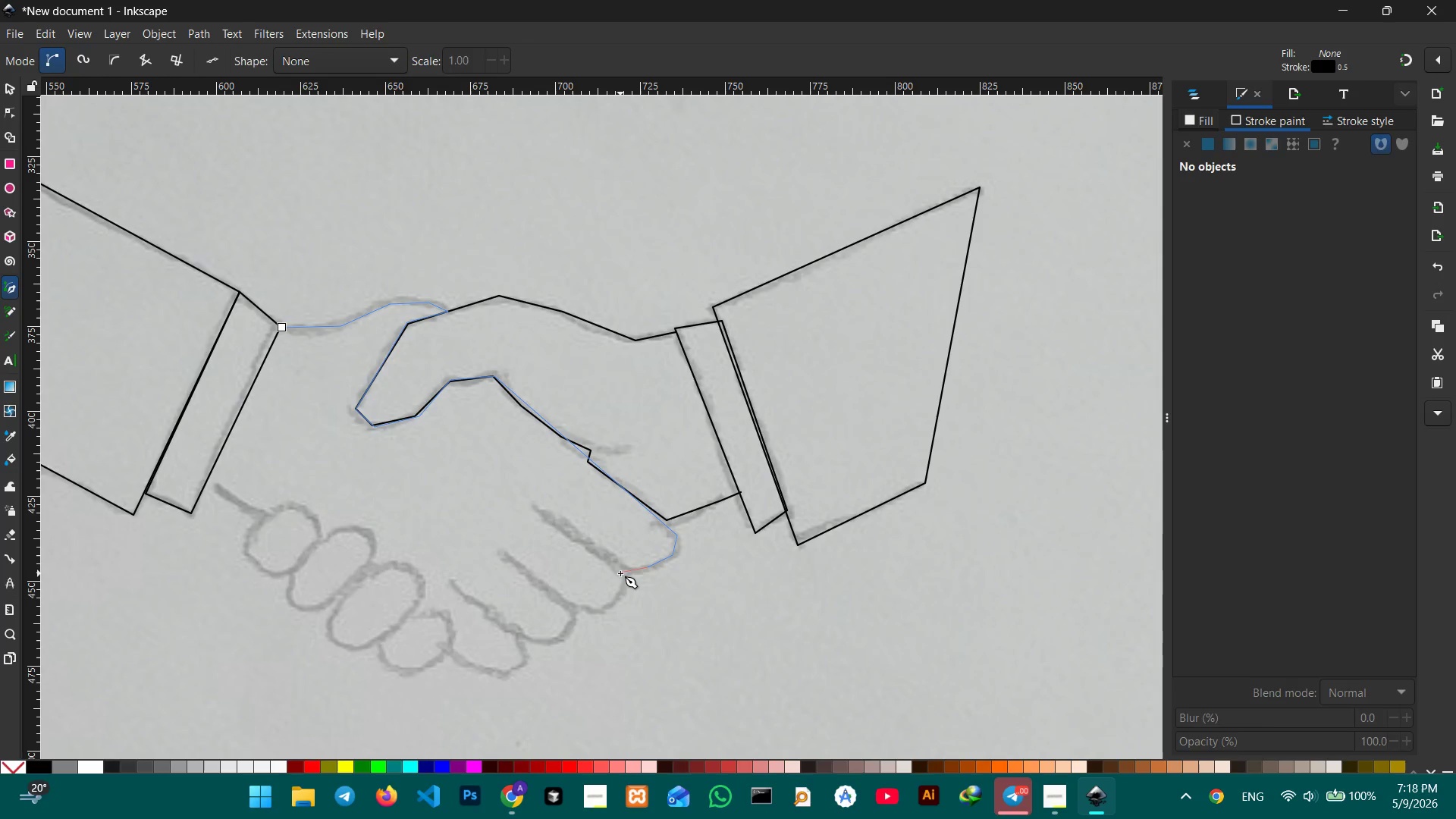 
left_click([620, 573])
 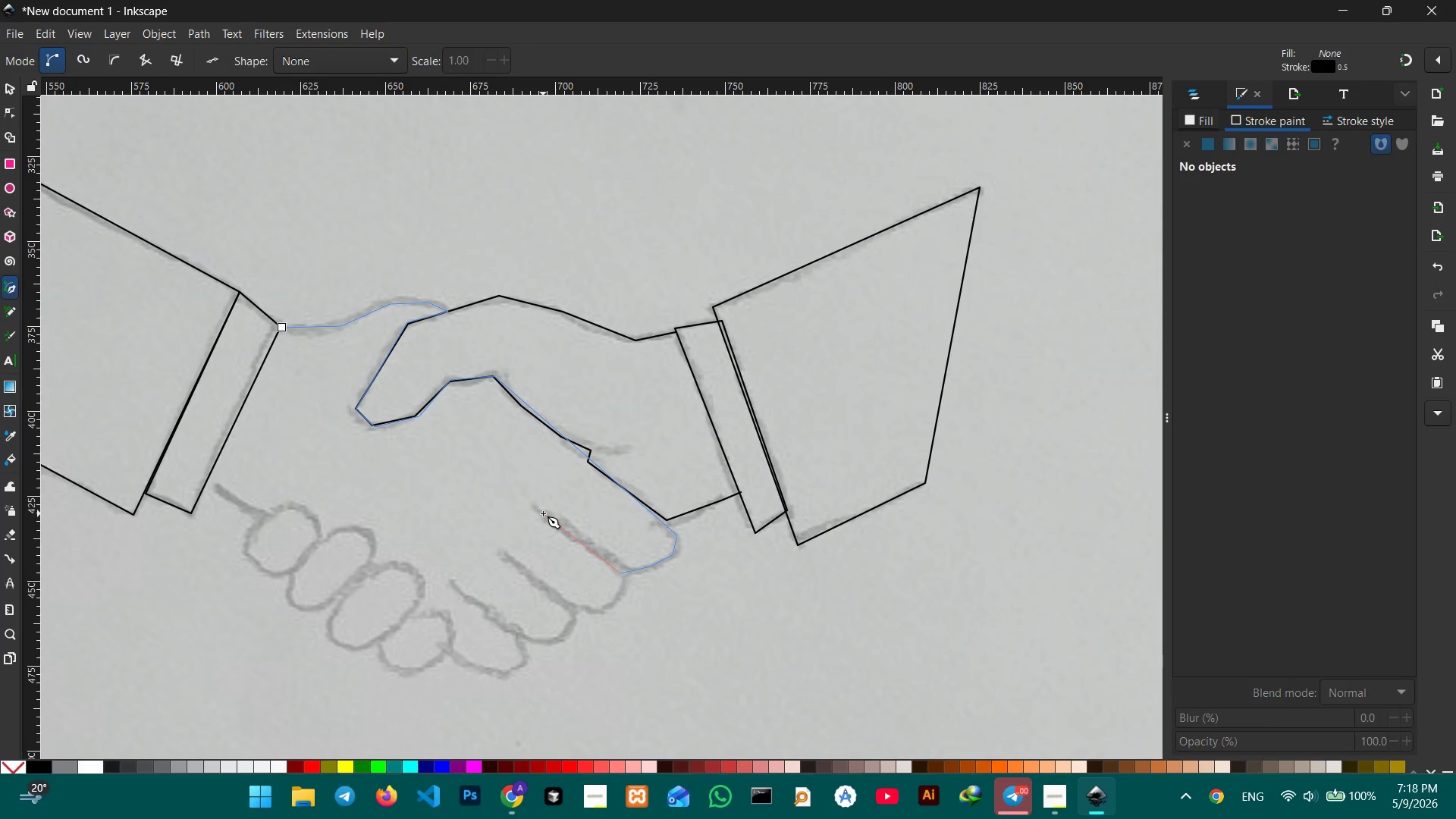 
left_click([543, 513])
 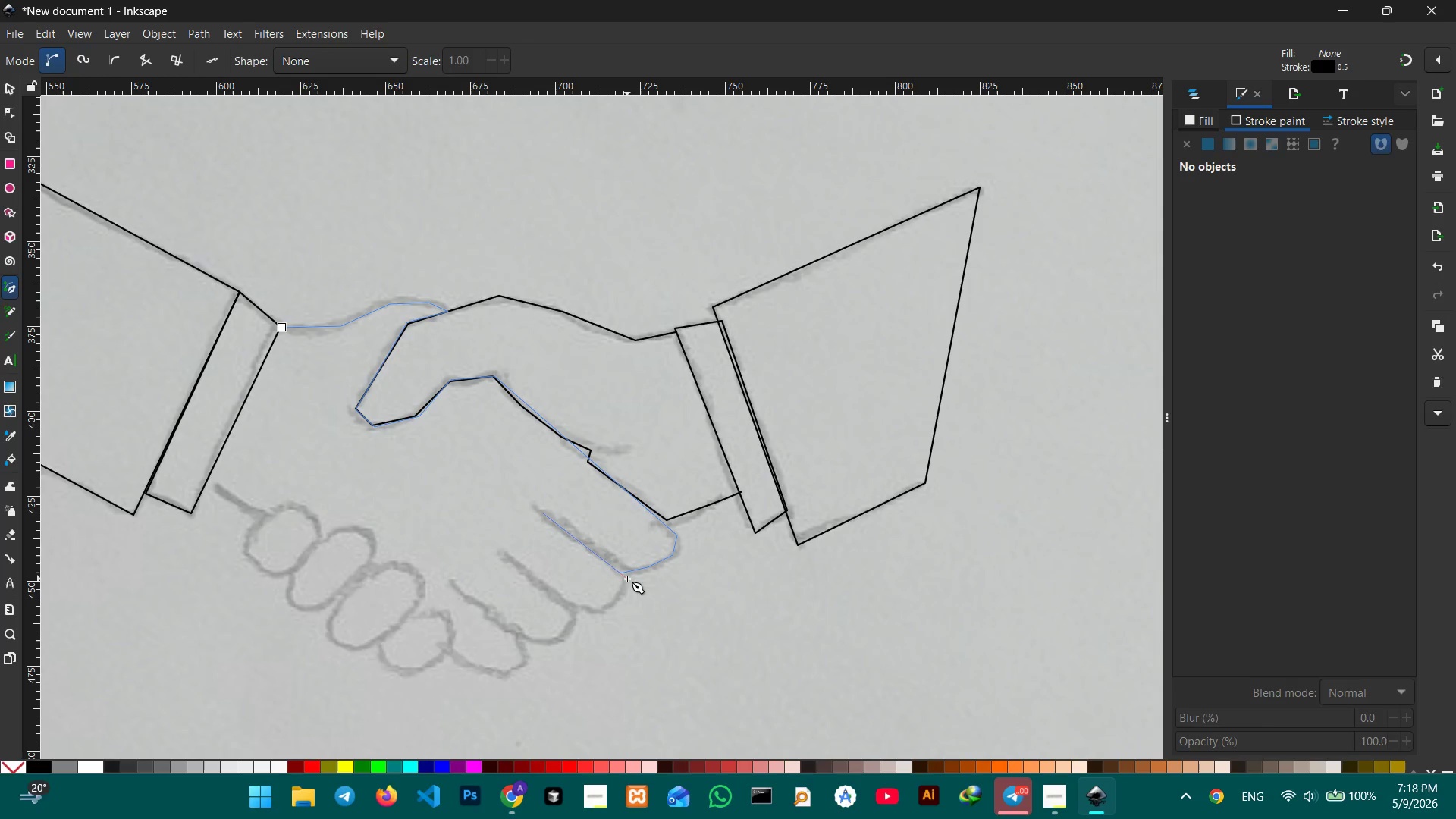 
left_click([627, 579])
 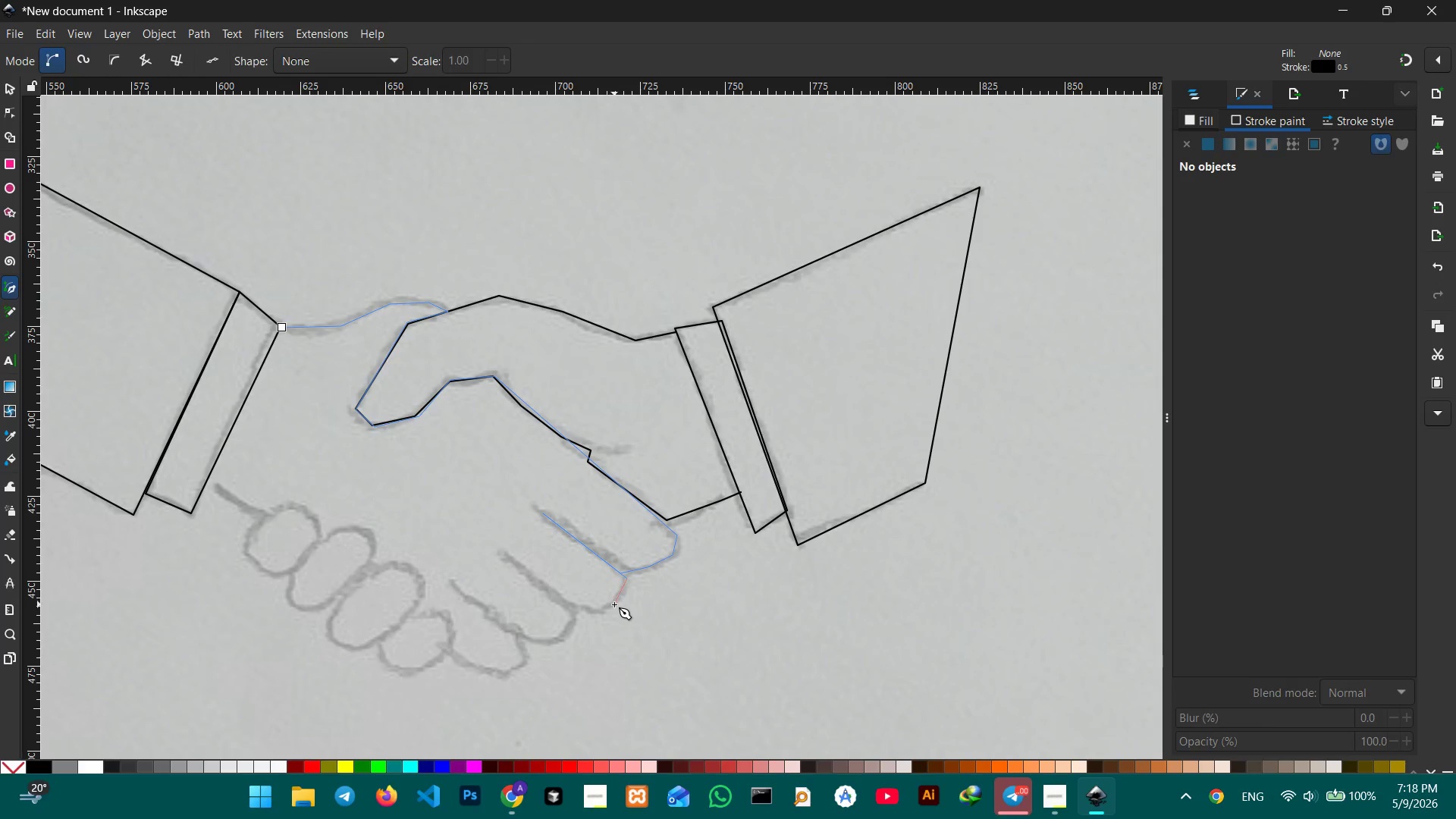 
left_click([614, 604])
 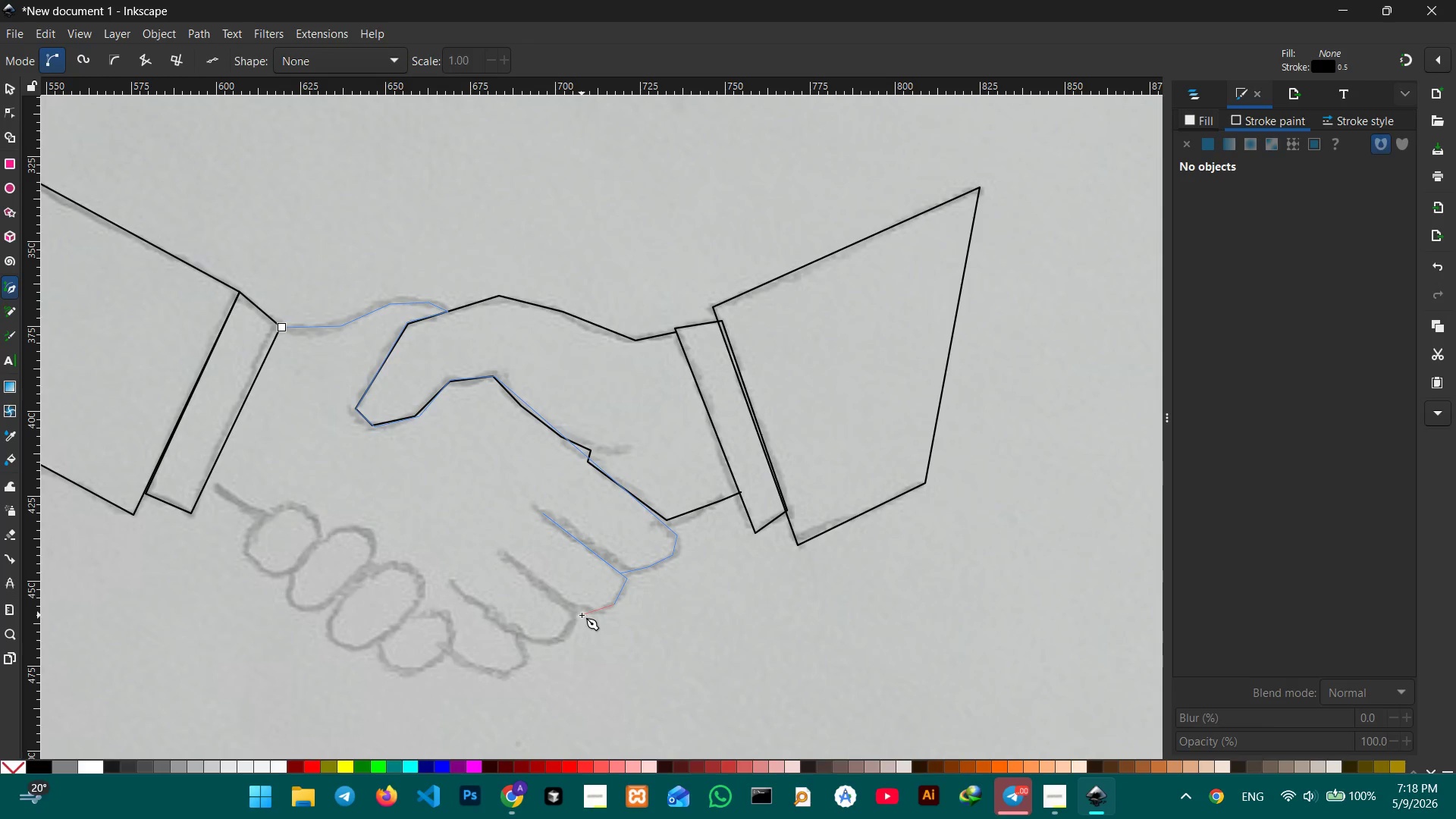 
left_click([582, 614])
 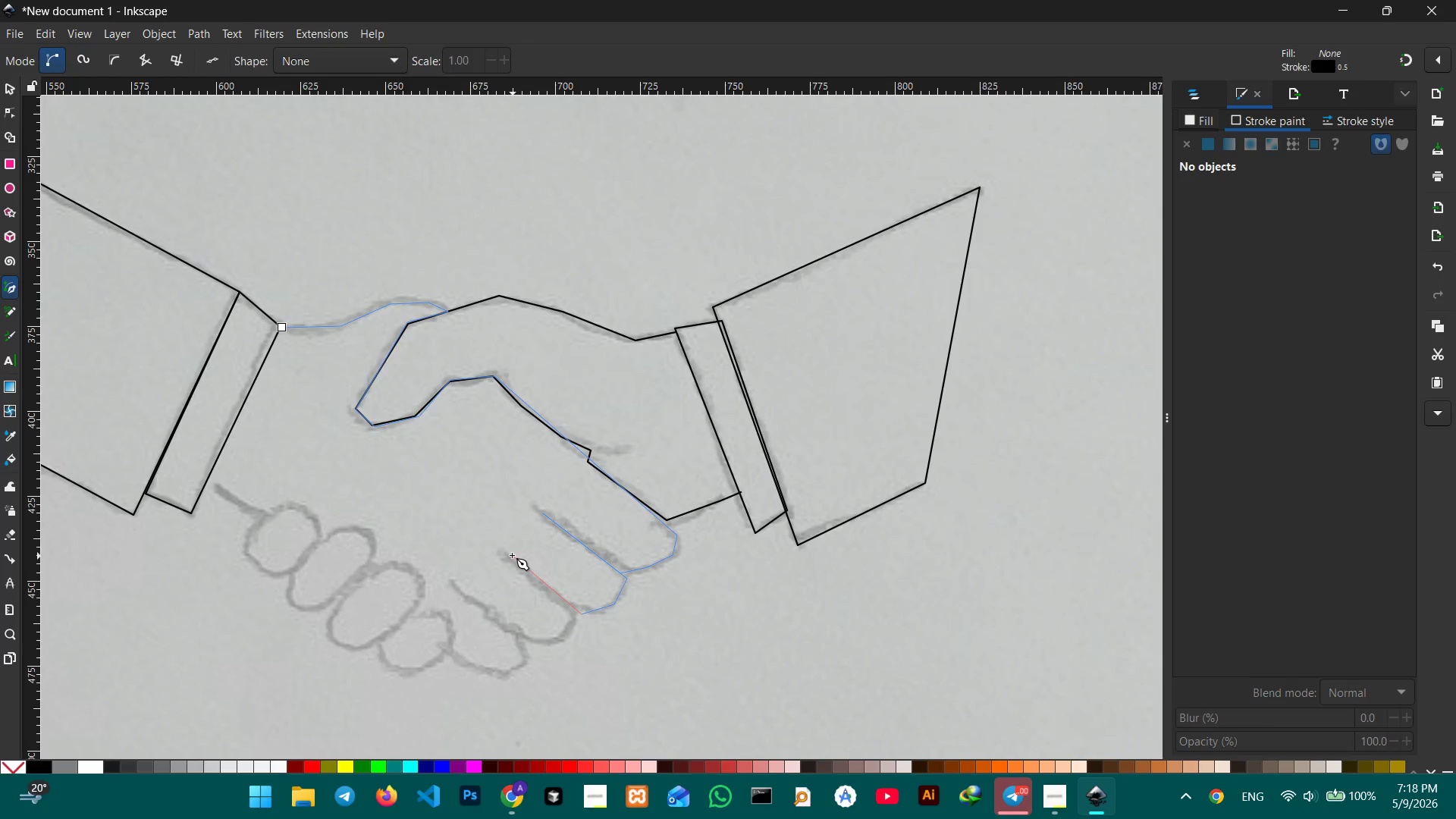 
left_click([508, 554])
 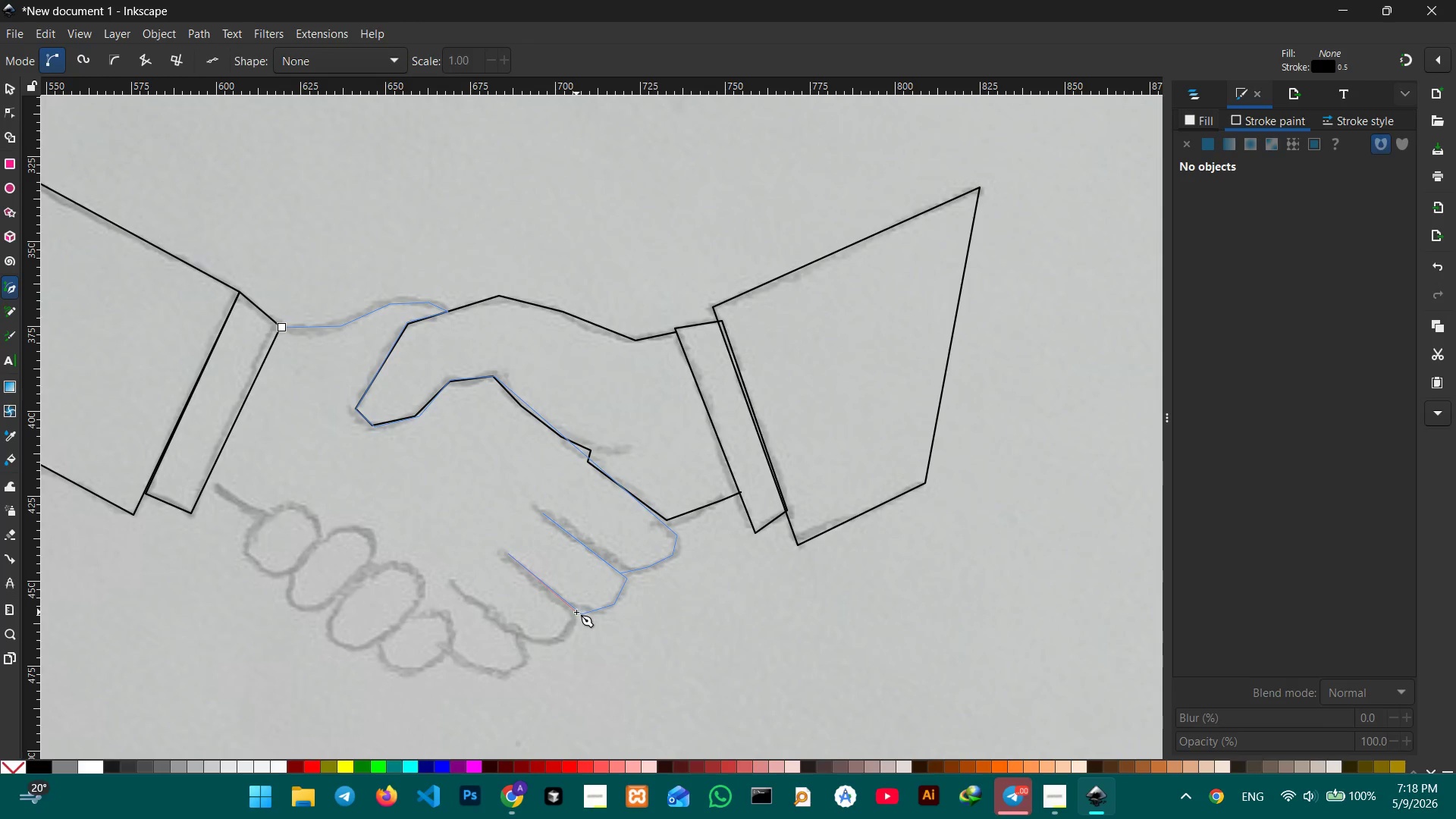 
left_click([577, 615])
 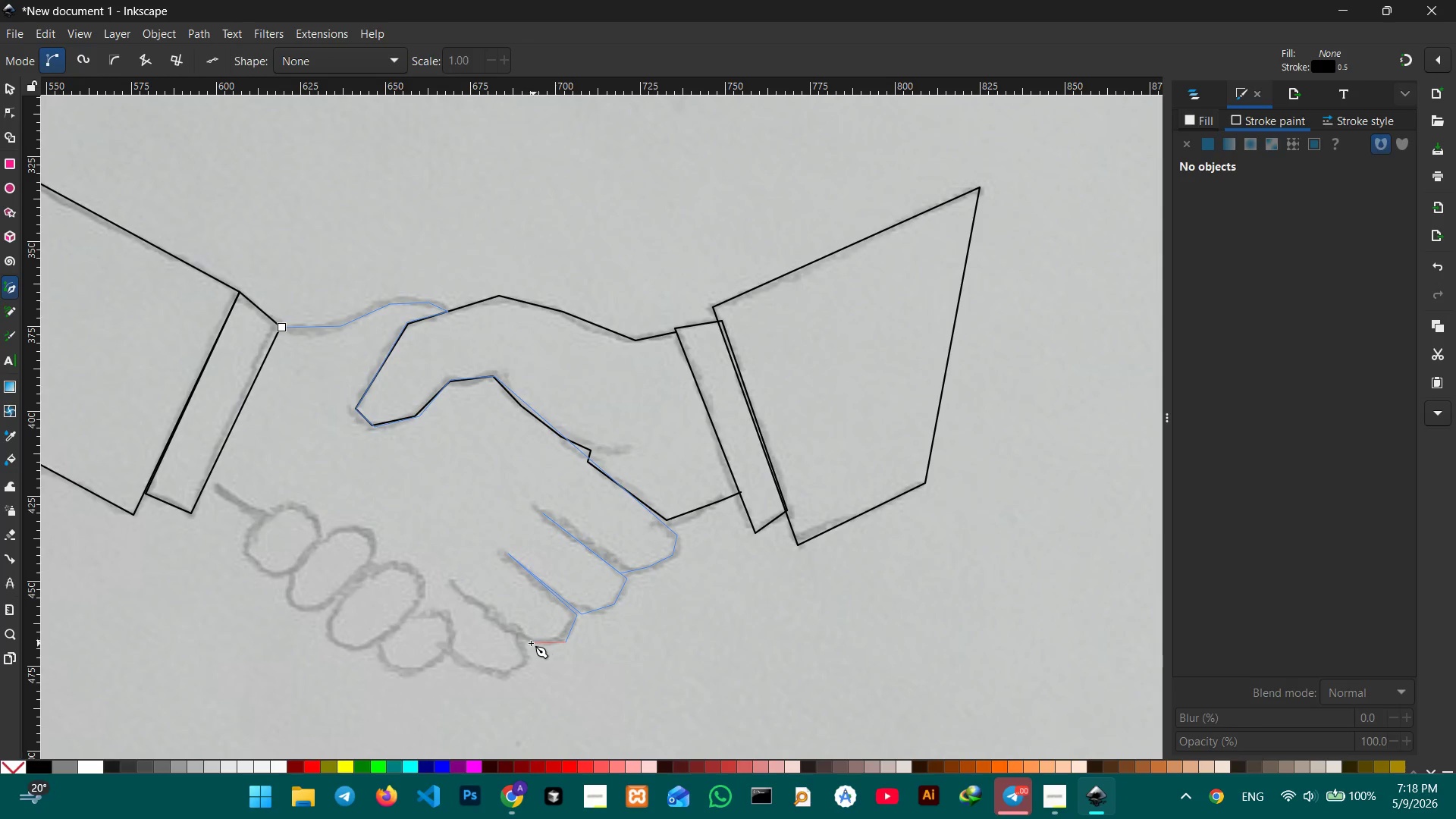 
left_click([520, 639])
 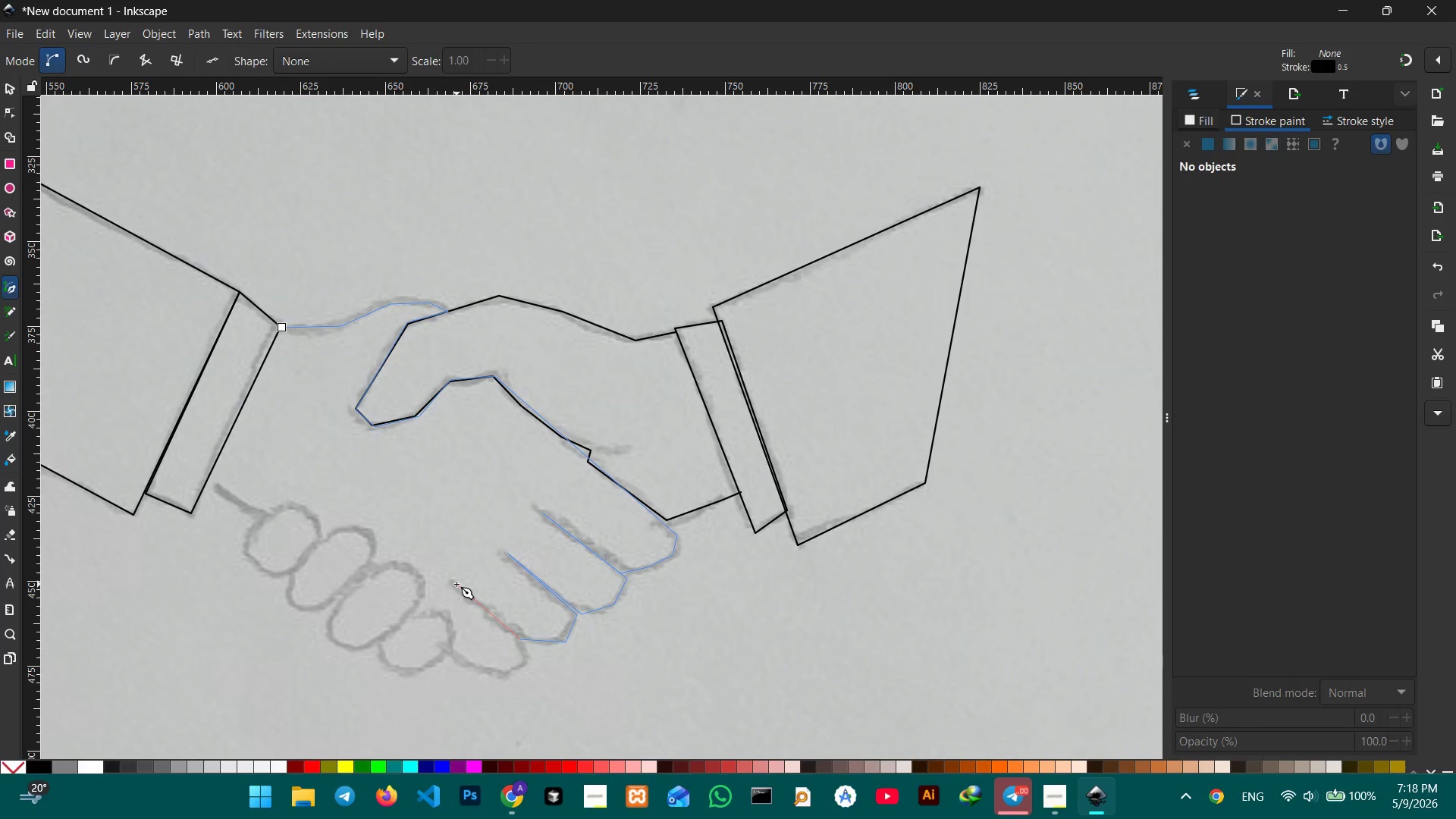 
left_click([457, 584])
 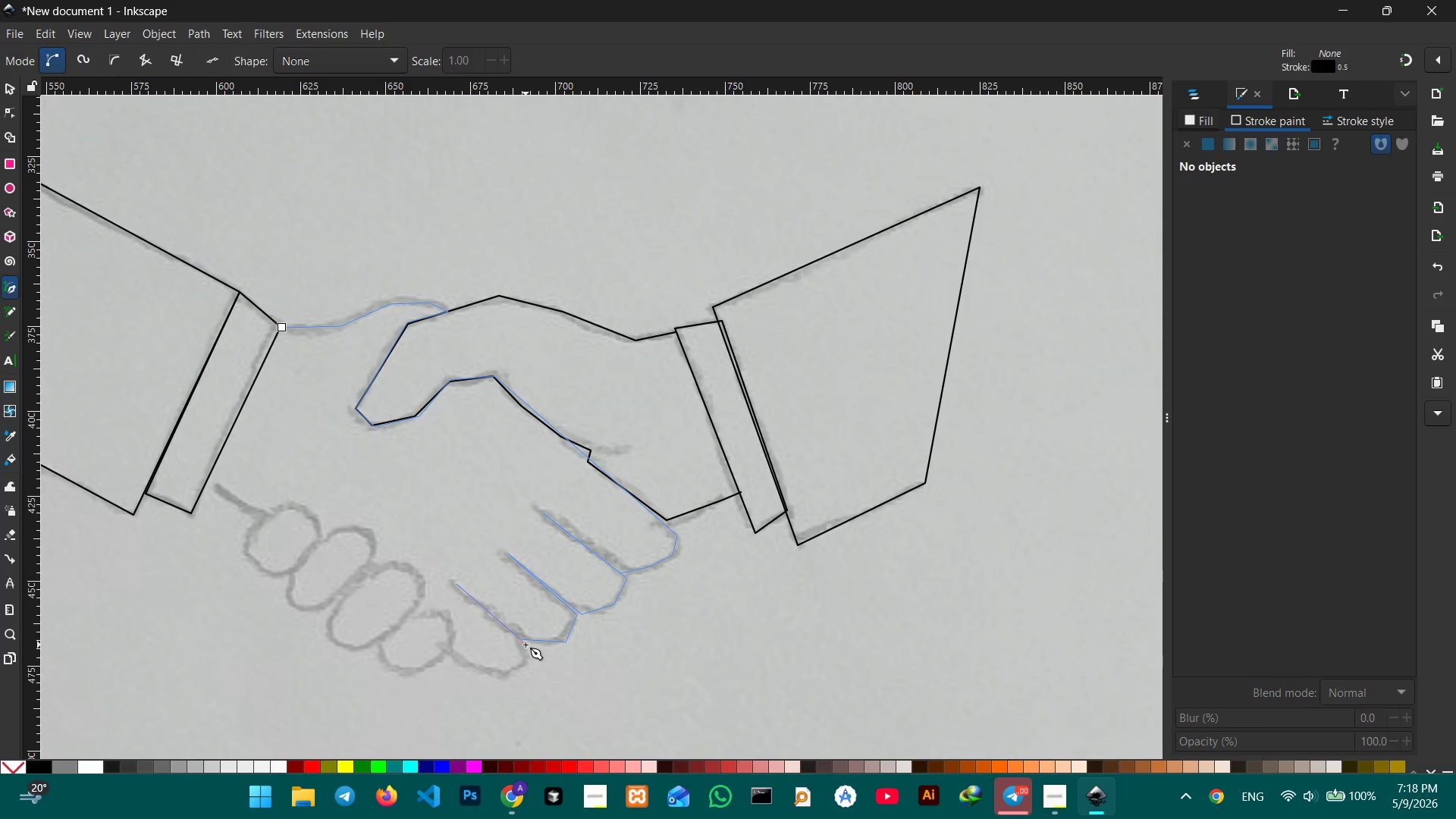 
left_click([526, 642])
 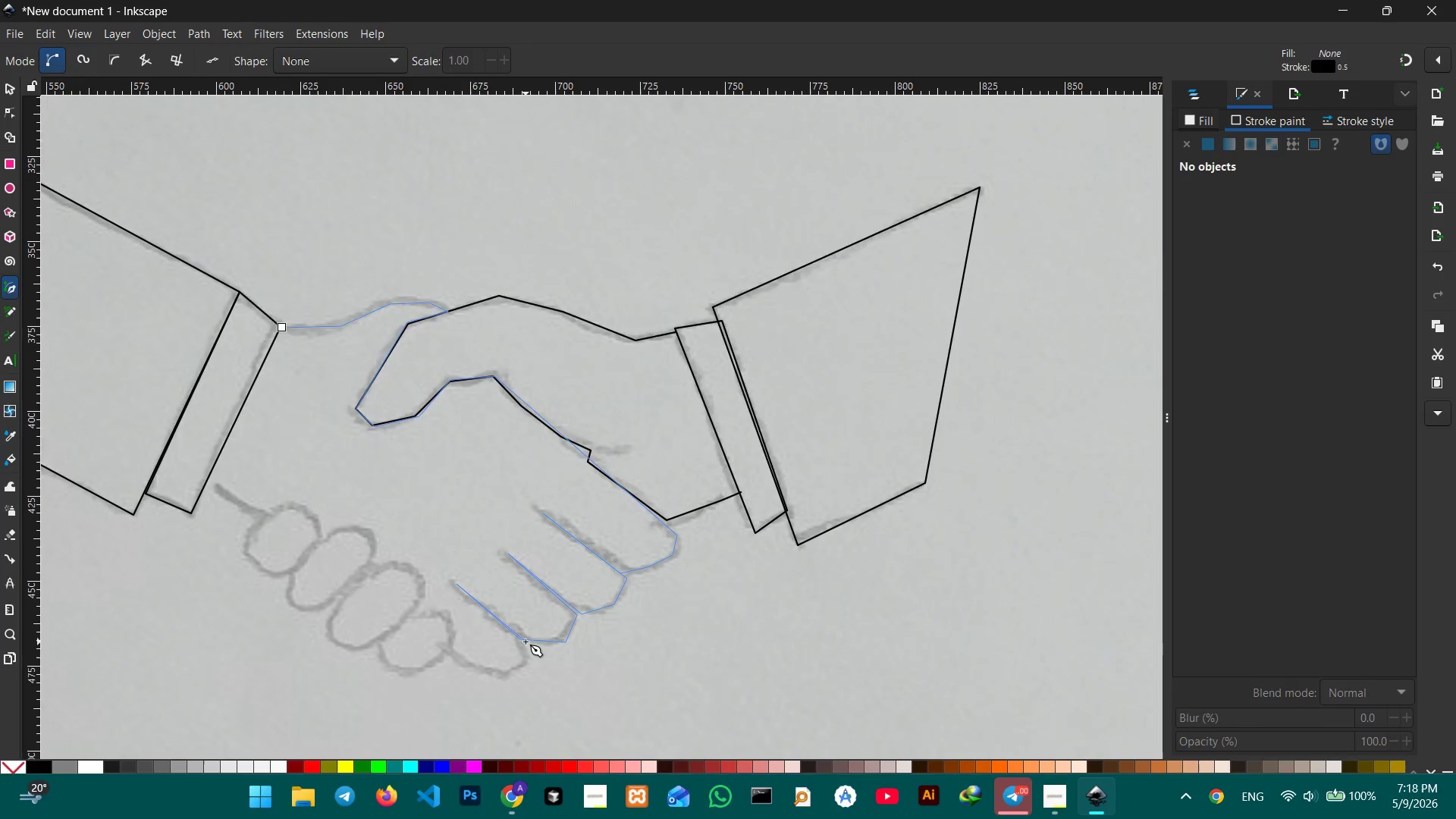 
scroll: coordinate [526, 642], scroll_direction: down, amount: 1.0
 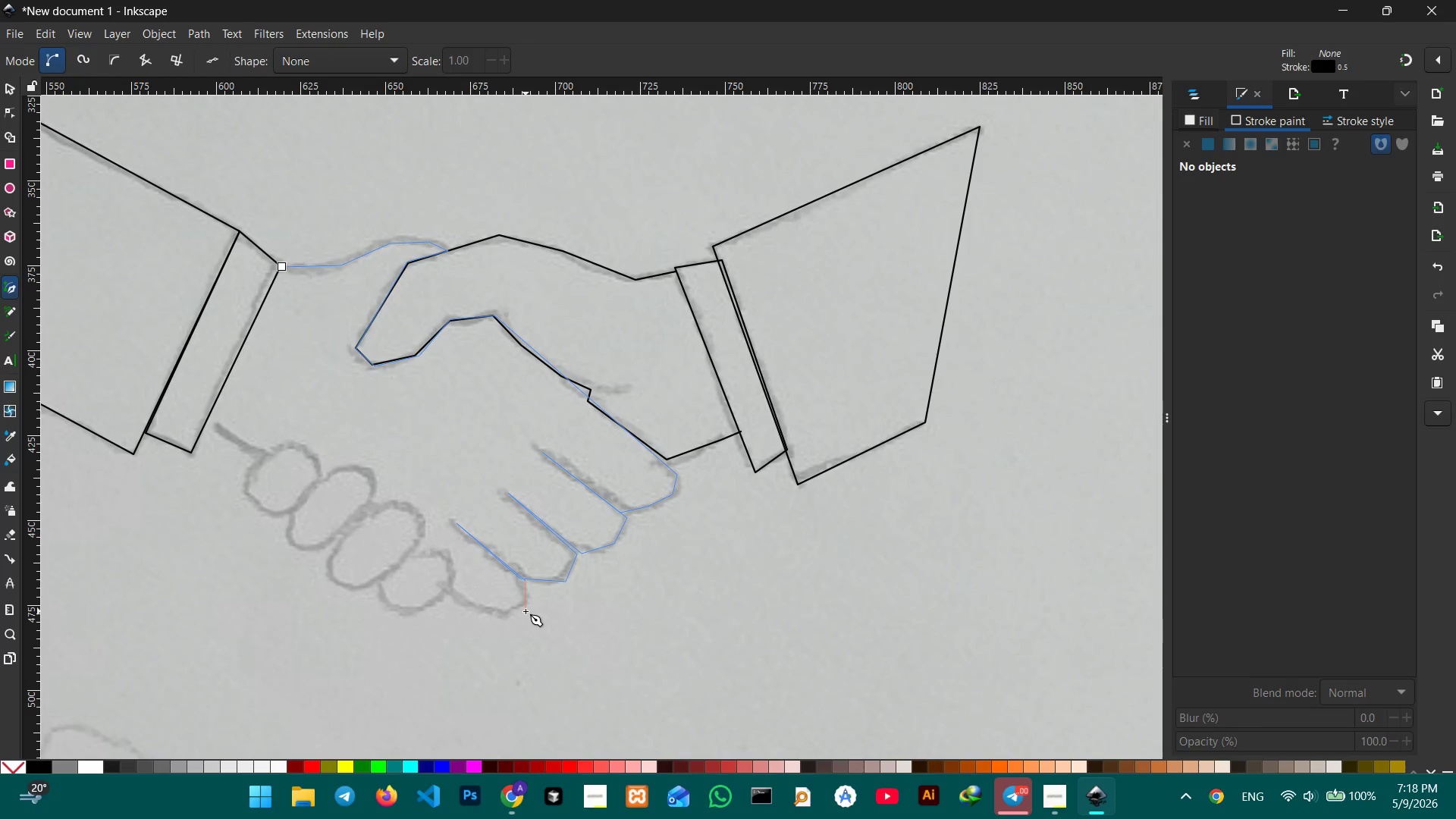 
left_click([526, 607])
 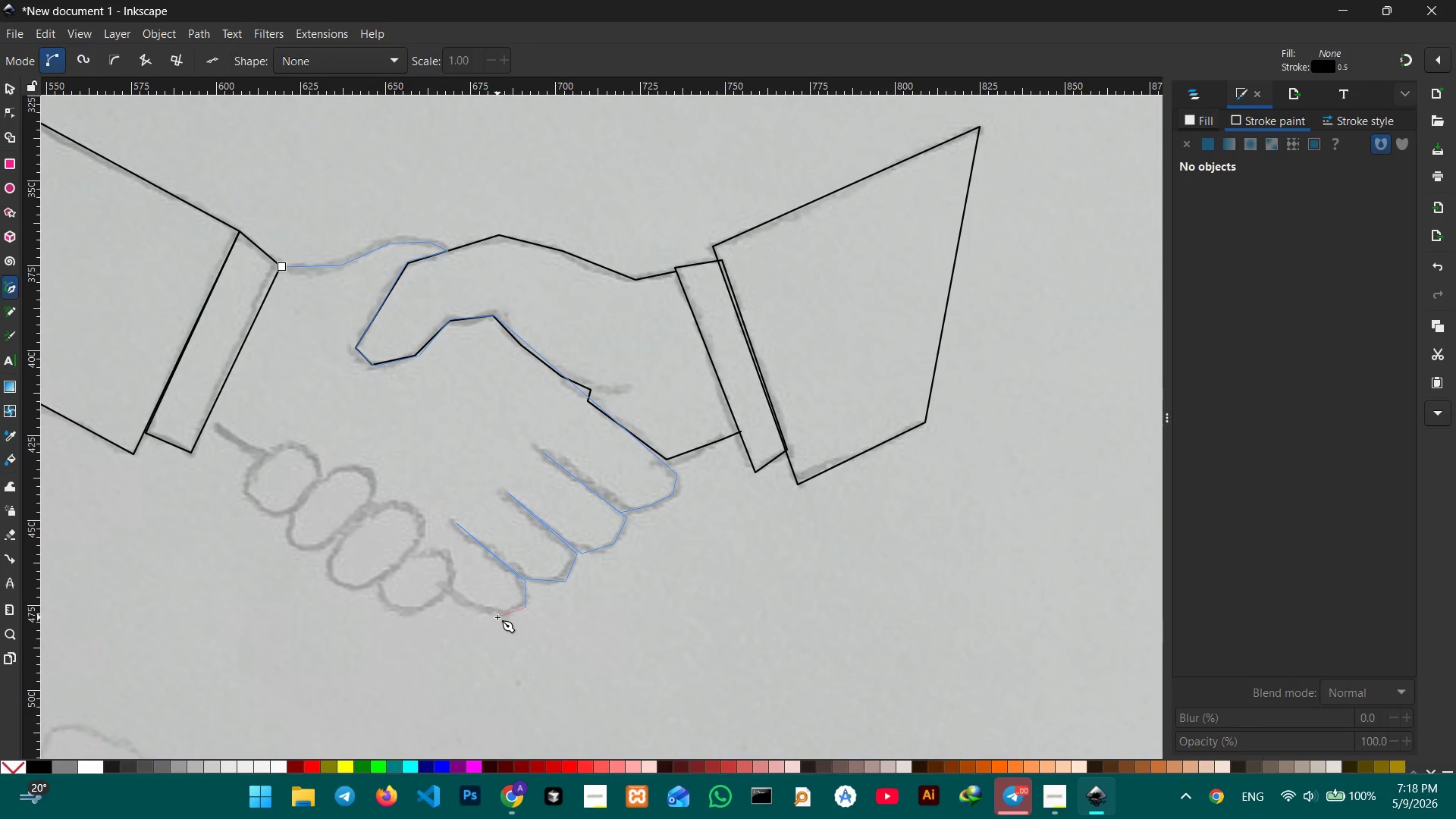 
left_click([497, 617])
 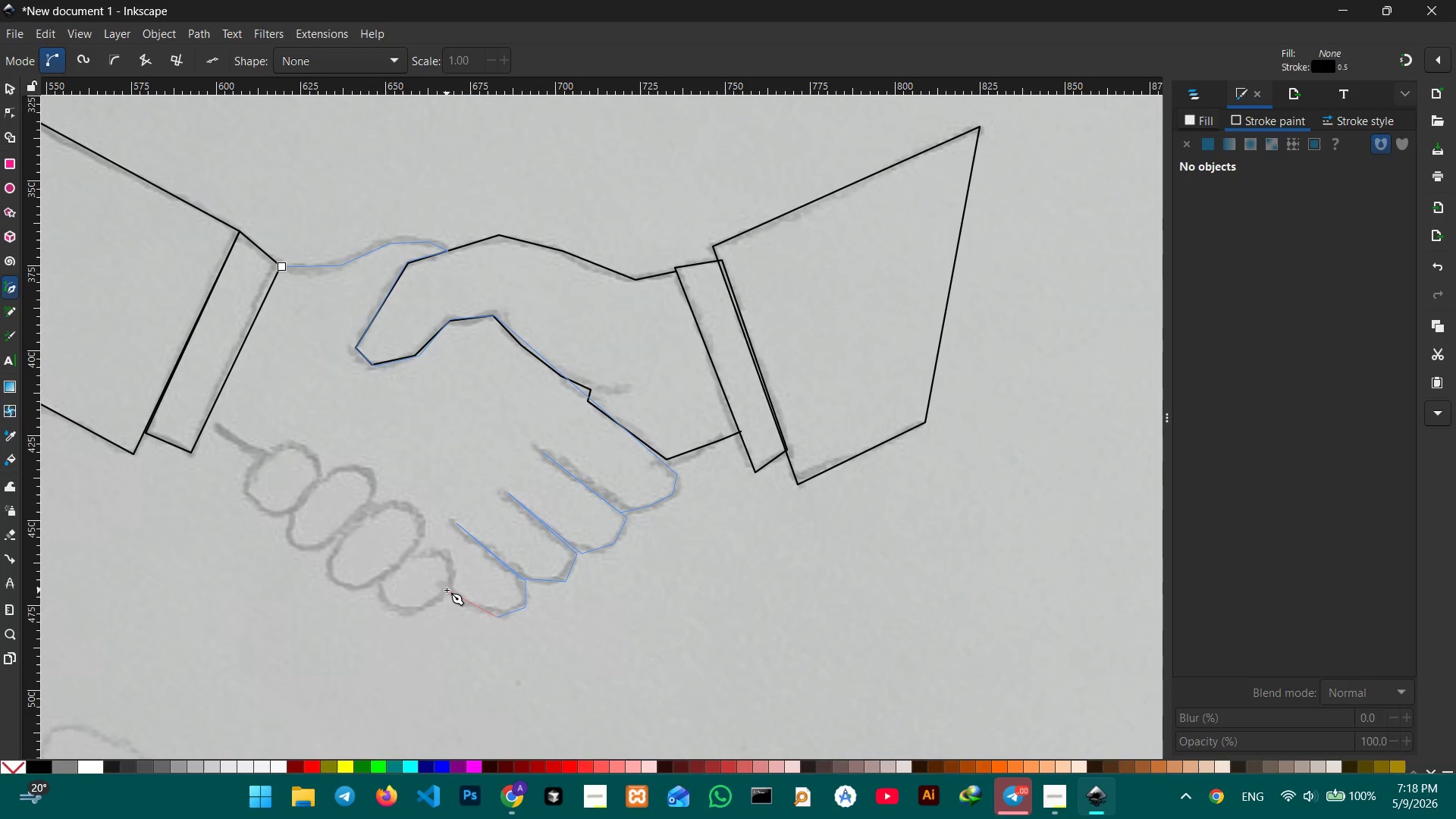 
left_click([447, 590])
 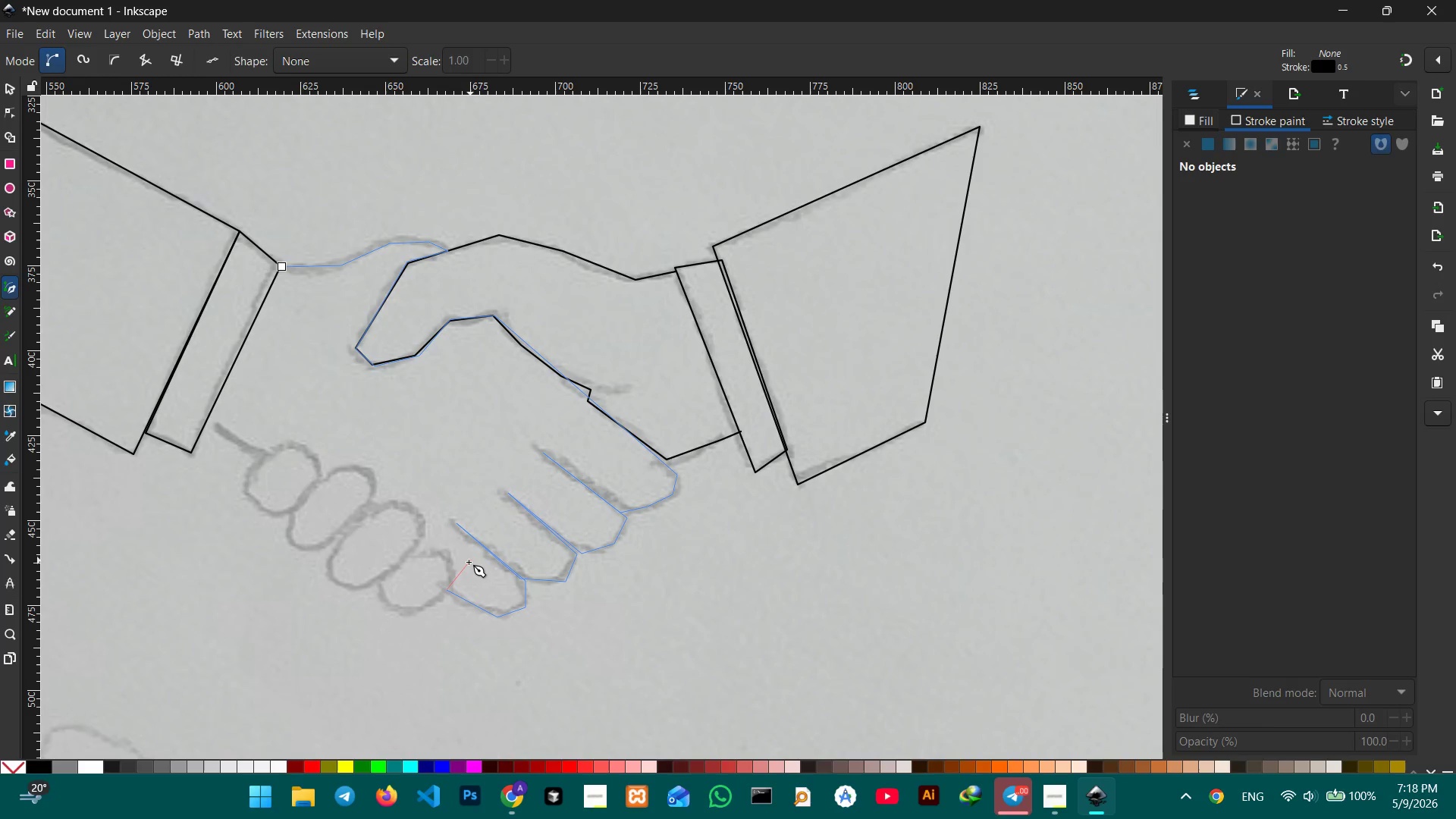 
key(Enter)
 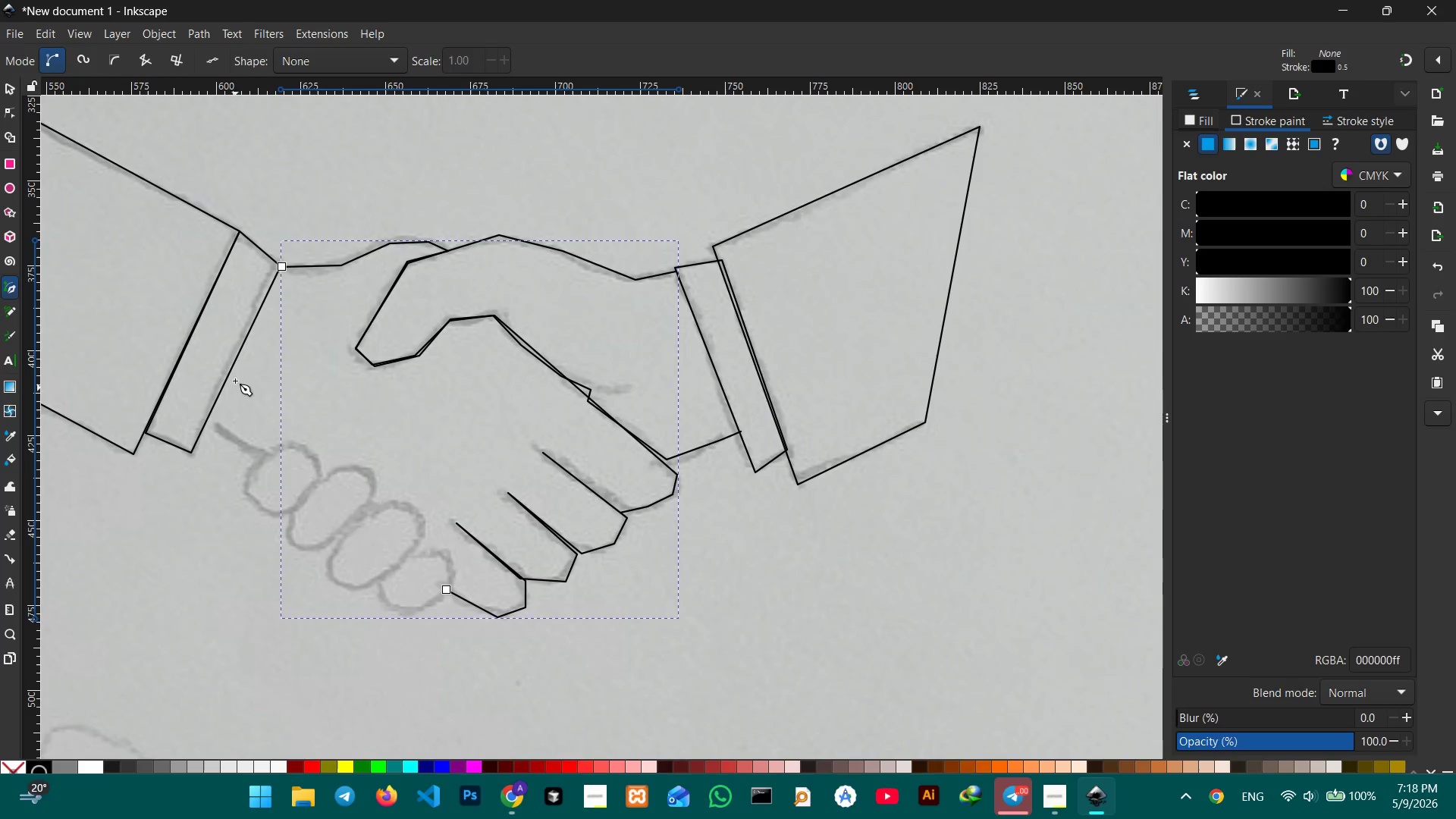 
left_click([8, 187])
 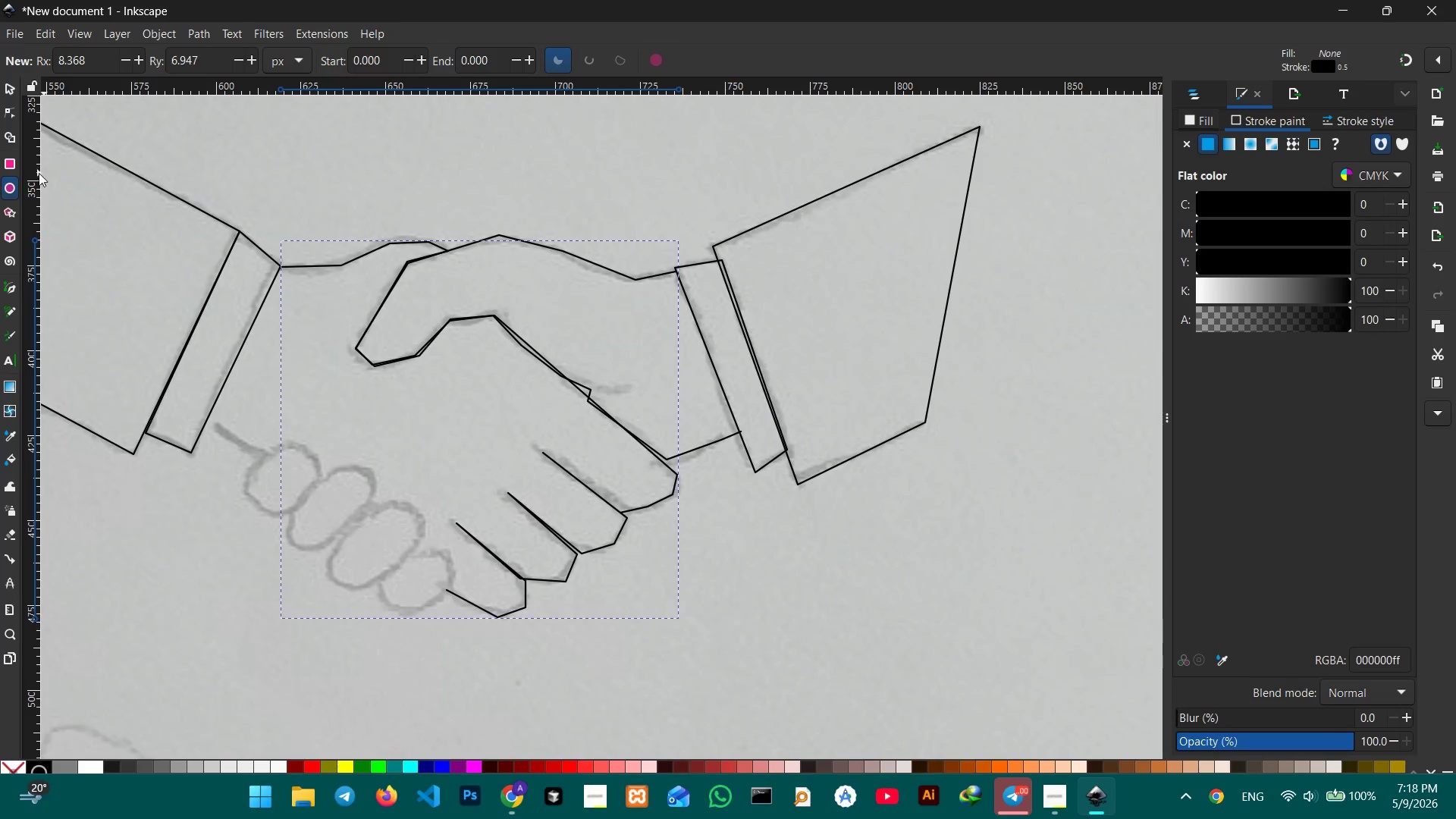 
left_click([16, 164])
 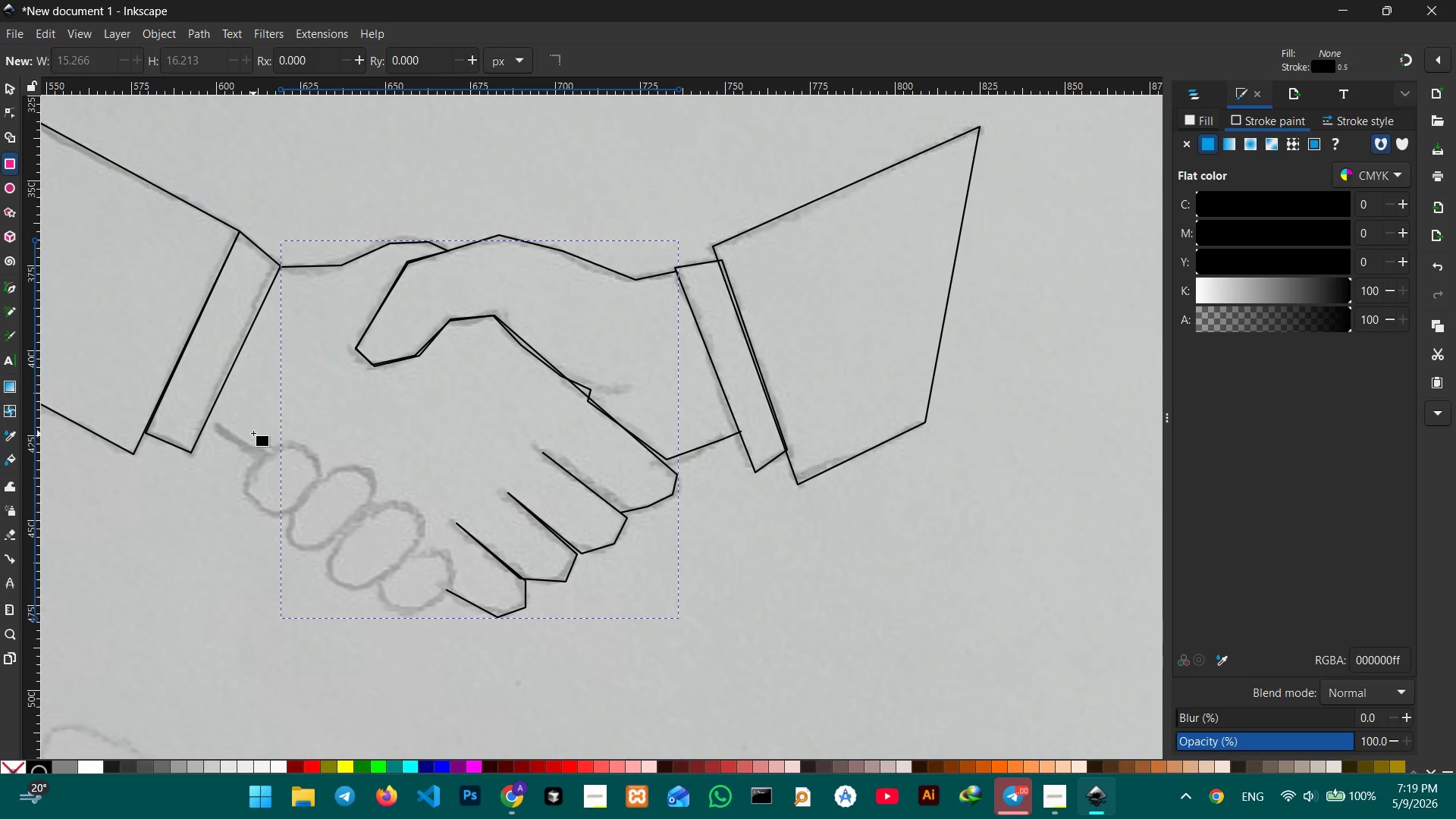 
left_click_drag(start_coordinate=[253, 432], to_coordinate=[306, 522])
 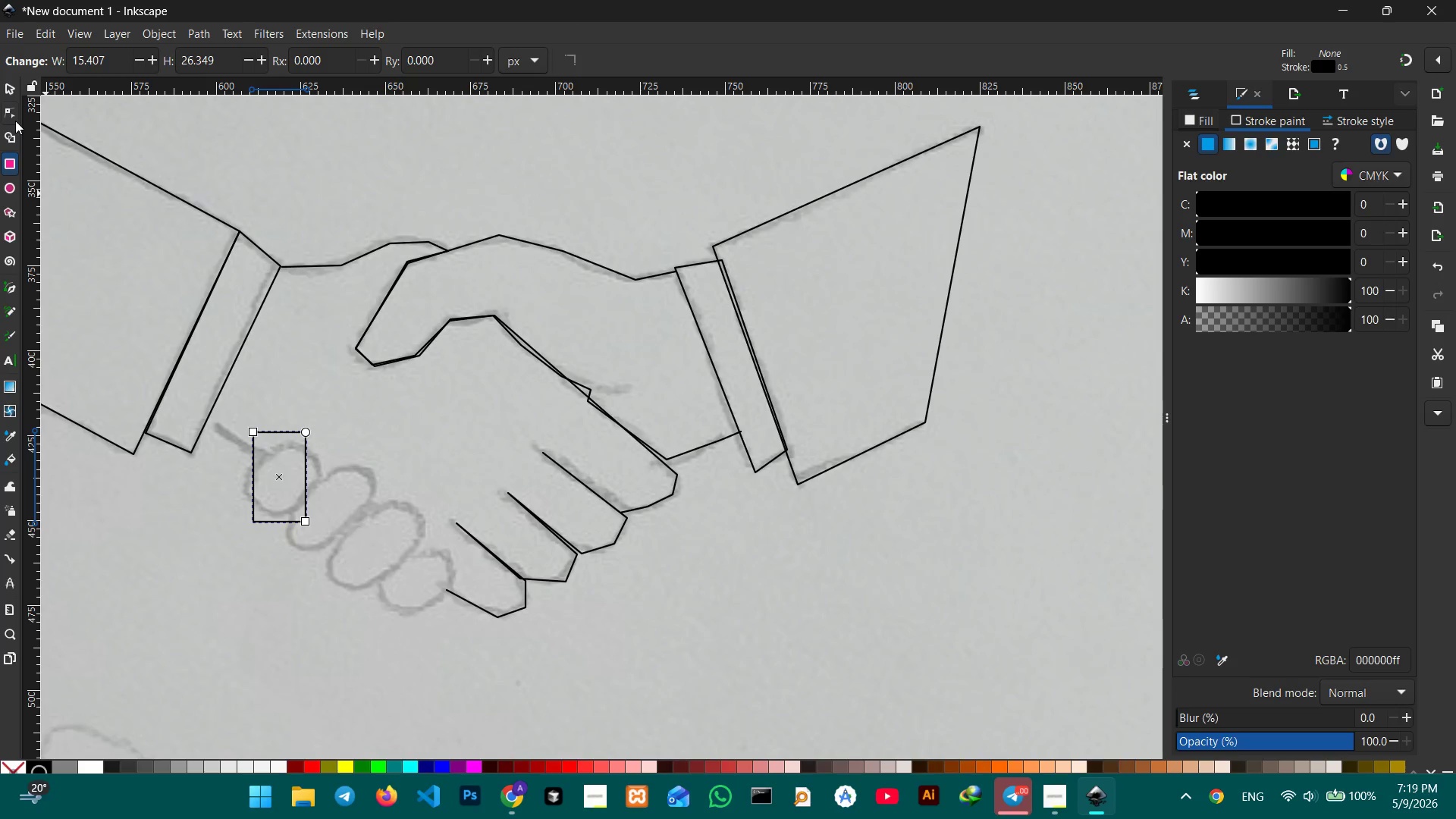 
left_click([4, 113])
 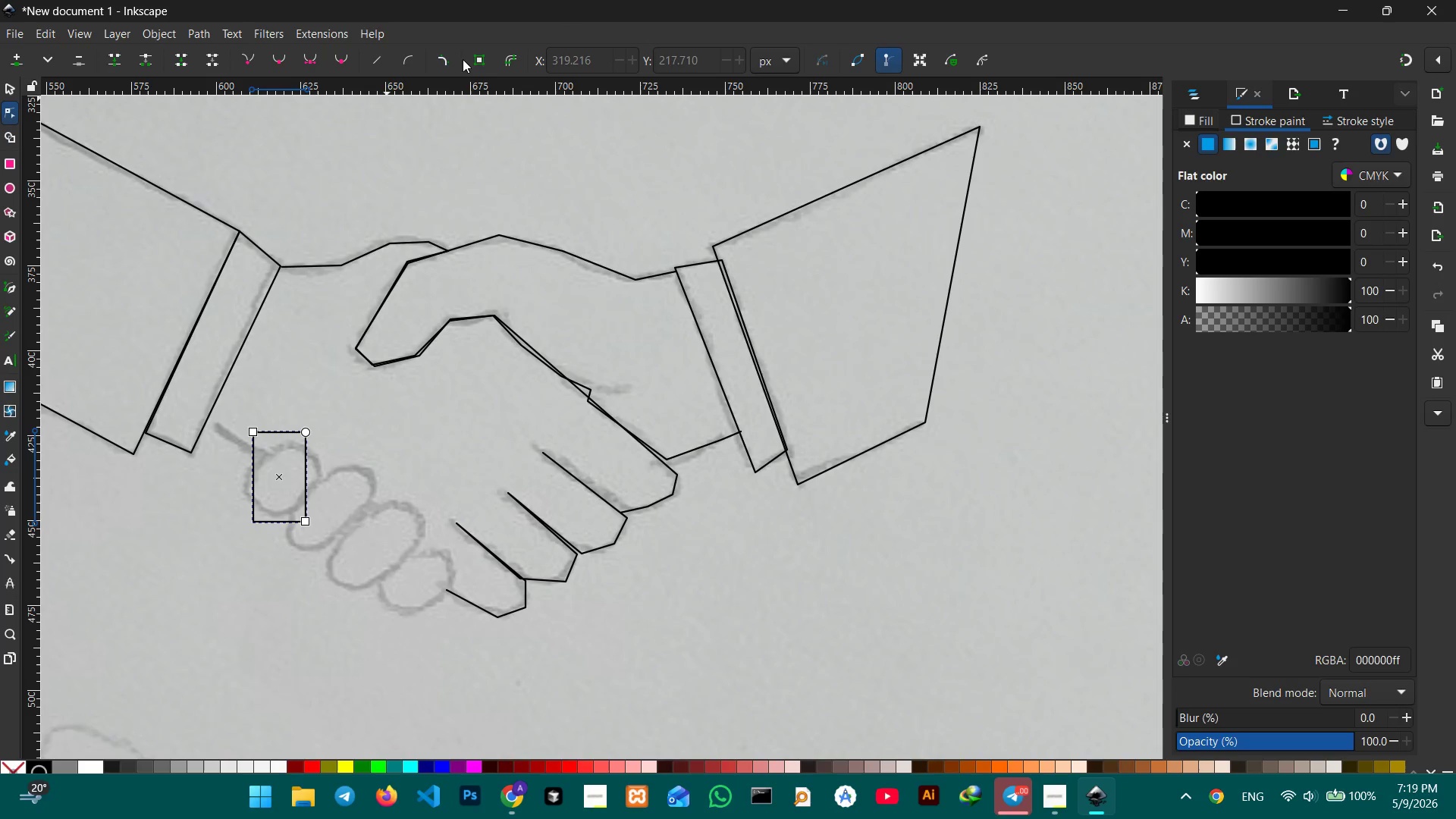 
left_click([450, 59])
 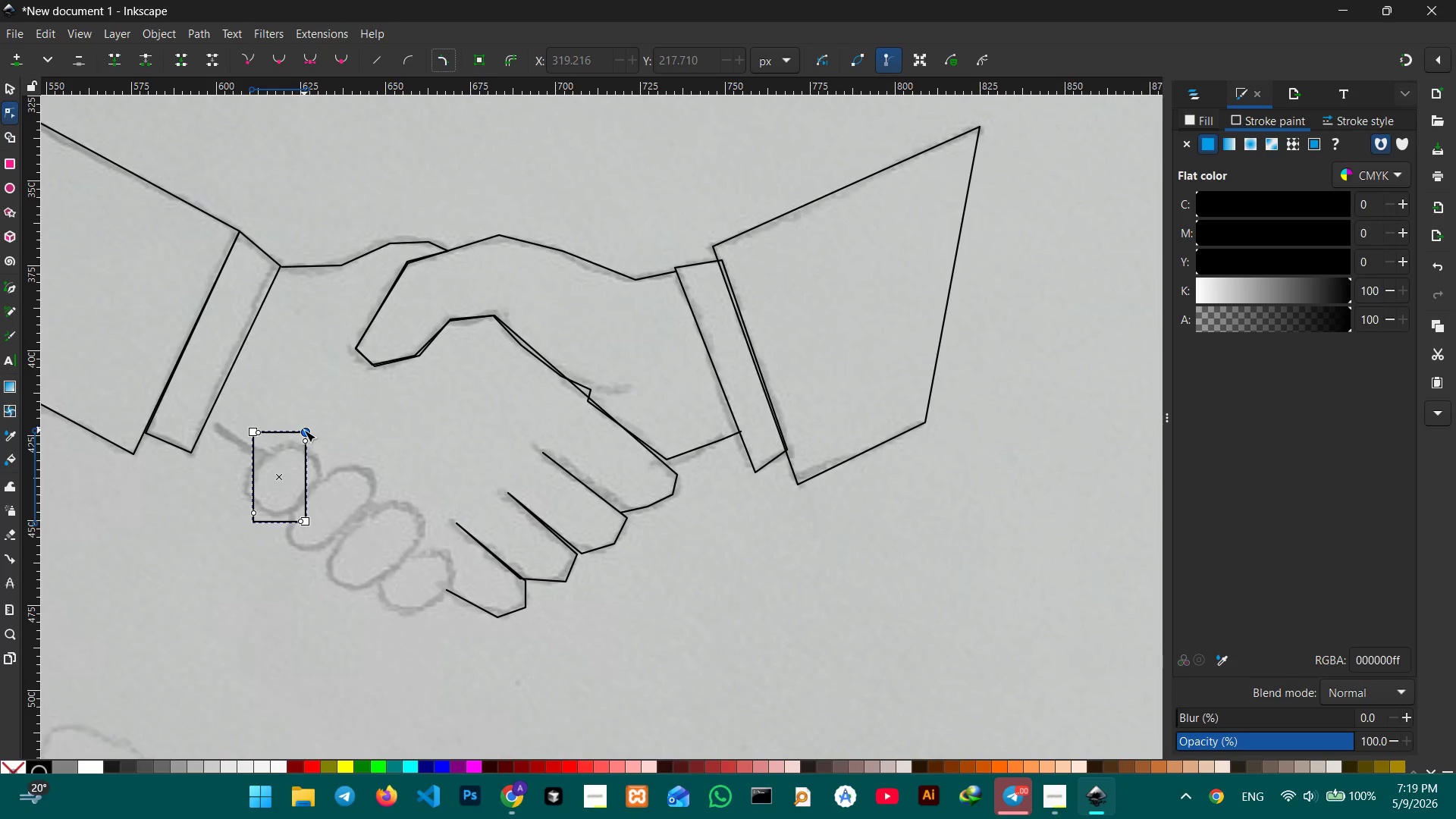 
left_click_drag(start_coordinate=[304, 430], to_coordinate=[309, 457])
 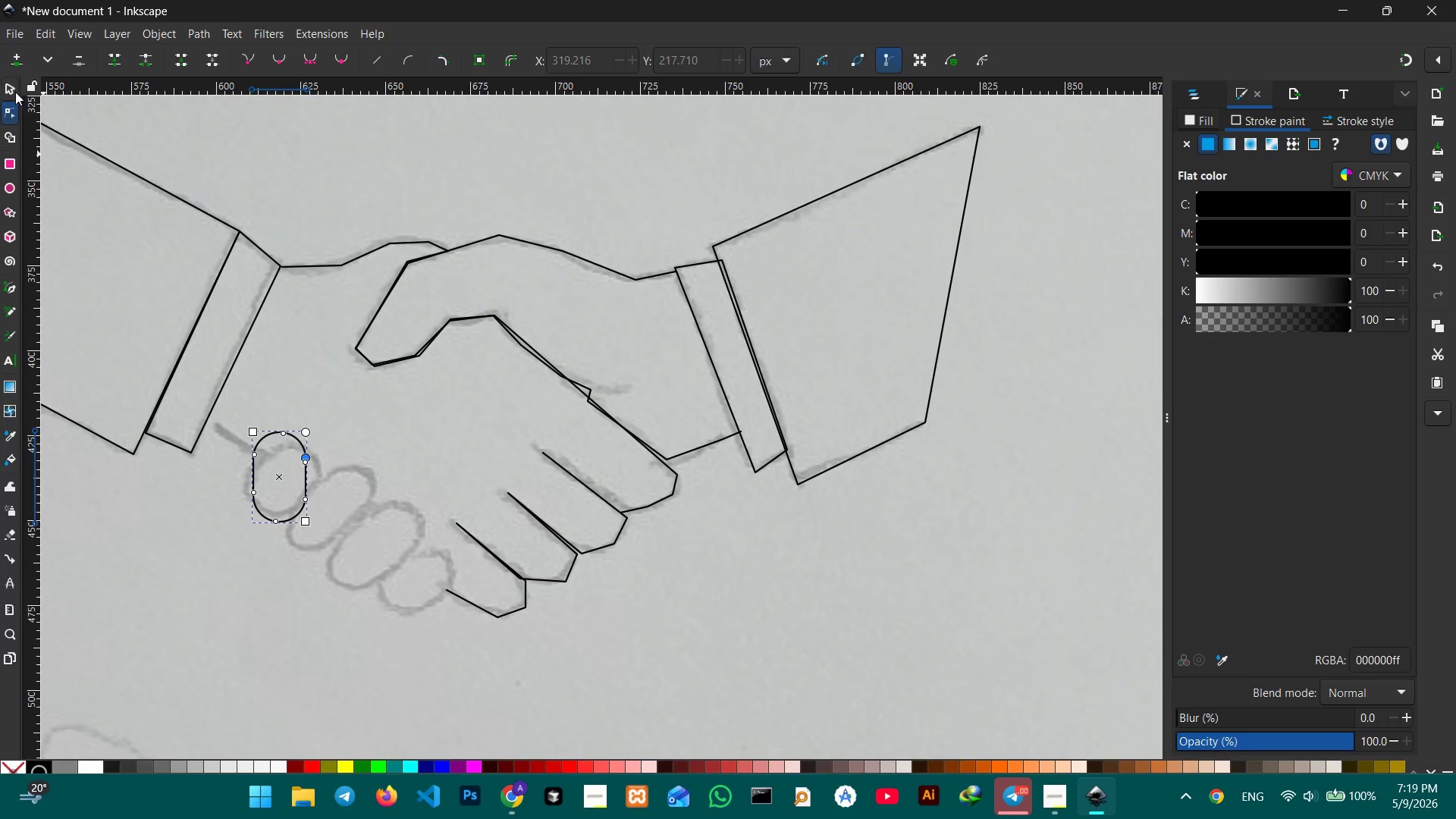 
left_click([15, 92])
 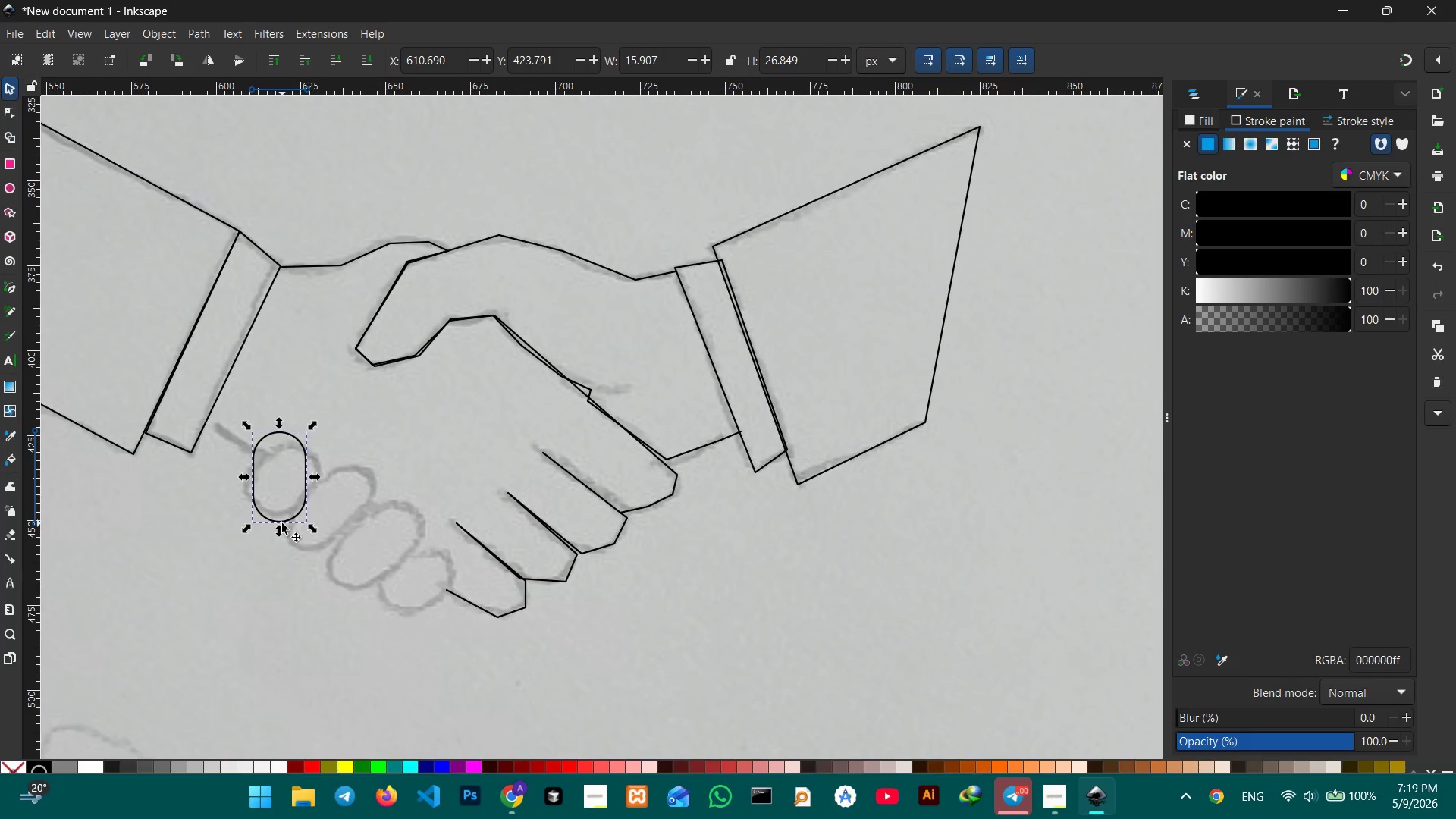 
left_click([284, 522])
 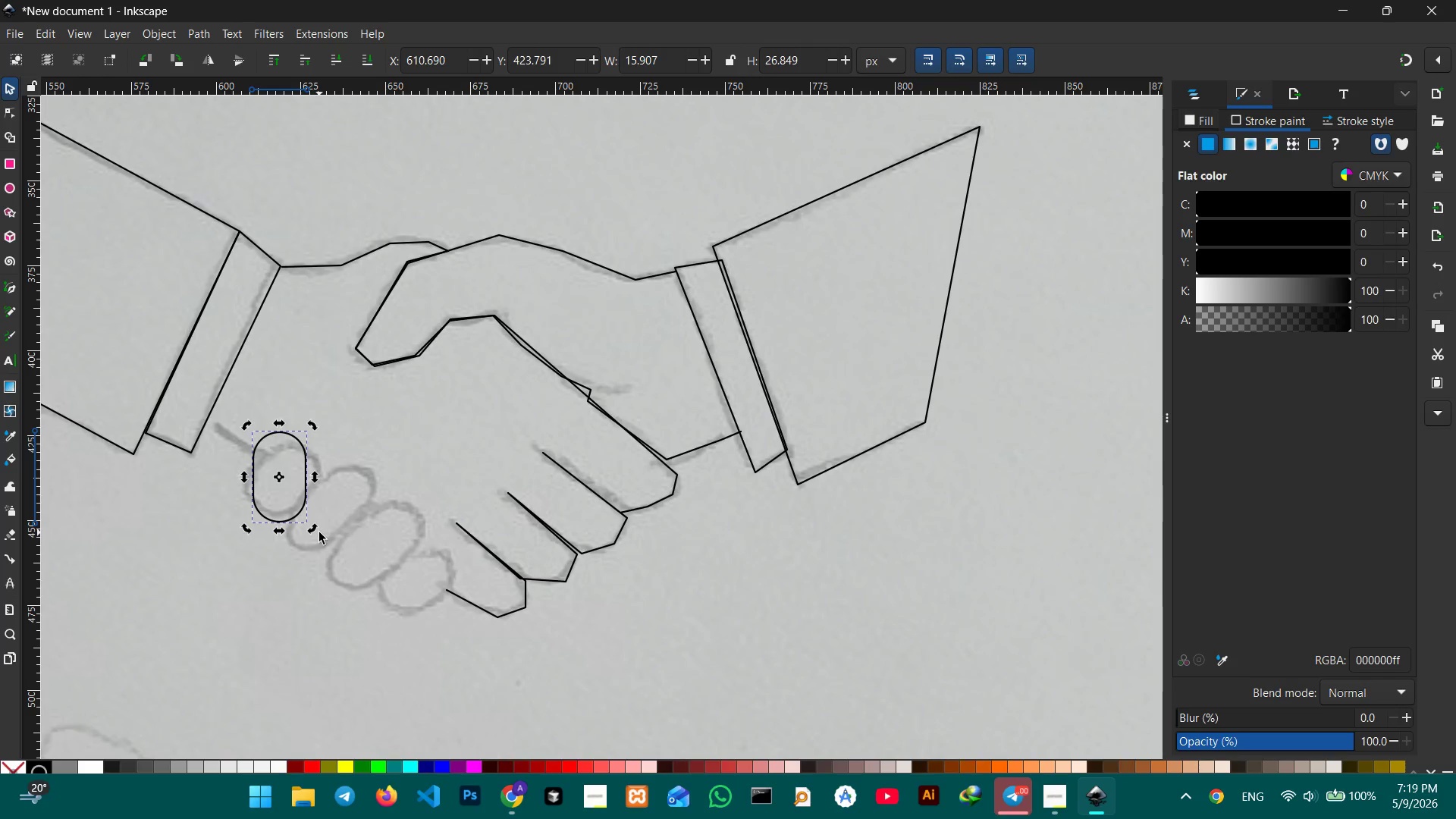 
left_click_drag(start_coordinate=[319, 532], to_coordinate=[308, 535])
 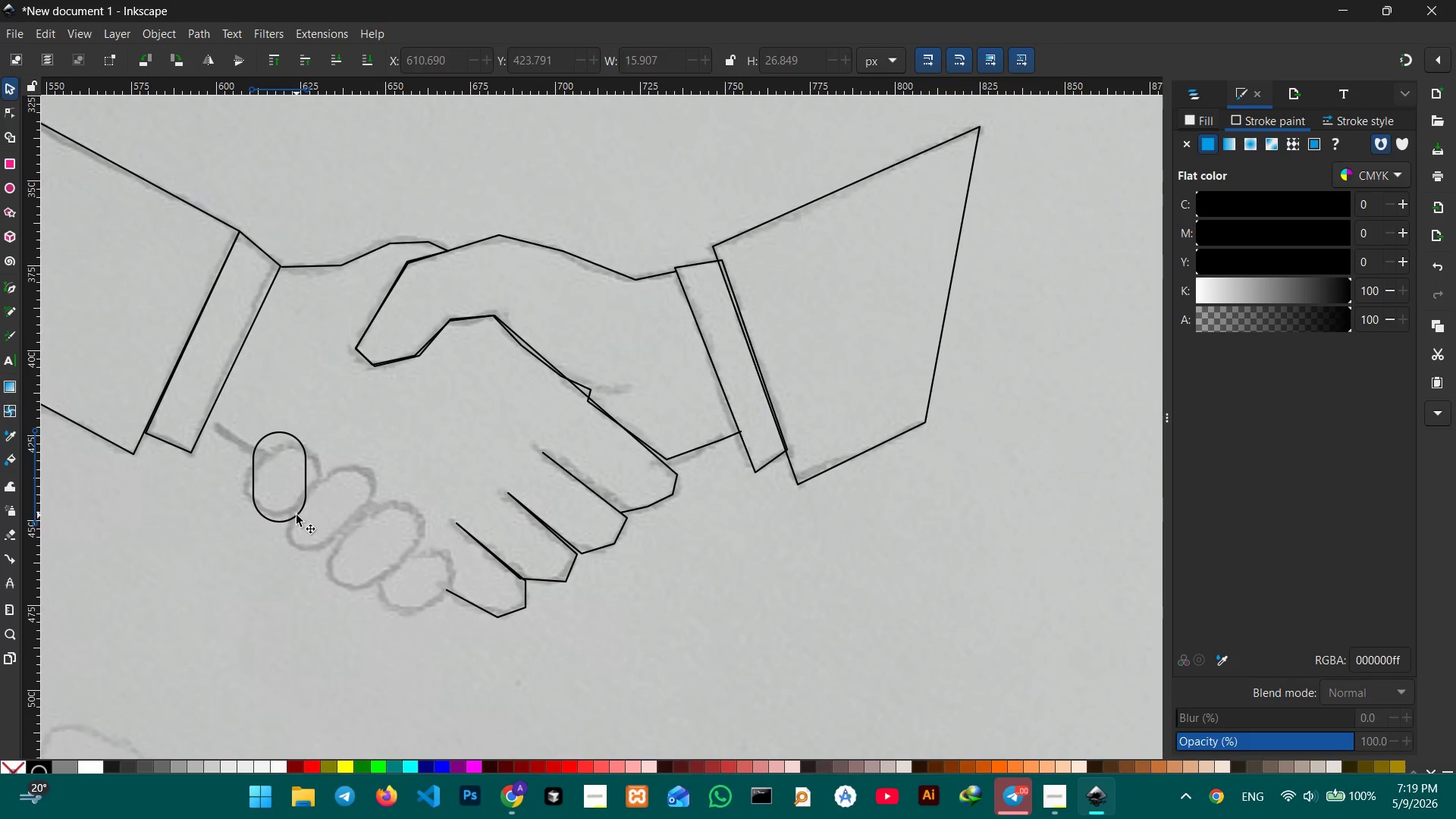 
double_click([297, 515])
 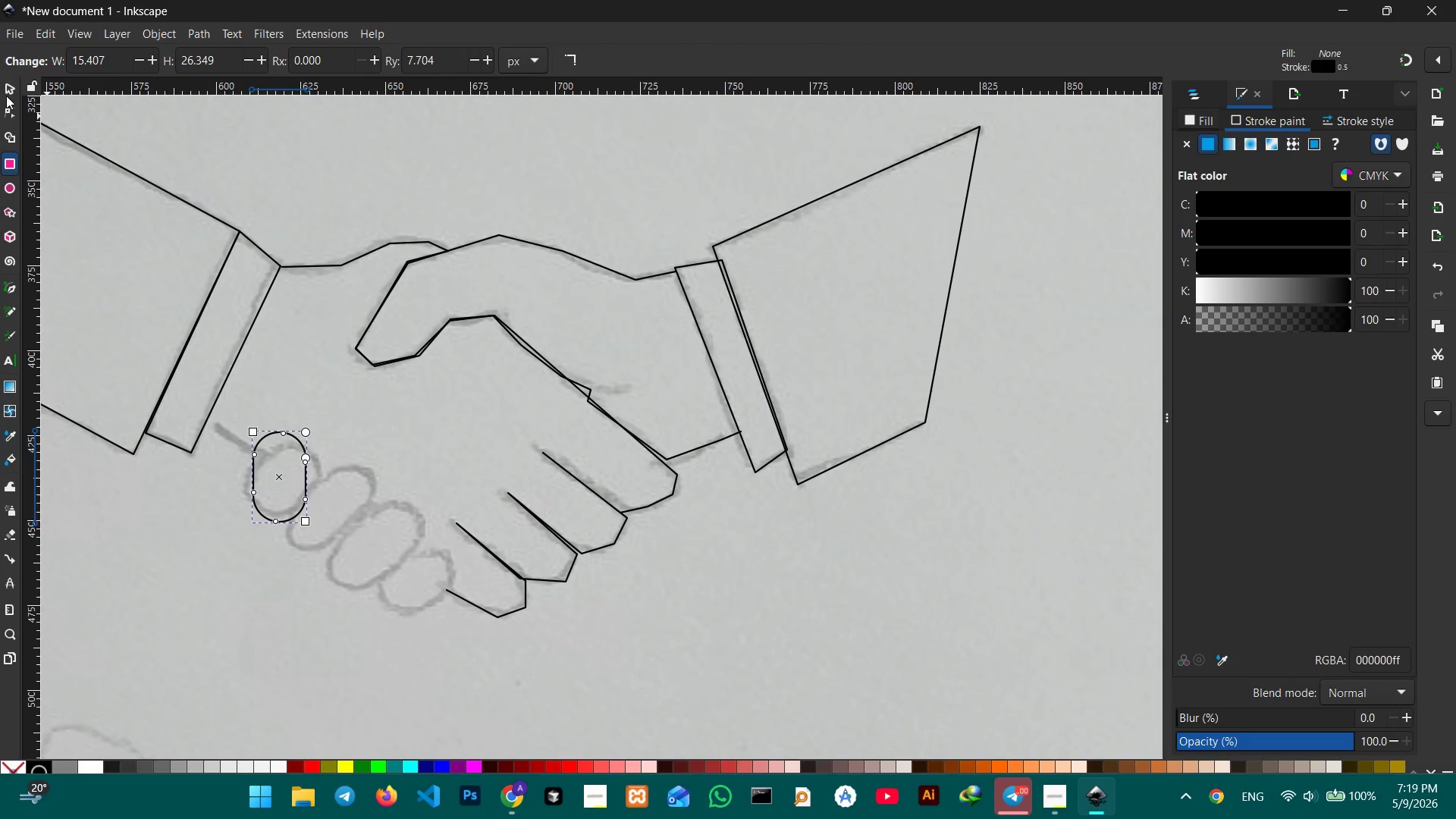 
left_click([8, 96])
 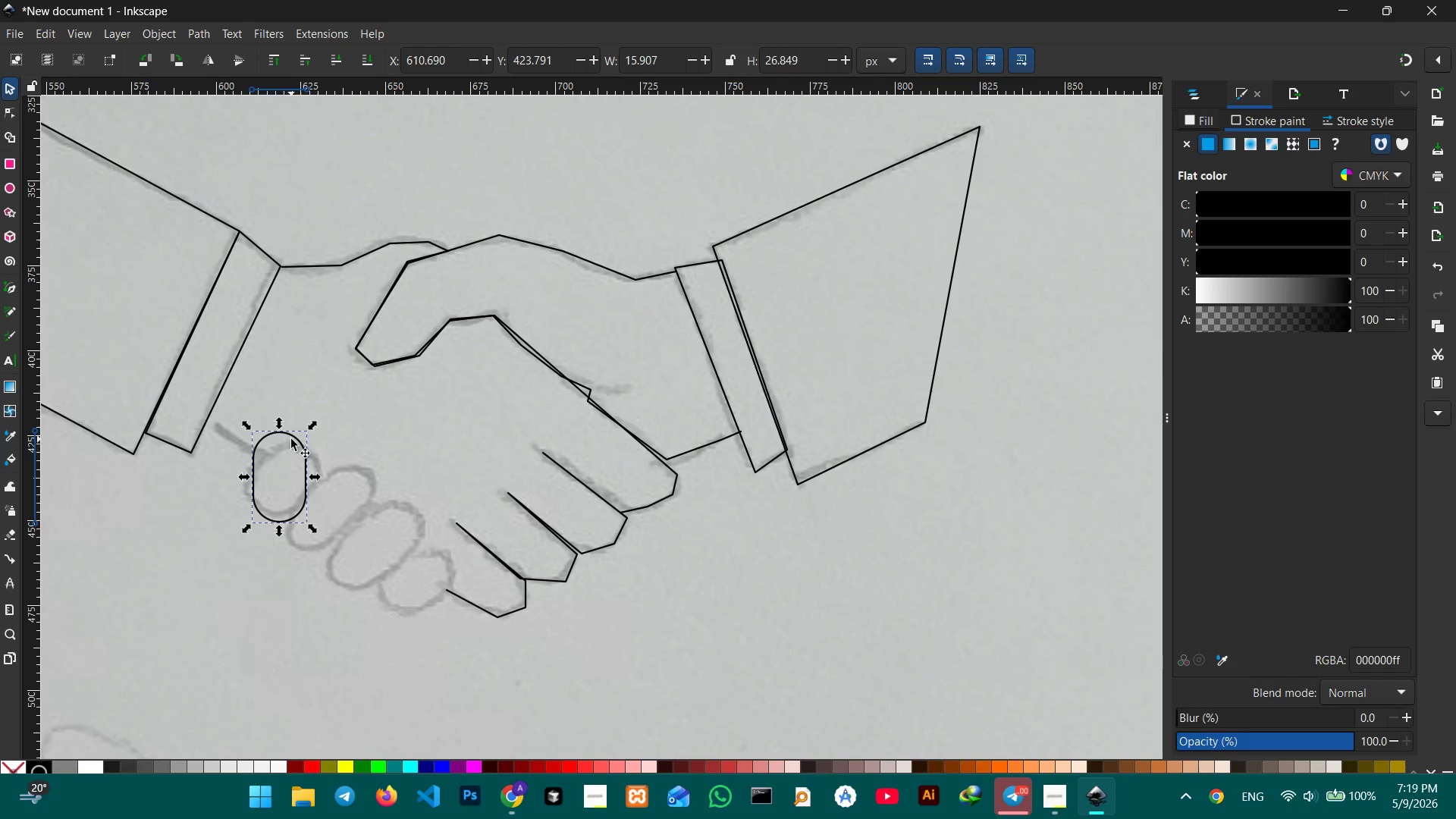 
left_click([291, 438])
 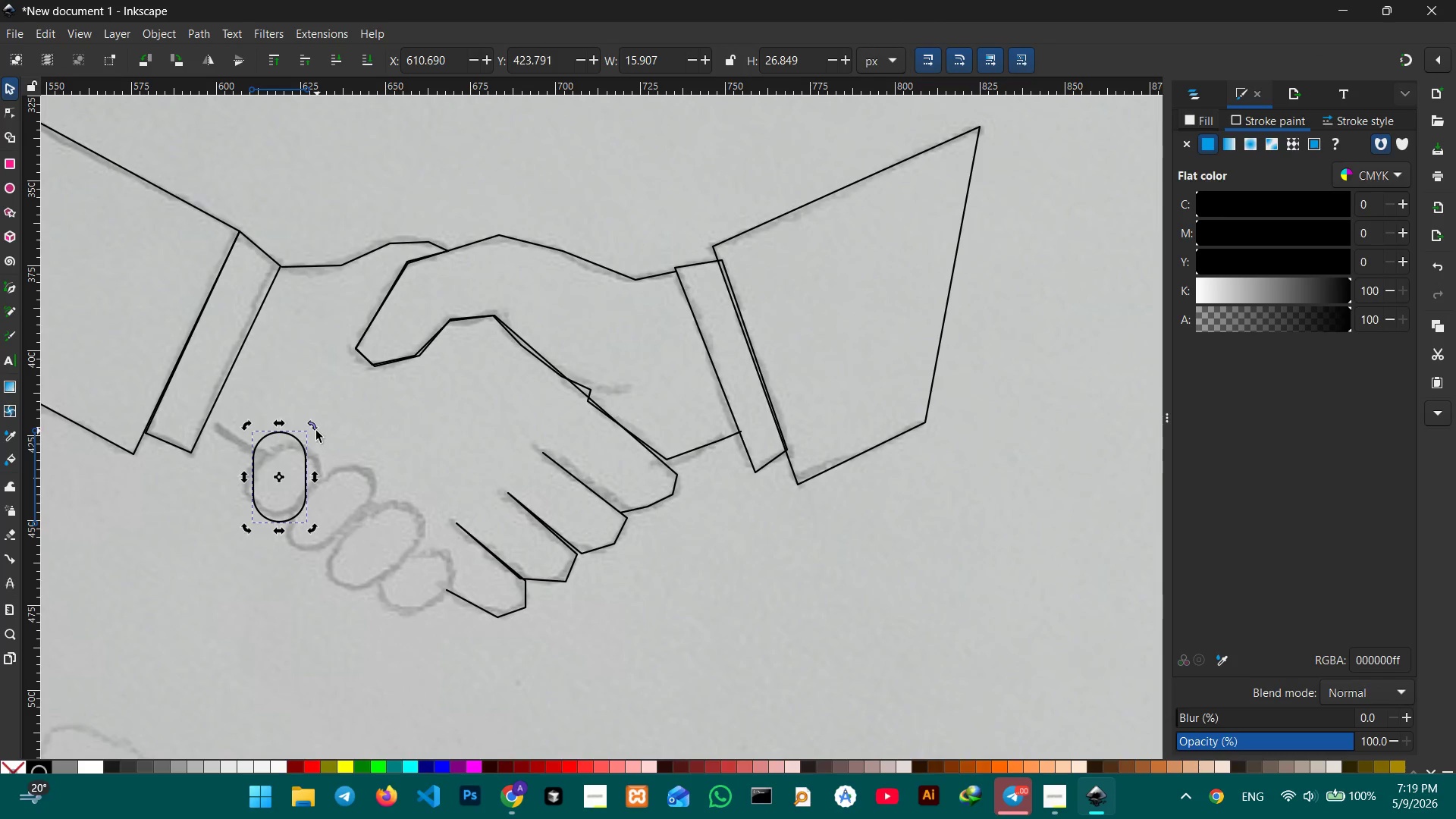 
left_click_drag(start_coordinate=[316, 430], to_coordinate=[318, 465])
 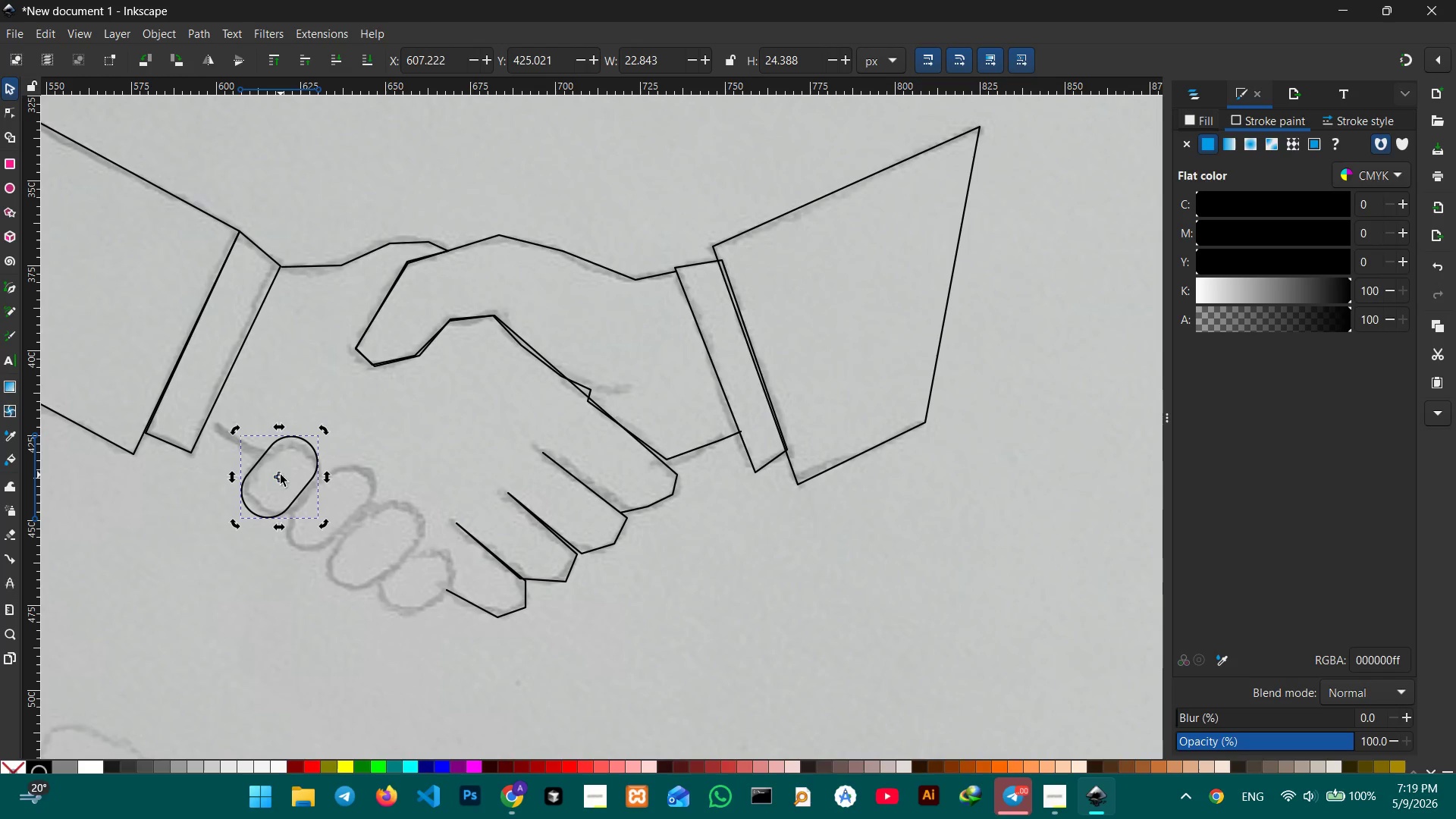 
left_click_drag(start_coordinate=[281, 475], to_coordinate=[284, 482])
 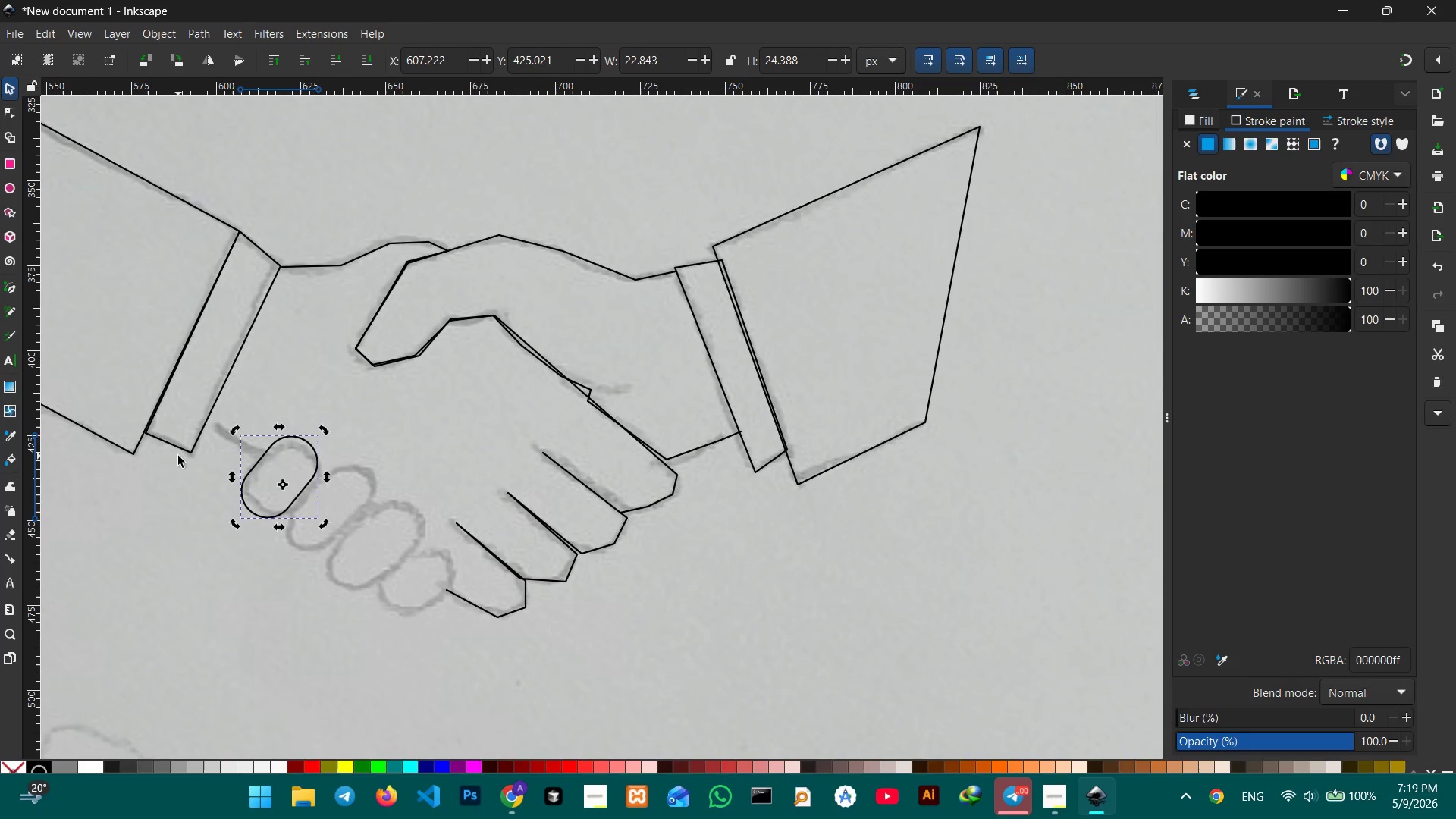 
left_click([178, 456])
 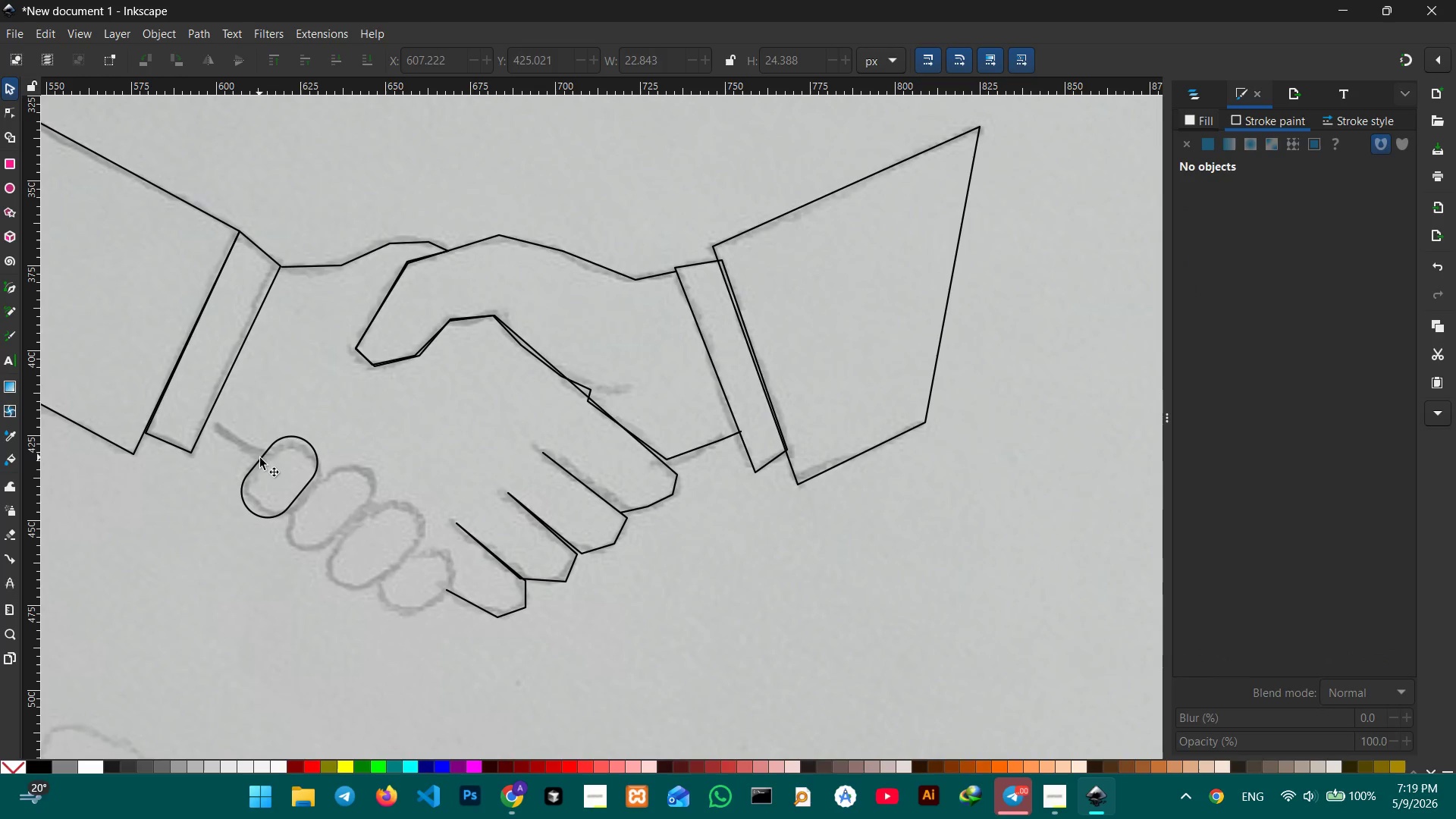 
double_click([262, 459])
 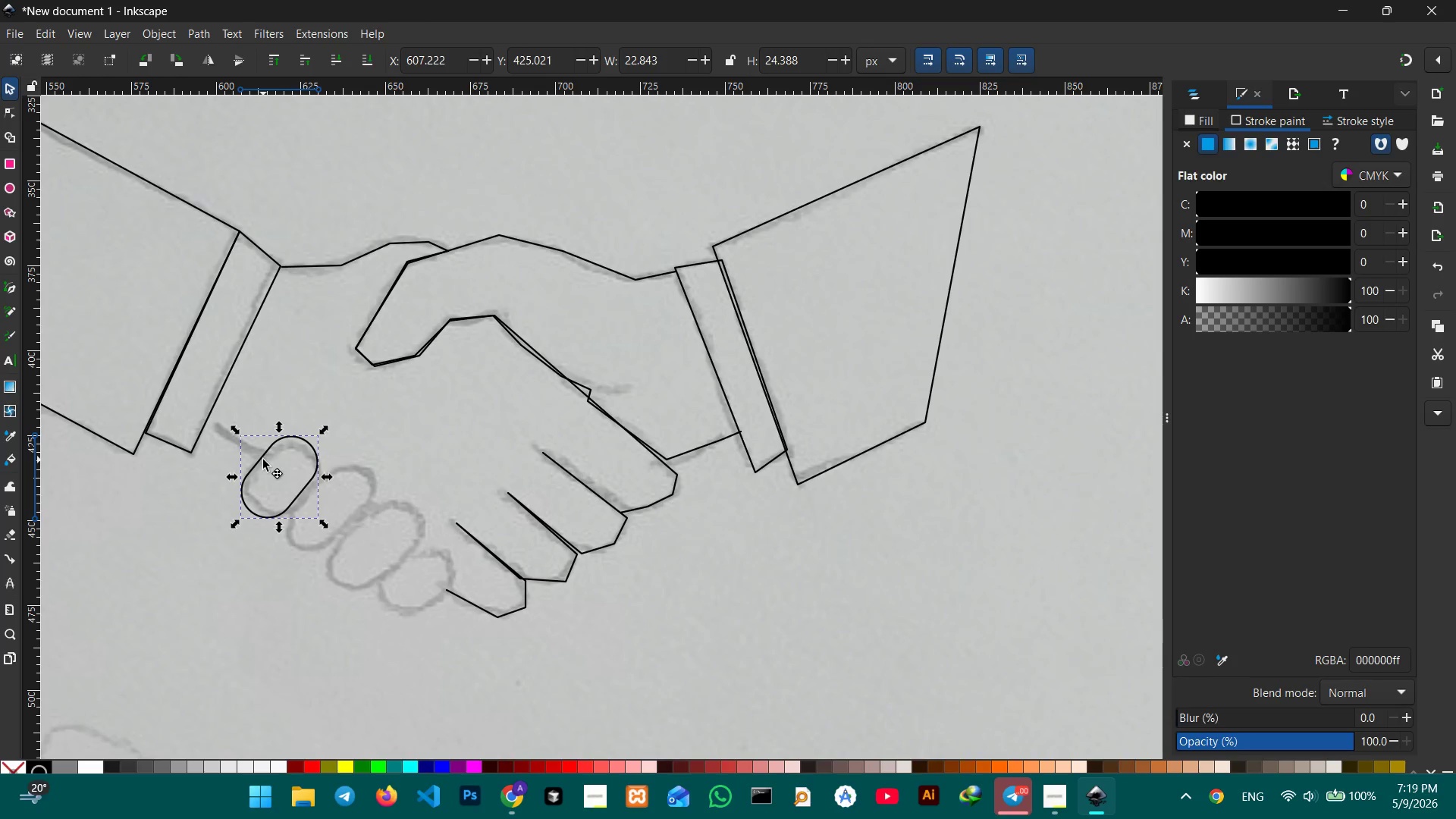 
left_click_drag(start_coordinate=[263, 460], to_coordinate=[271, 471])
 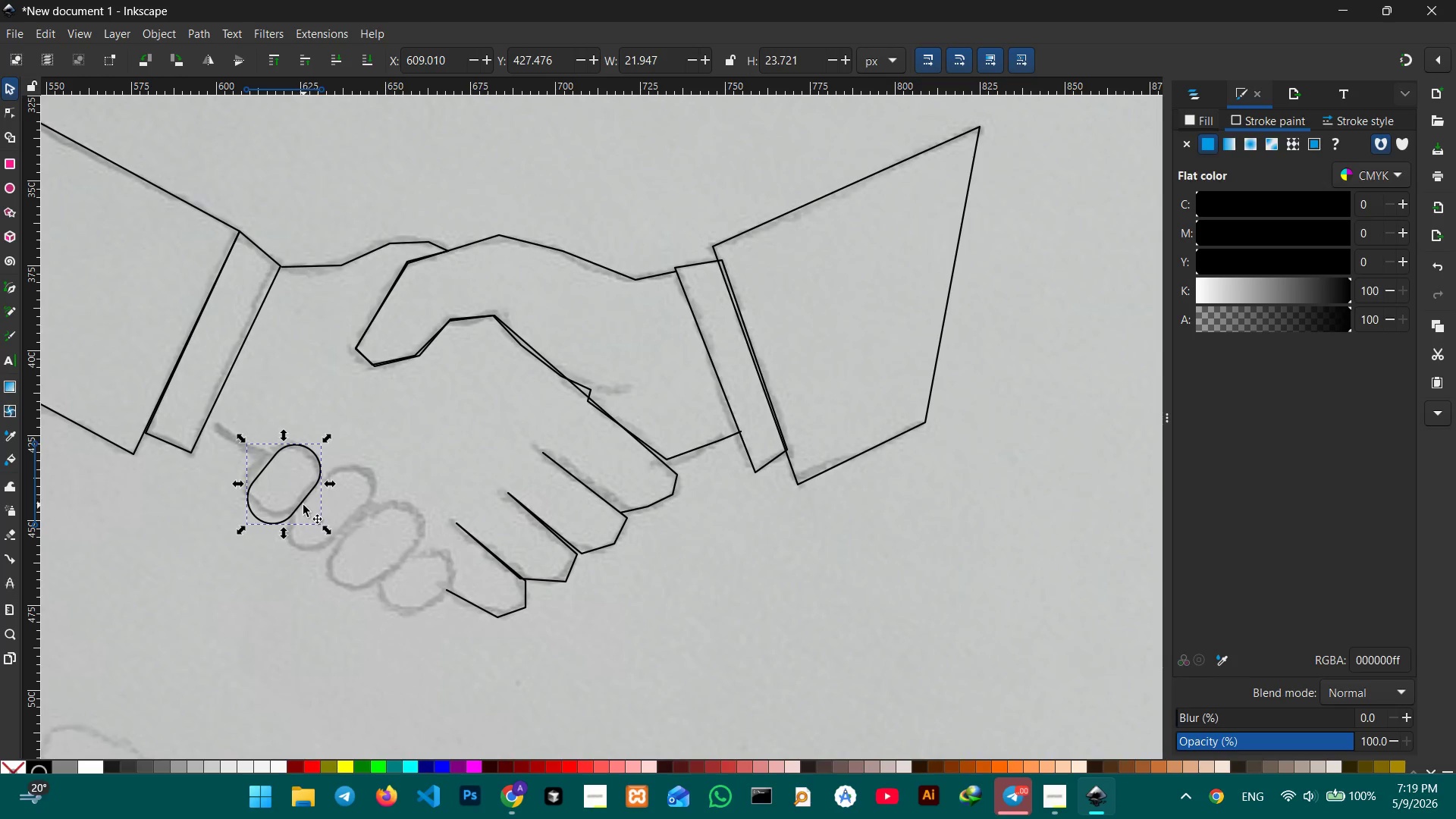 
left_click_drag(start_coordinate=[303, 504], to_coordinate=[301, 497])
 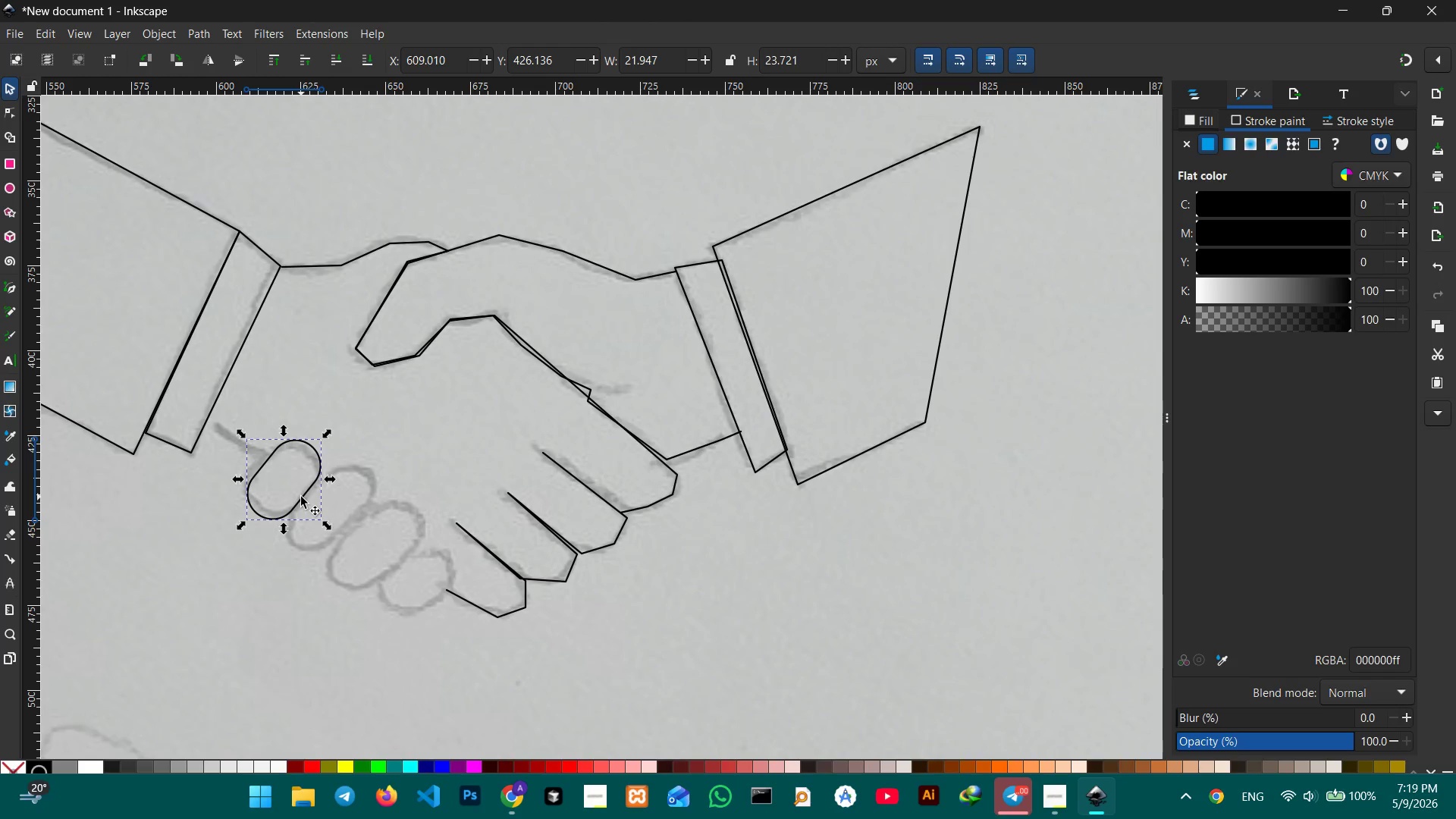 
key(Control+C)
 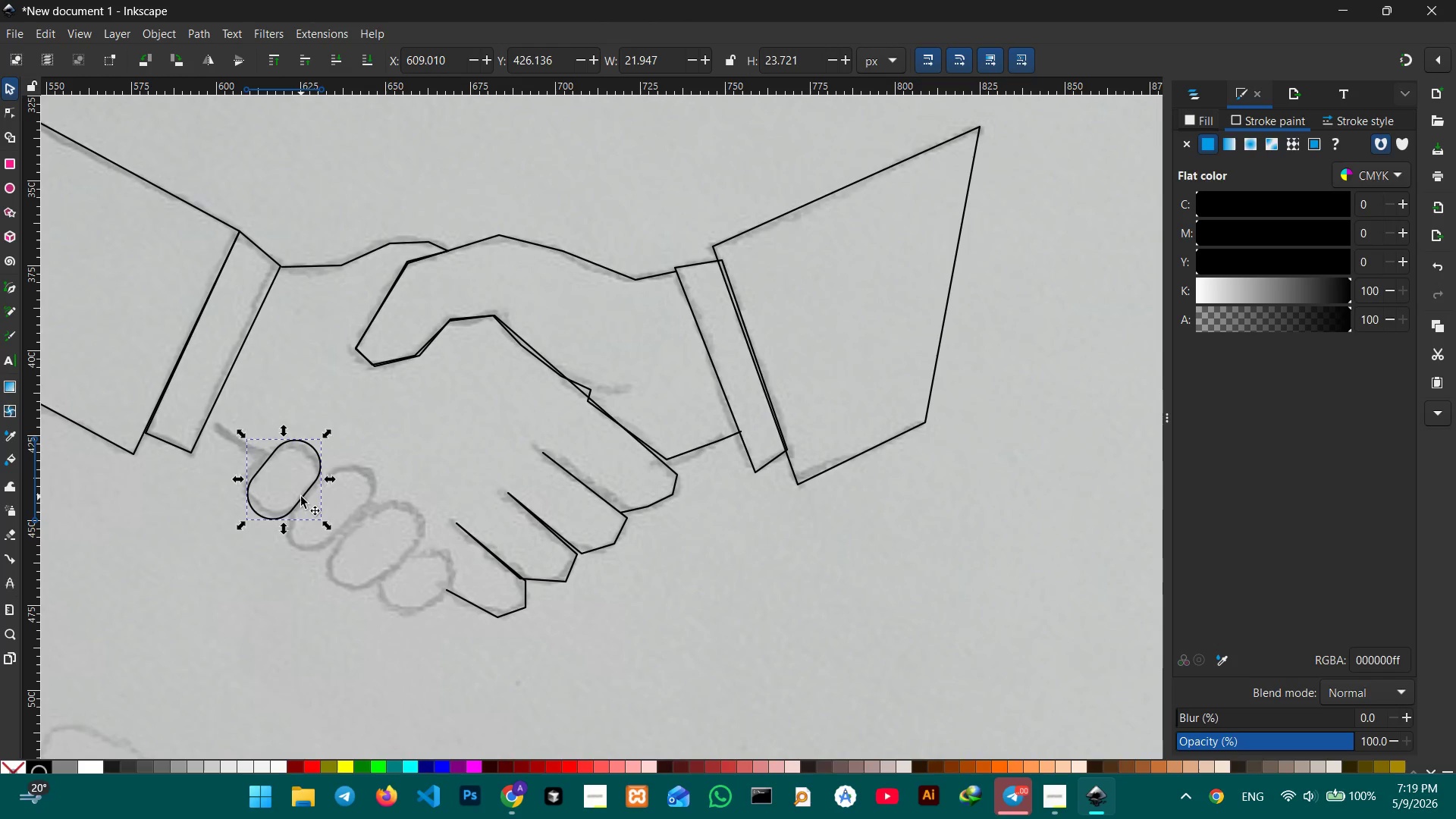 
key(Control+V)
 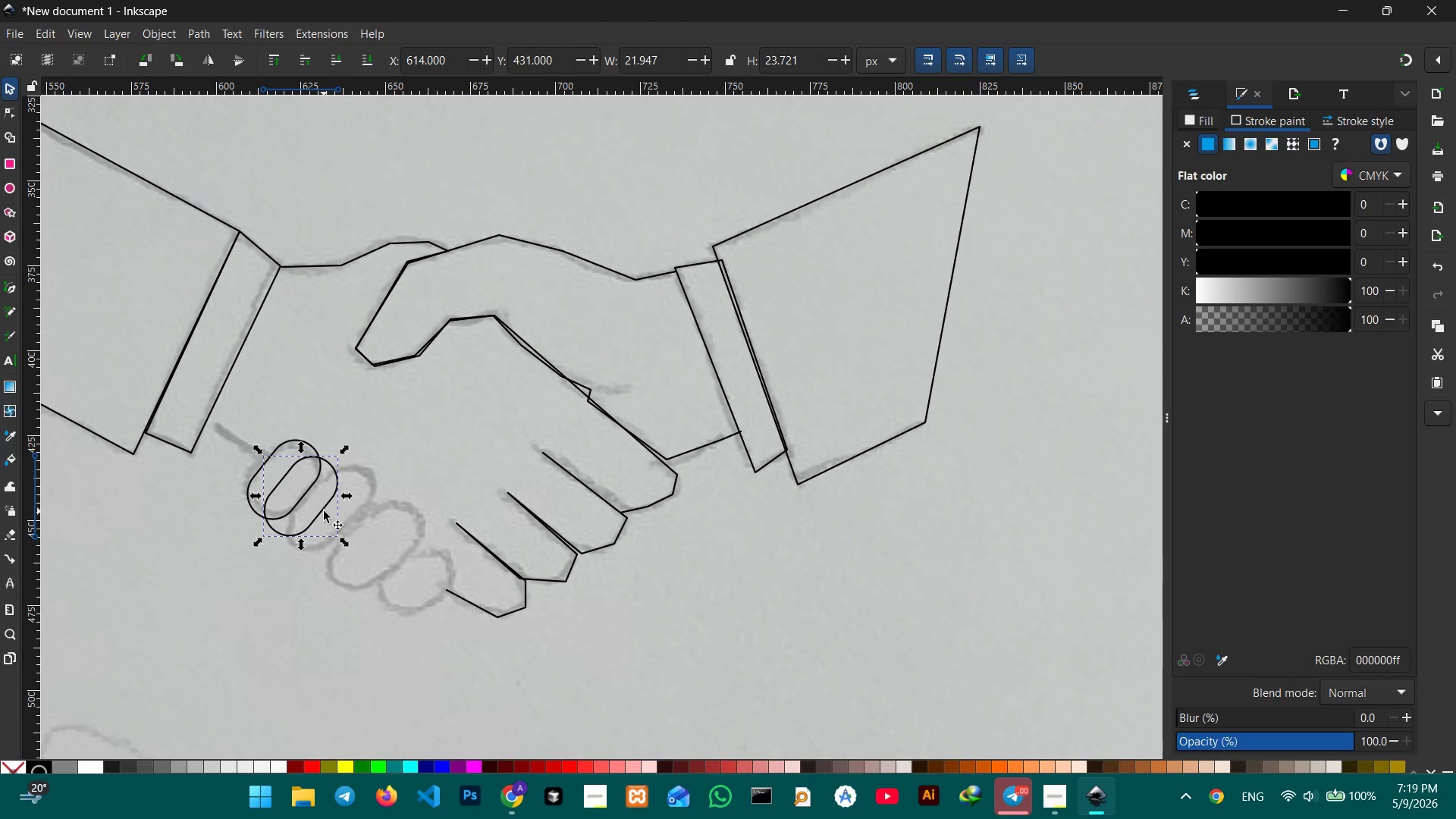 
left_click_drag(start_coordinate=[324, 511], to_coordinate=[347, 531])
 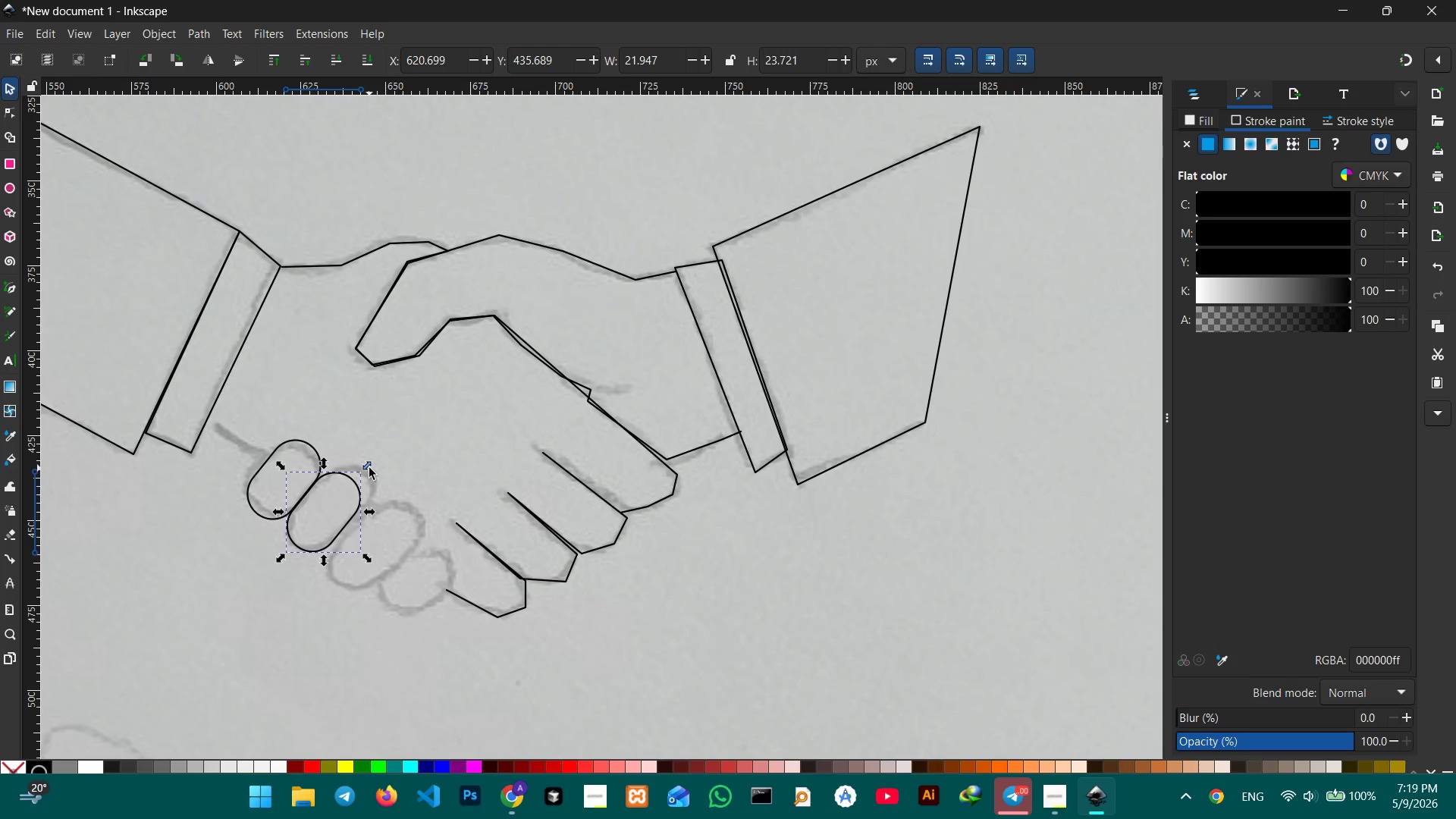 
left_click_drag(start_coordinate=[369, 468], to_coordinate=[383, 457])
 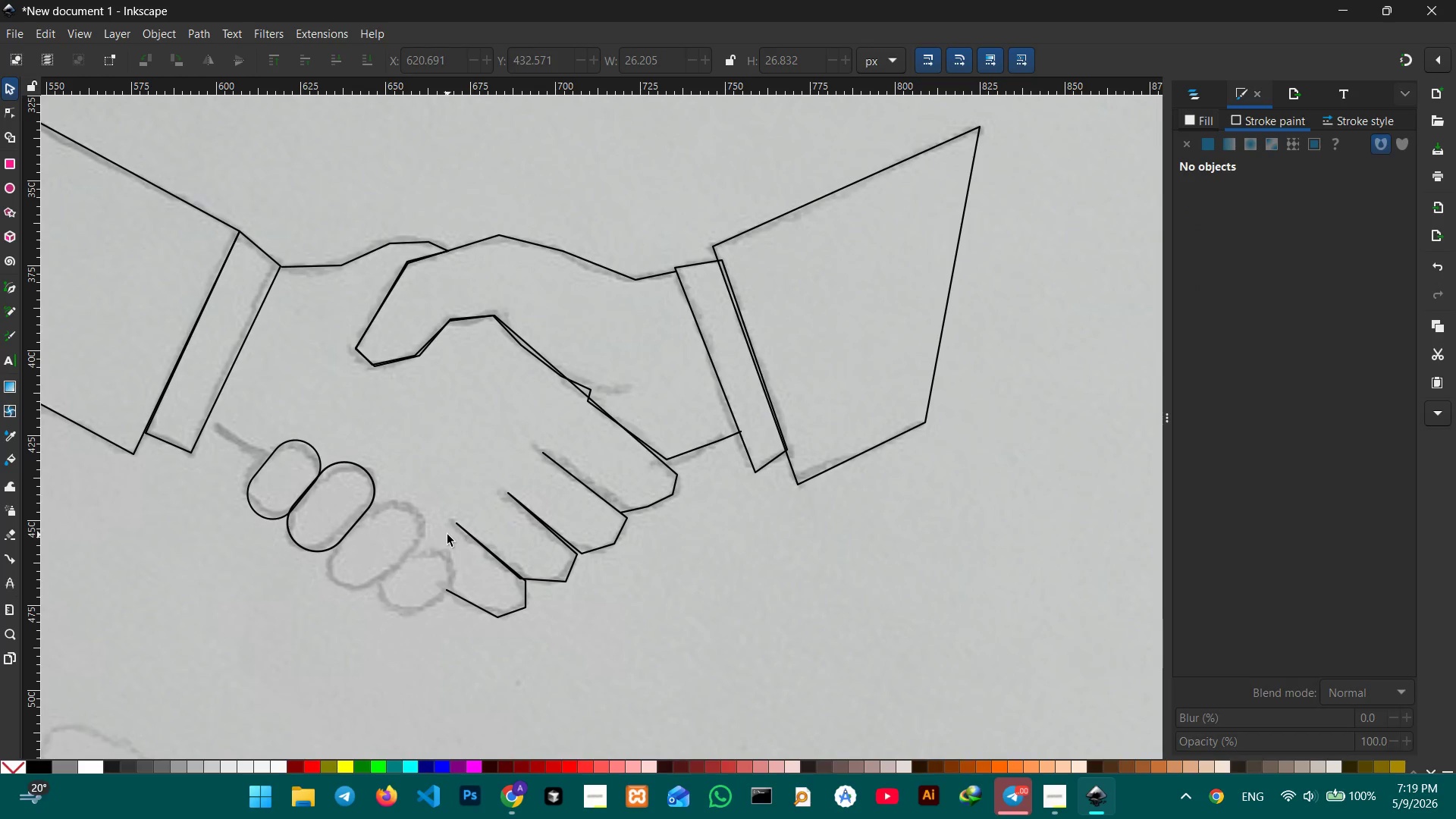 
key(Control+V)
 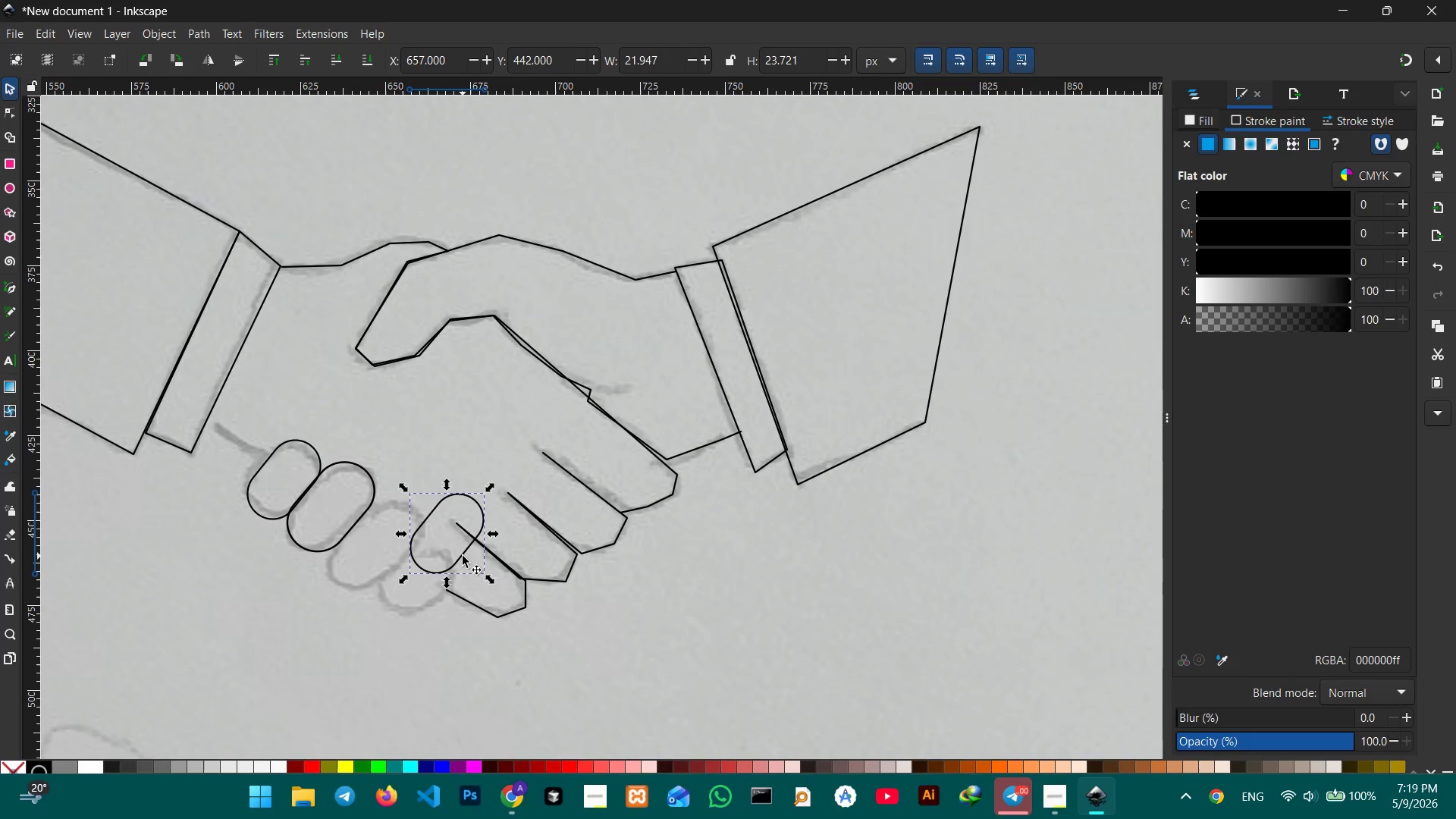 
left_click_drag(start_coordinate=[463, 556], to_coordinate=[381, 576])
 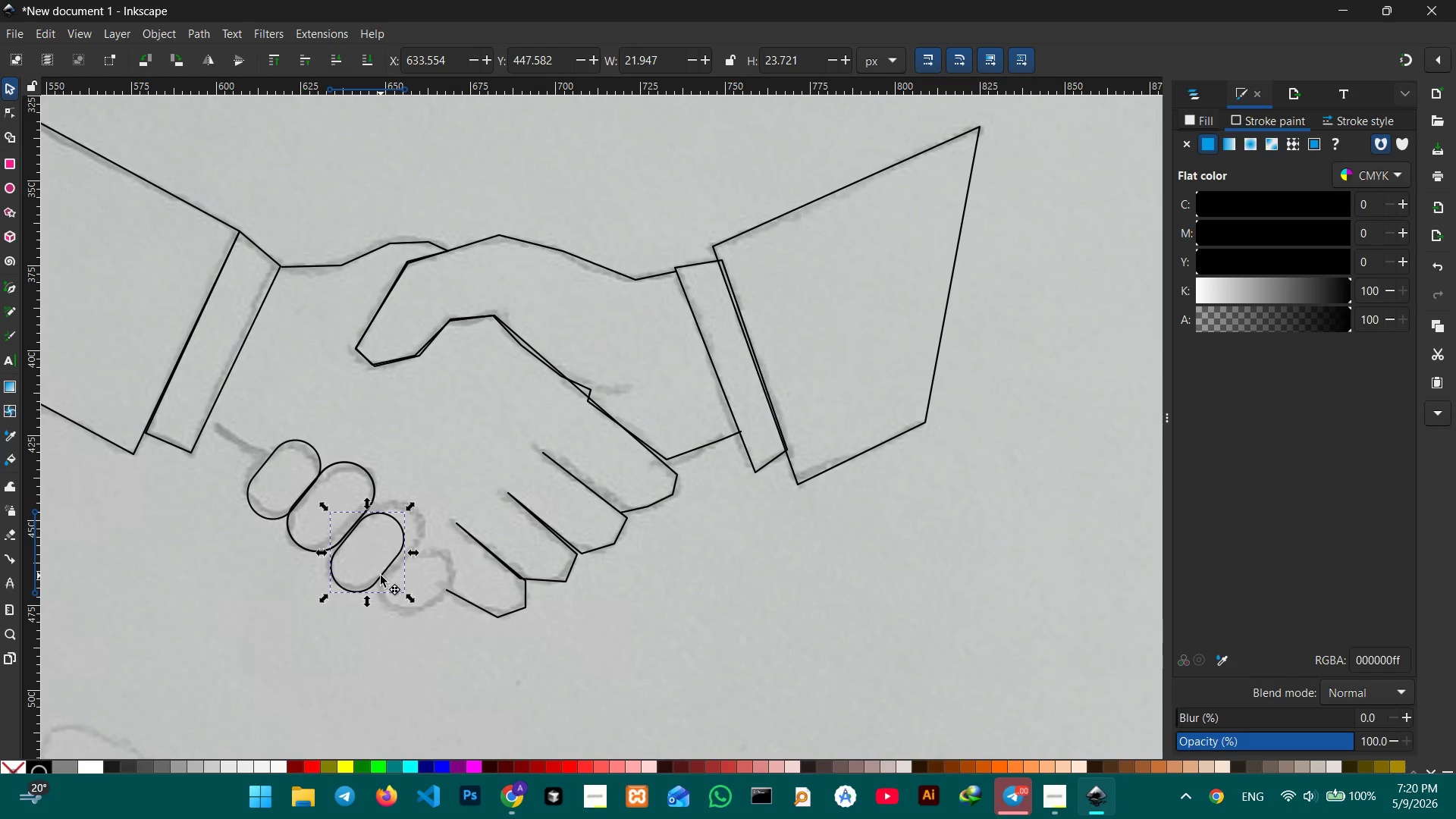 
left_click([381, 576])
 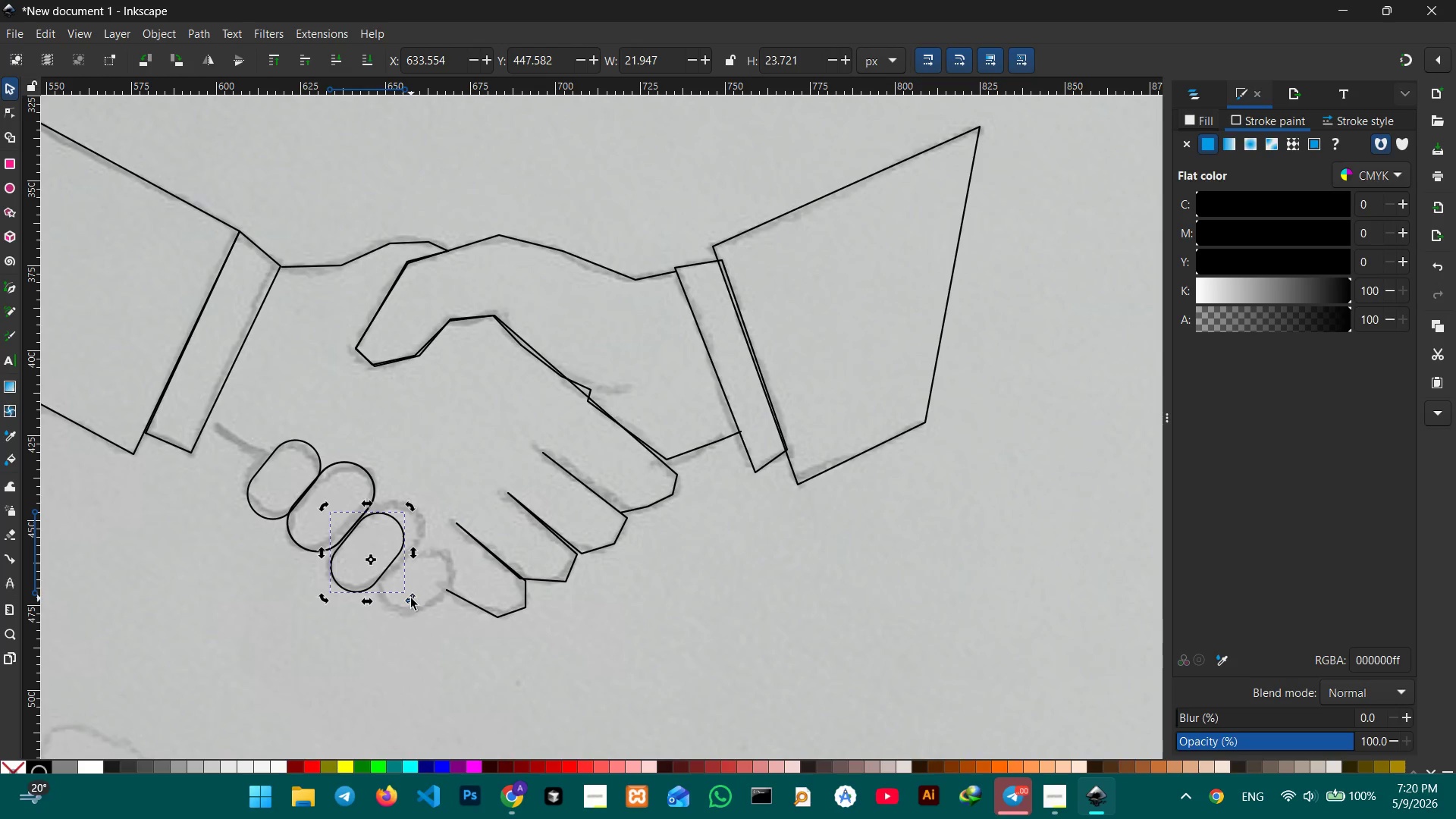 
left_click_drag(start_coordinate=[411, 599], to_coordinate=[406, 597])
 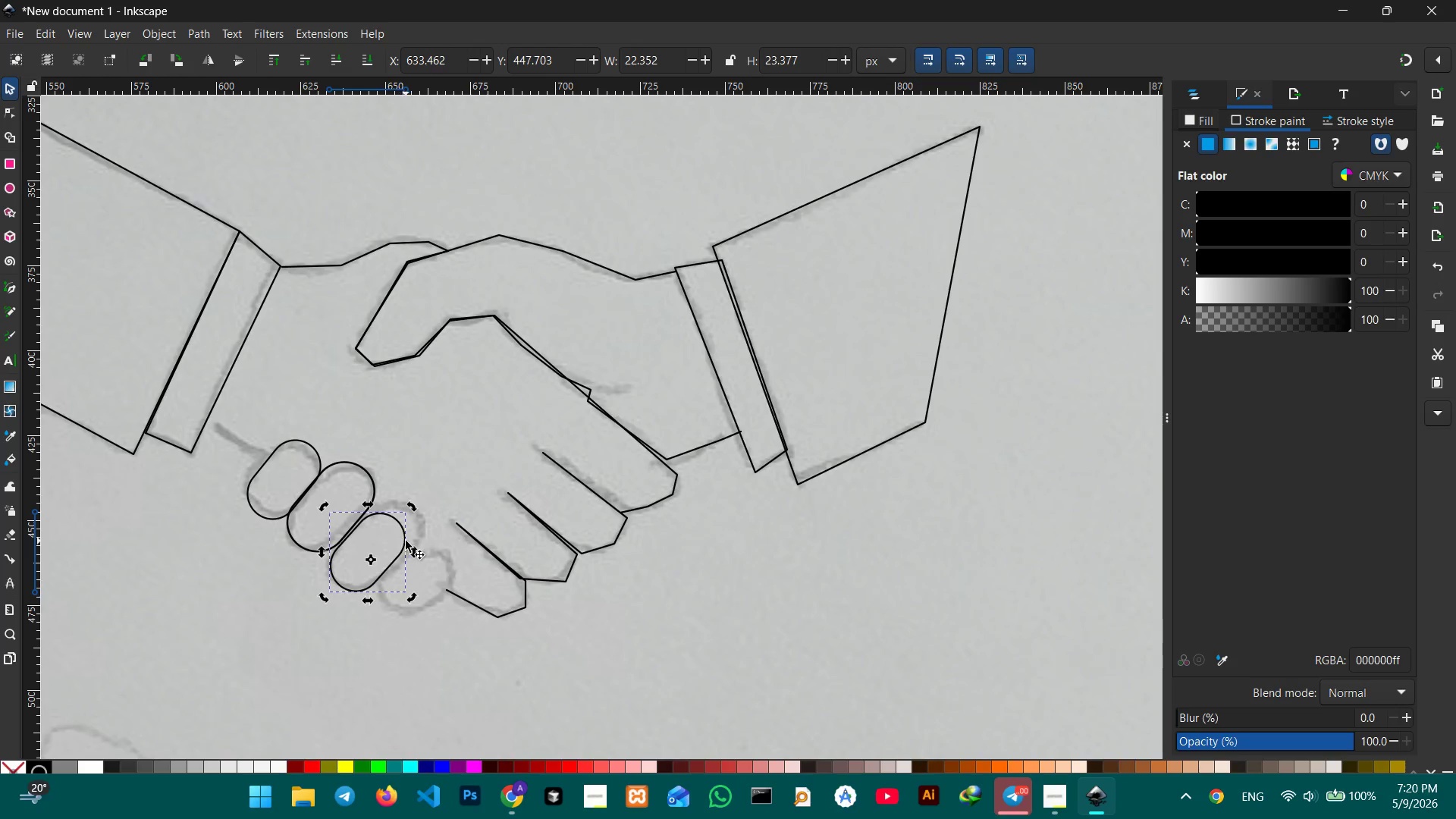 
left_click([406, 541])
 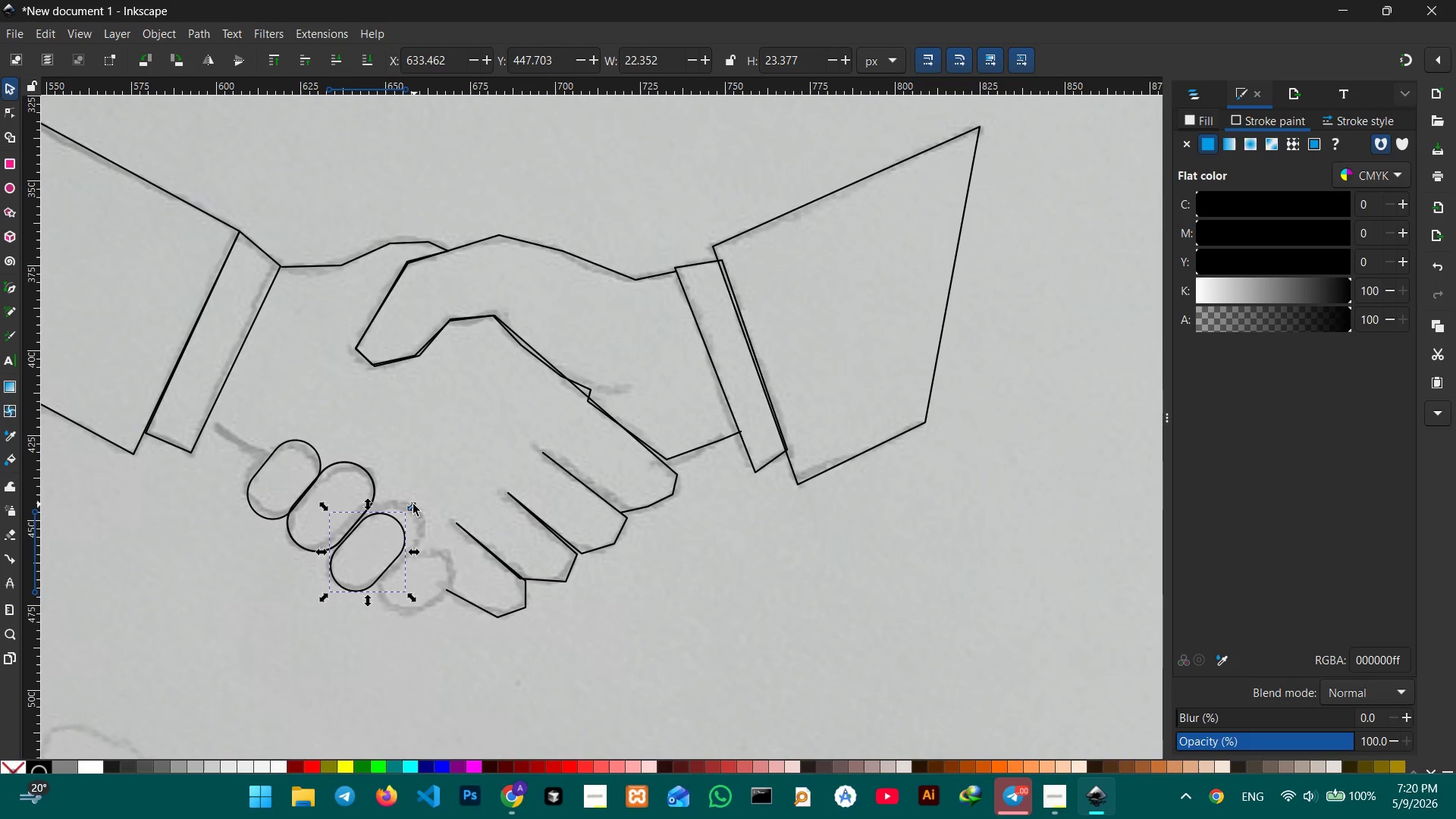 
left_click_drag(start_coordinate=[413, 504], to_coordinate=[431, 487])
 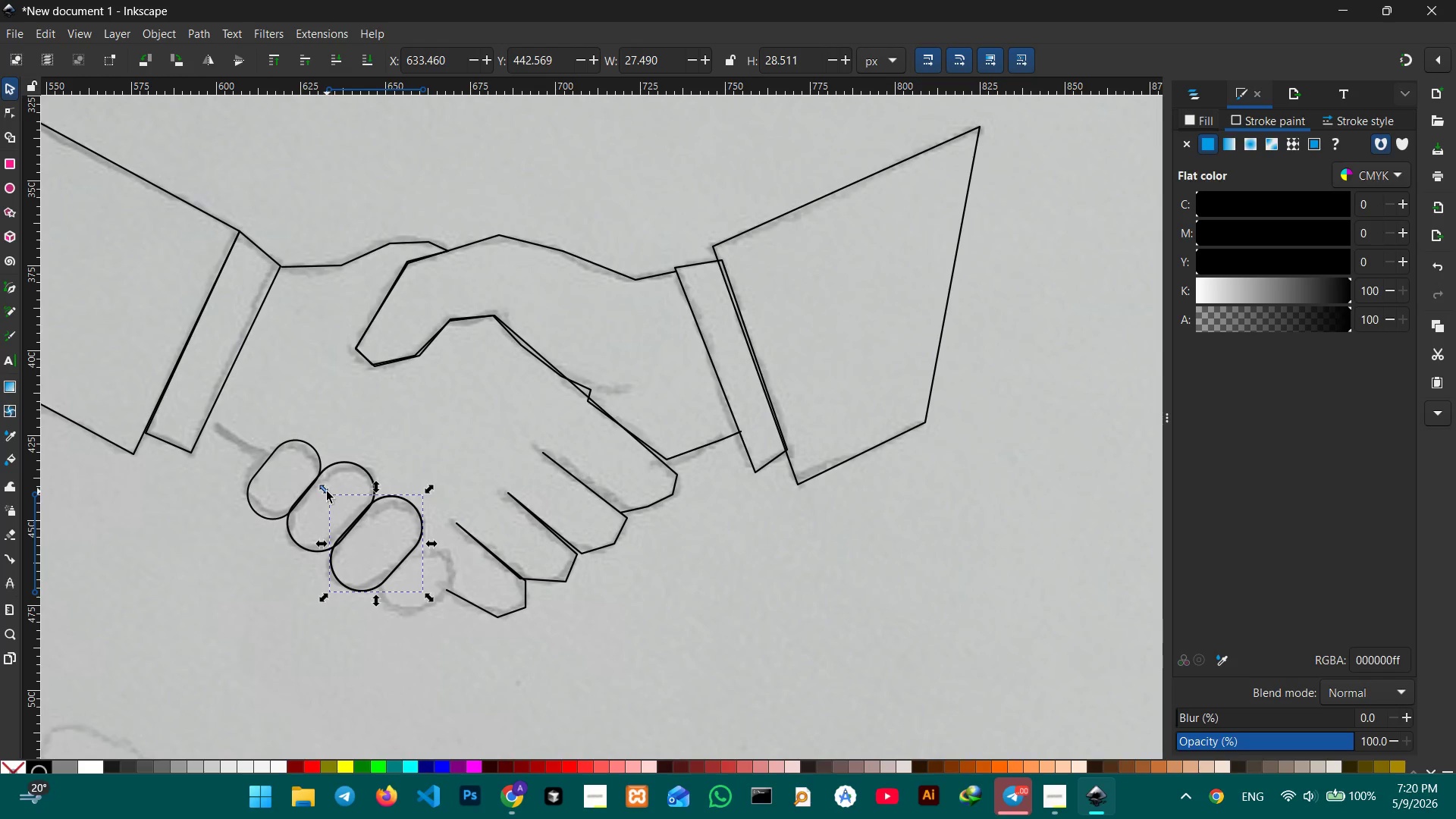 
left_click_drag(start_coordinate=[327, 491], to_coordinate=[329, 495])
 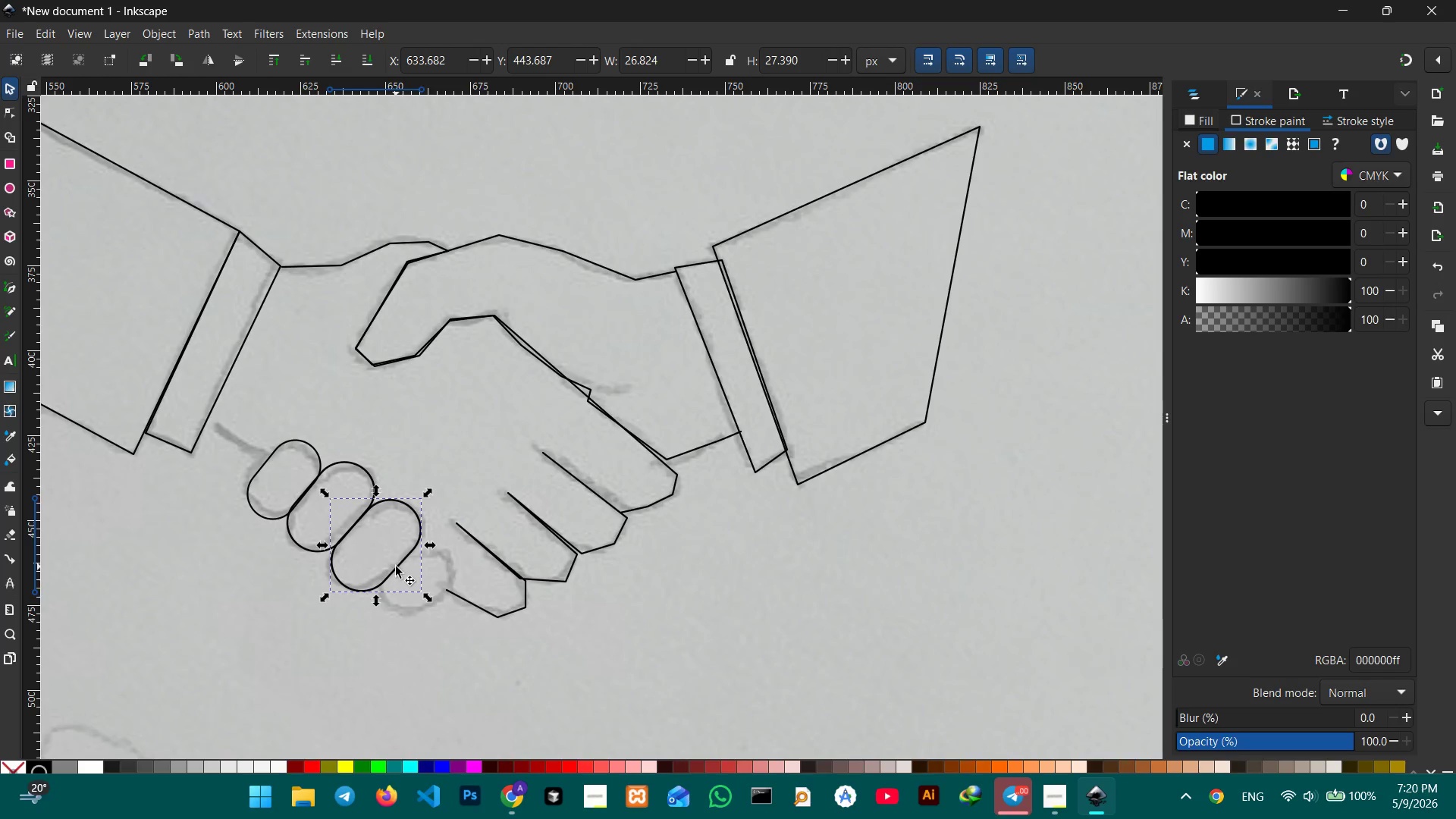 
wait(6.06)
 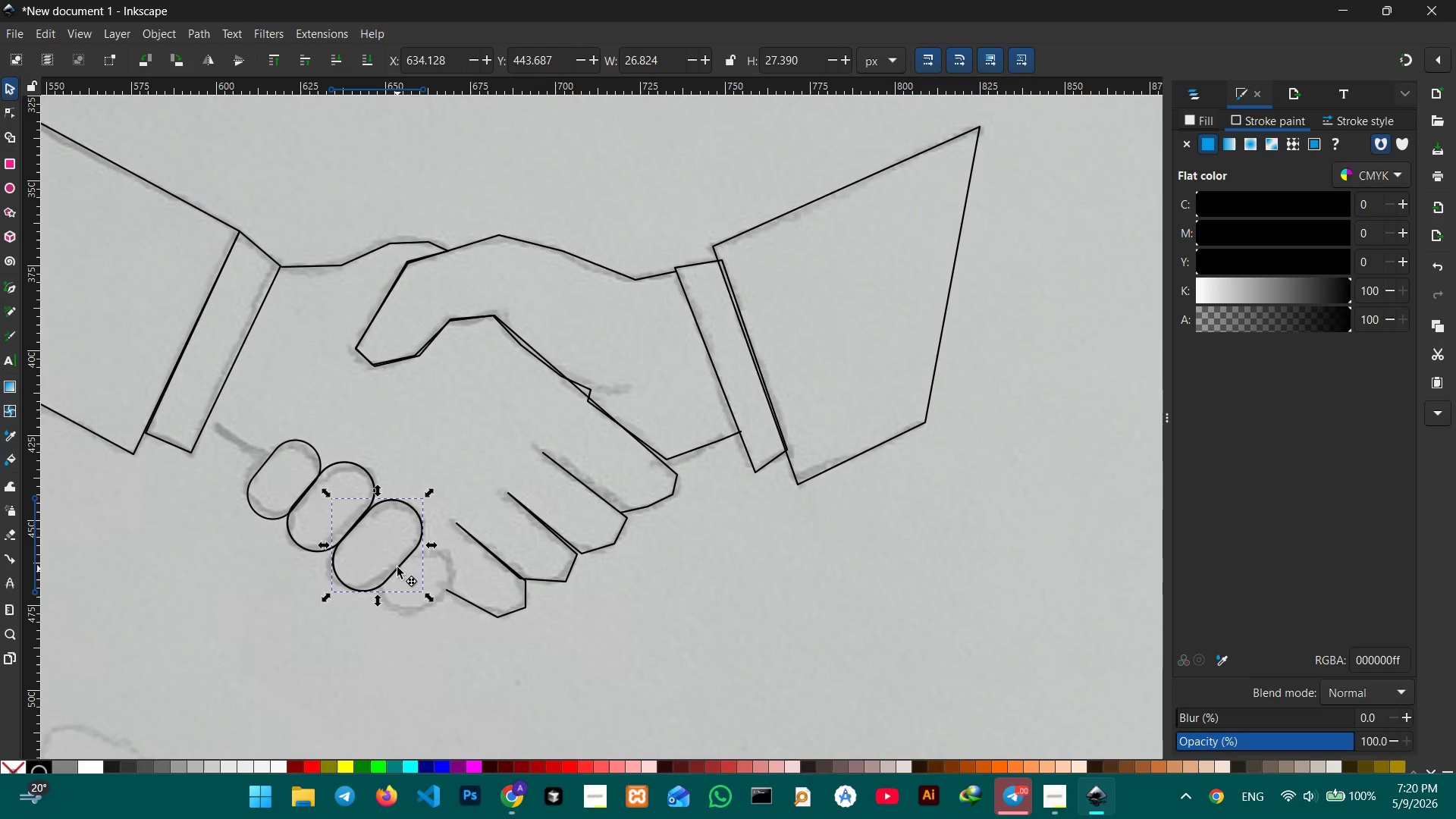 
key(Control+V)
 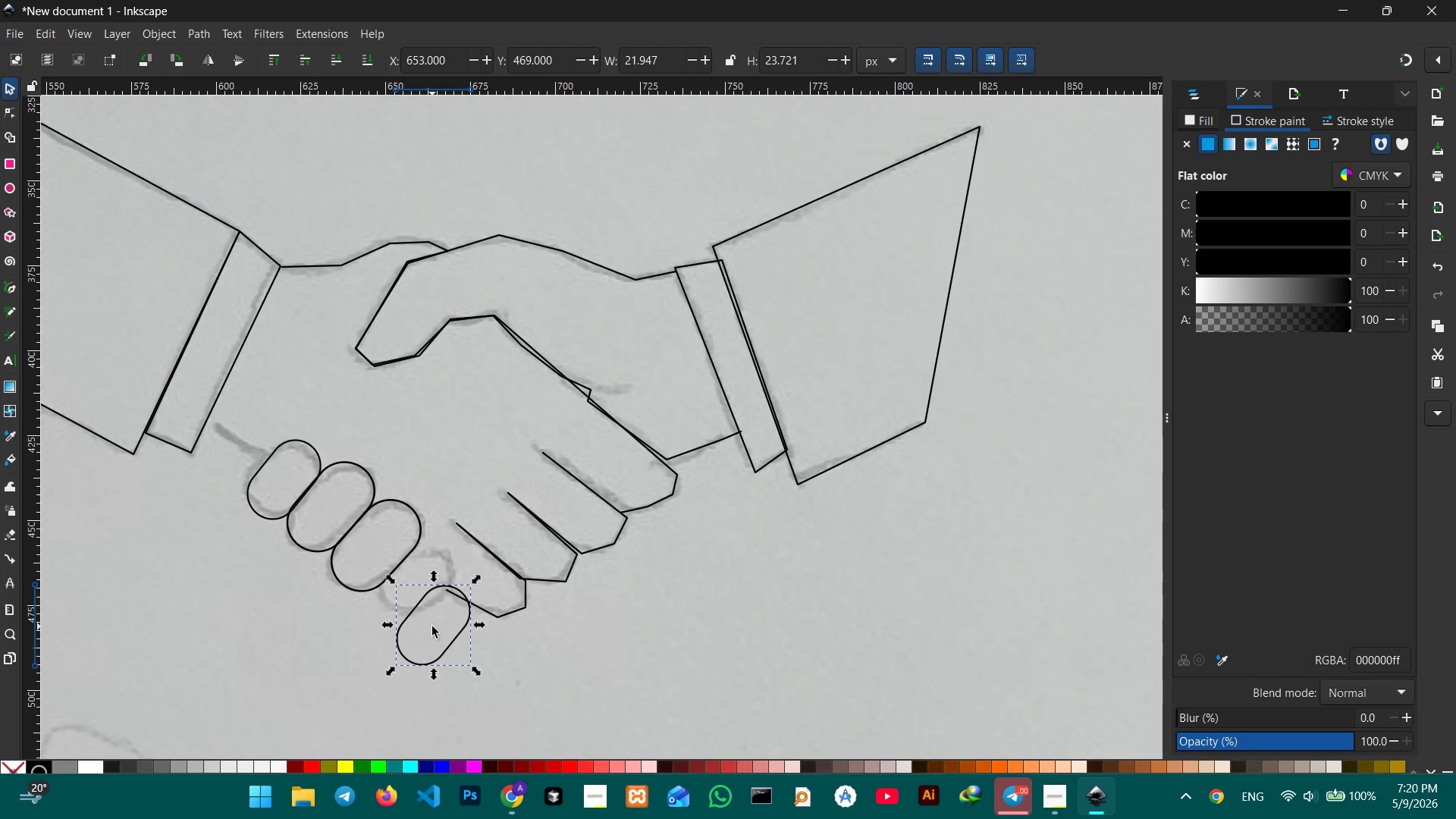 
wait(17.58)
 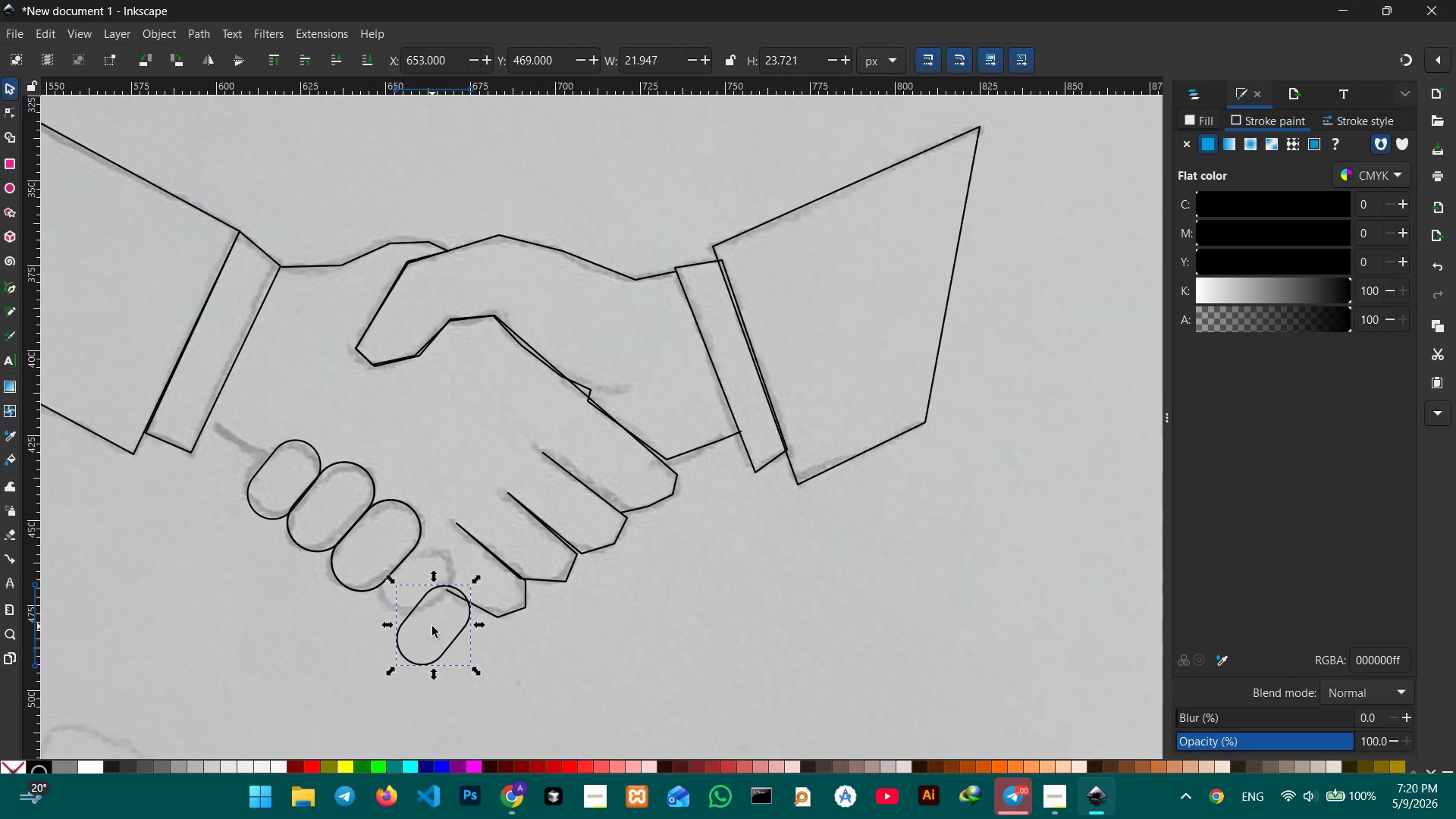 
left_click_drag(start_coordinate=[444, 651], to_coordinate=[430, 604])
 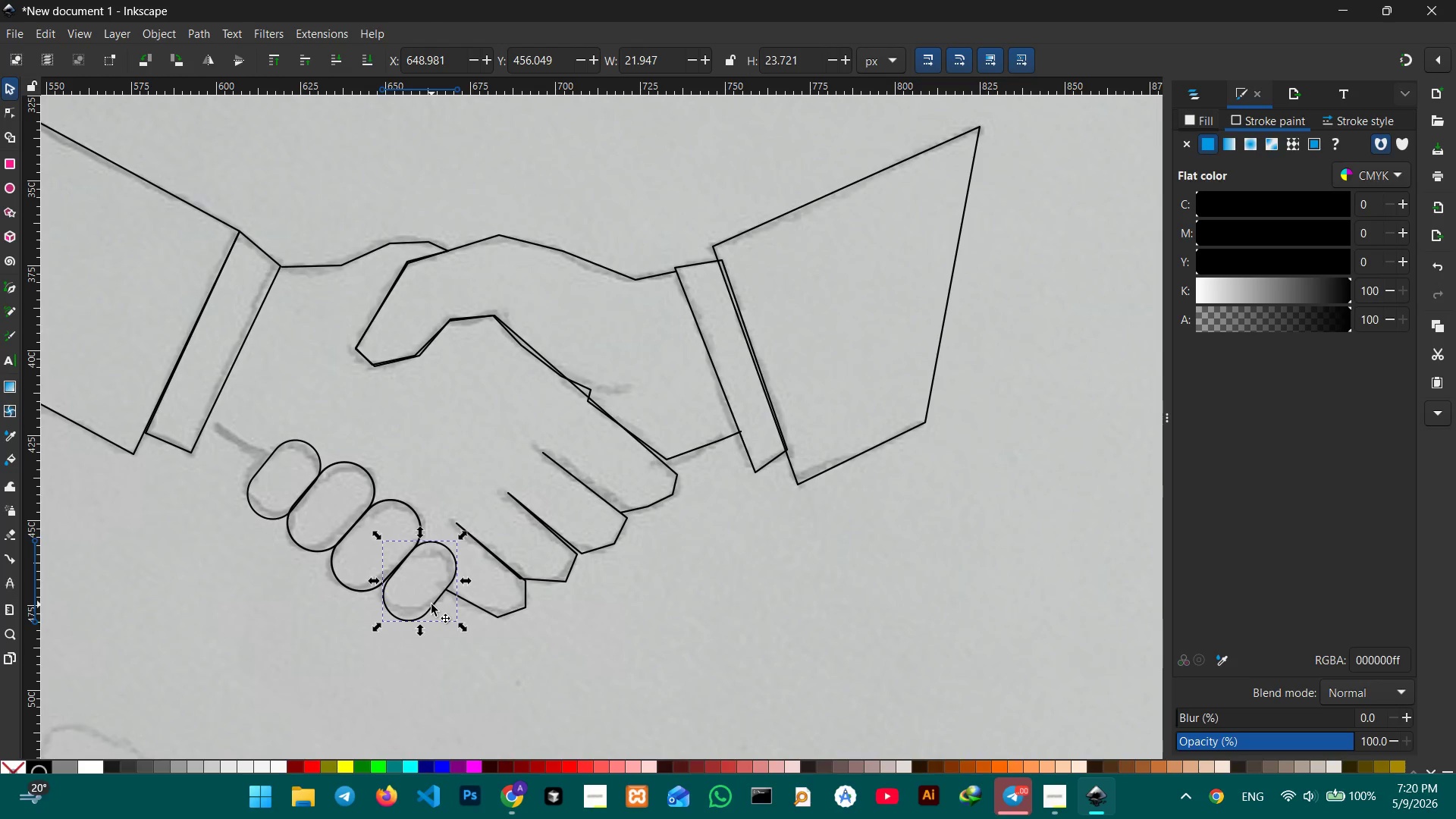 
left_click([431, 604])
 